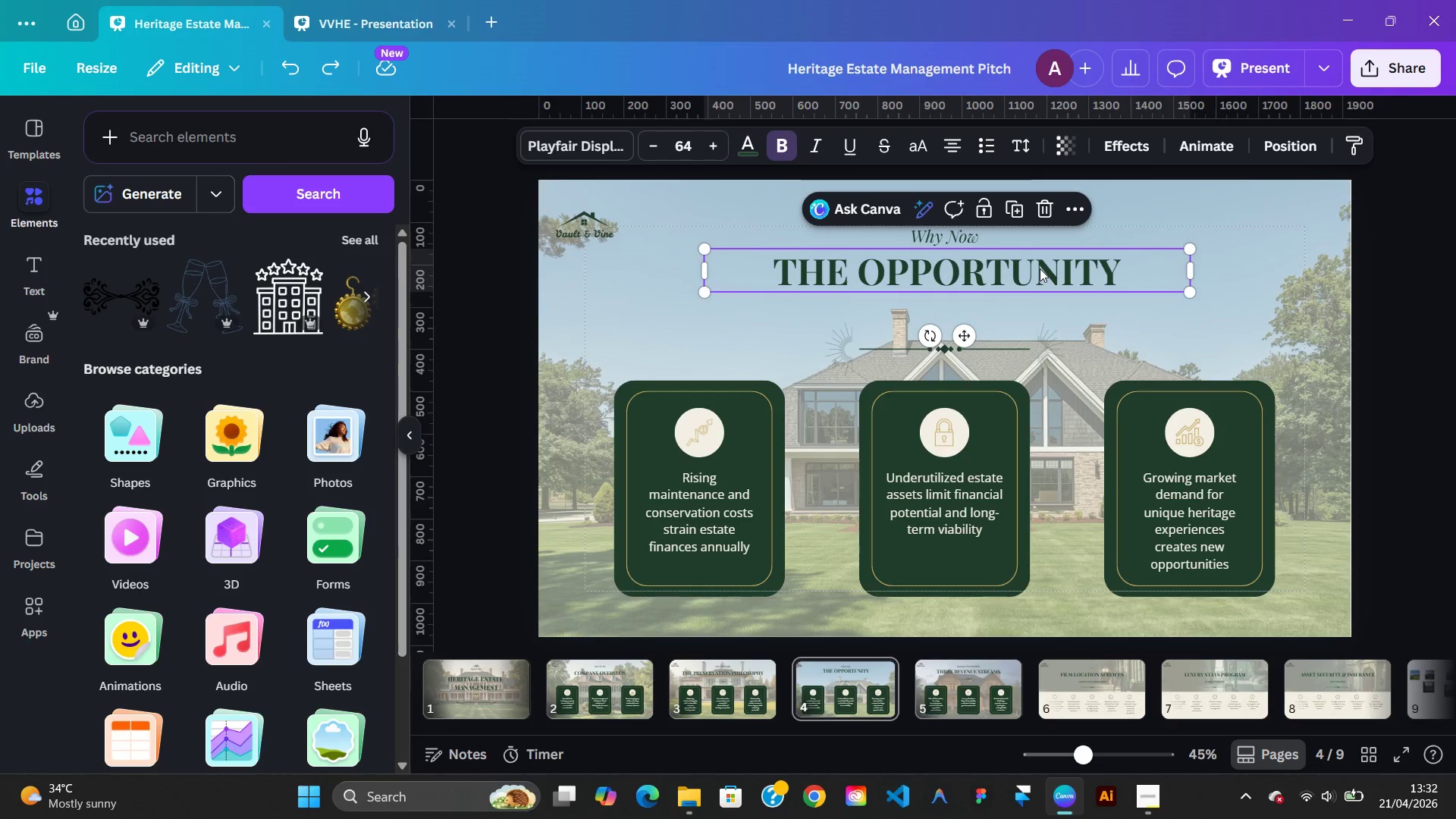 
hold_key(key=ArrowDown, duration=1.51)
 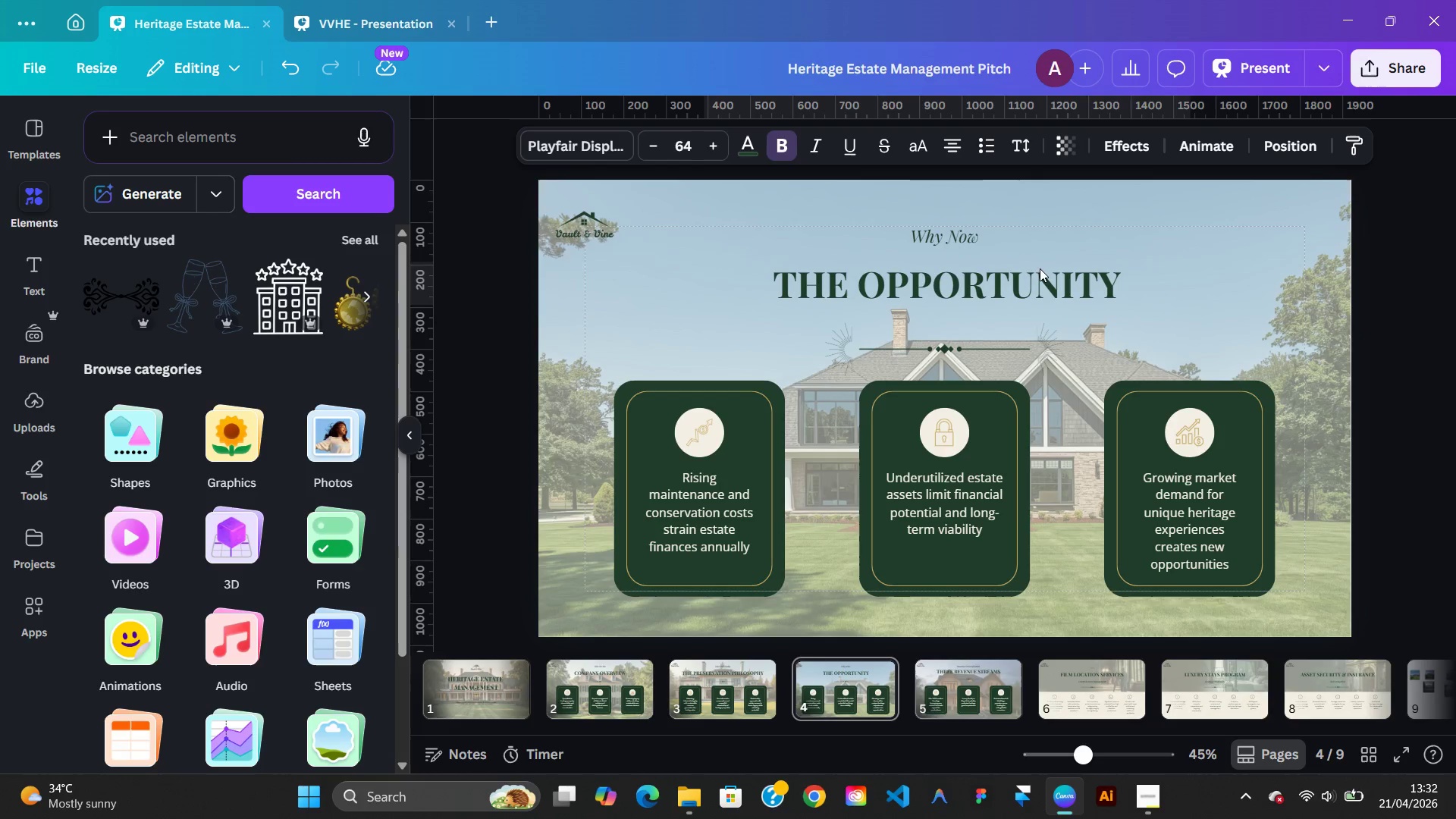 
key(ArrowDown)
 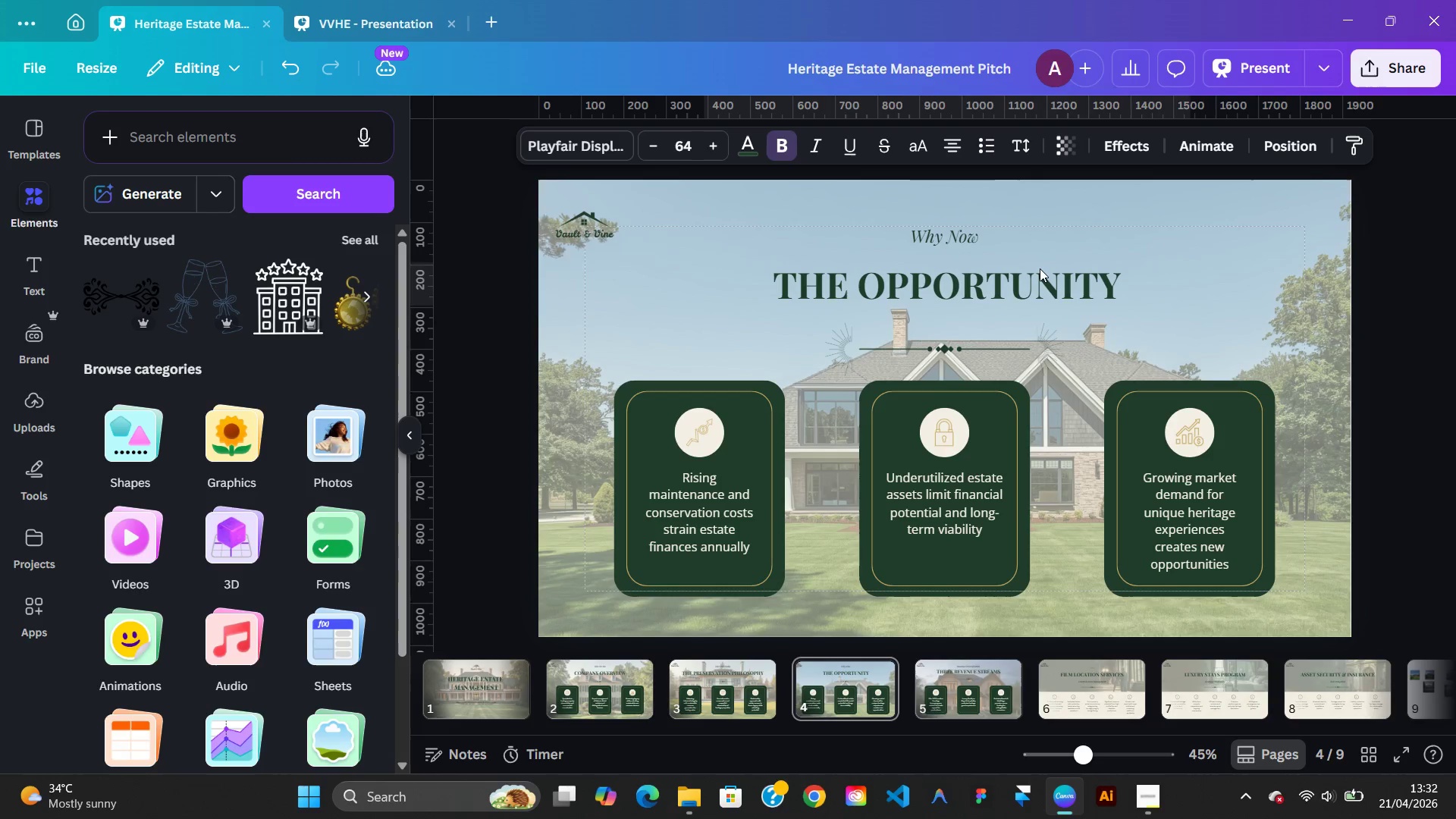 
key(ArrowDown)
 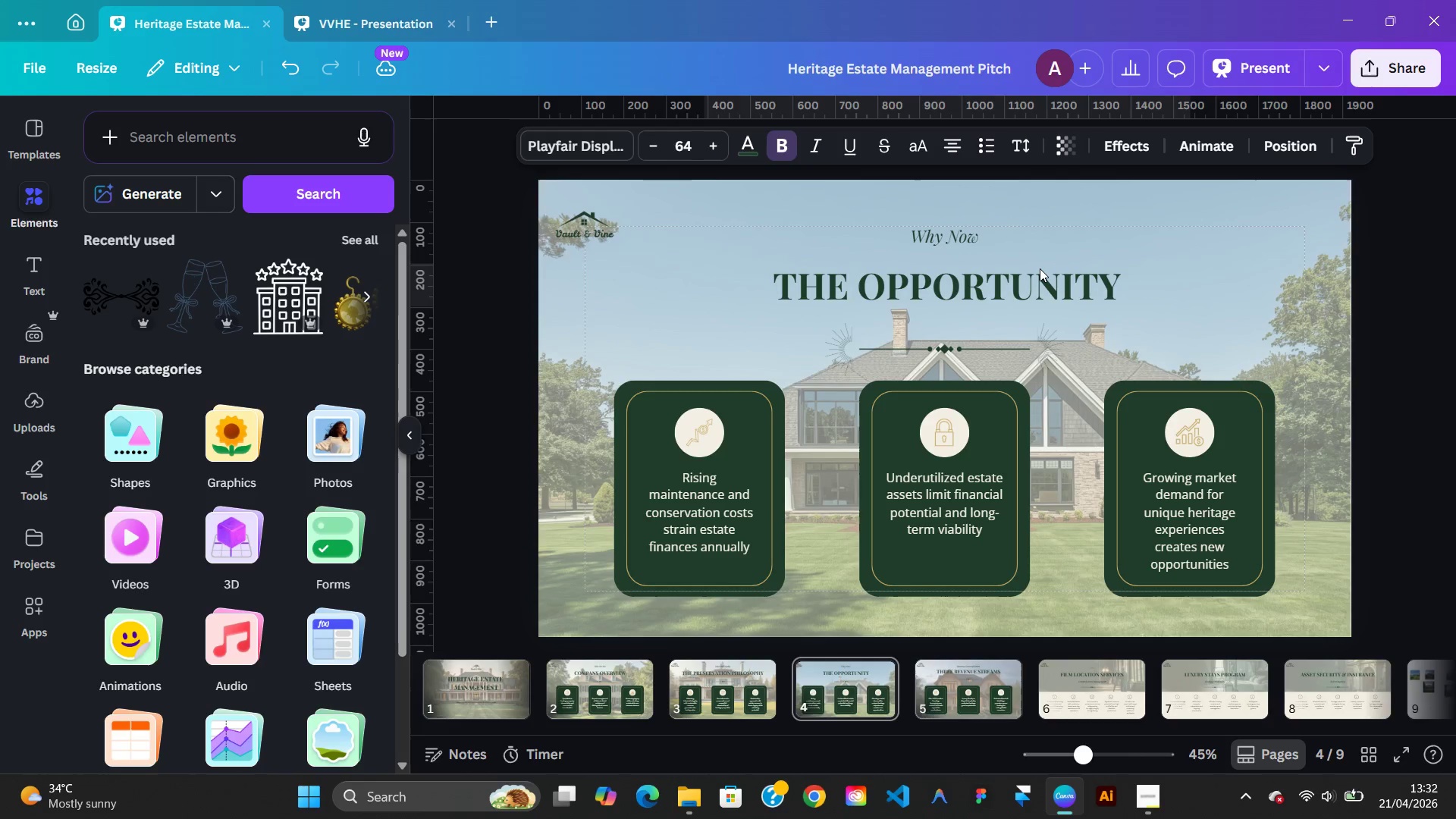 
key(ArrowDown)
 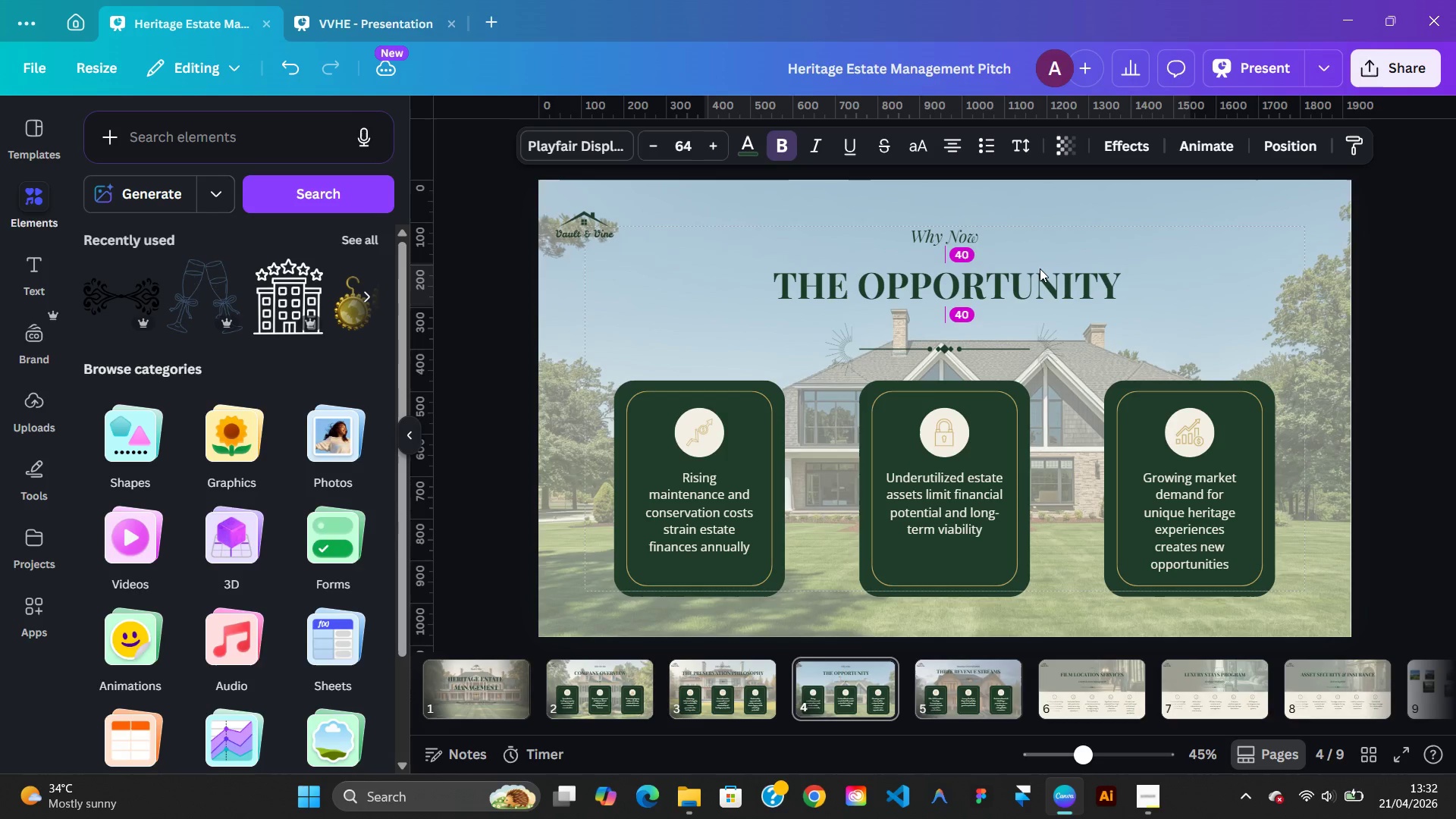 
key(ArrowUp)
 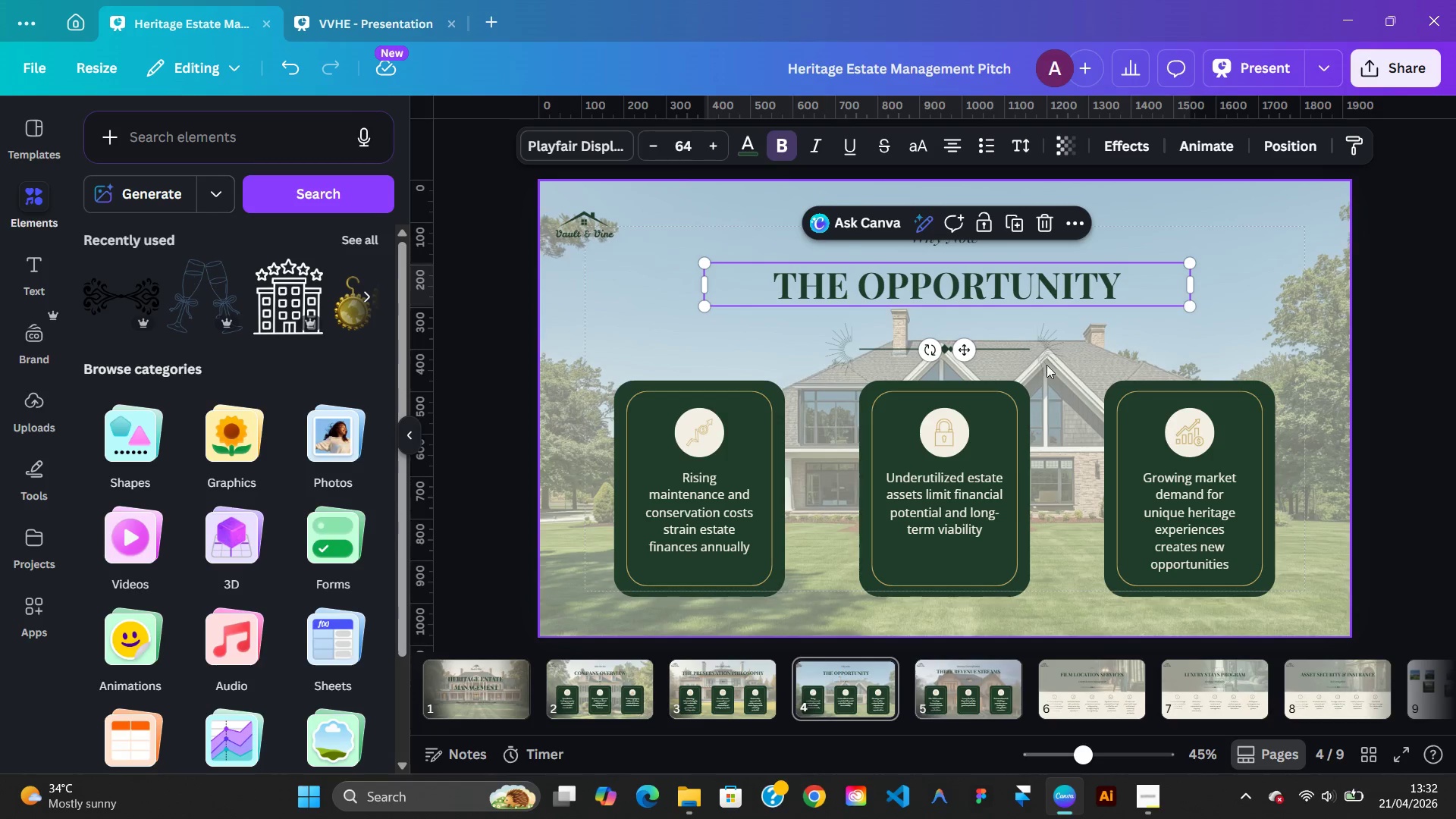 
left_click([1050, 340])
 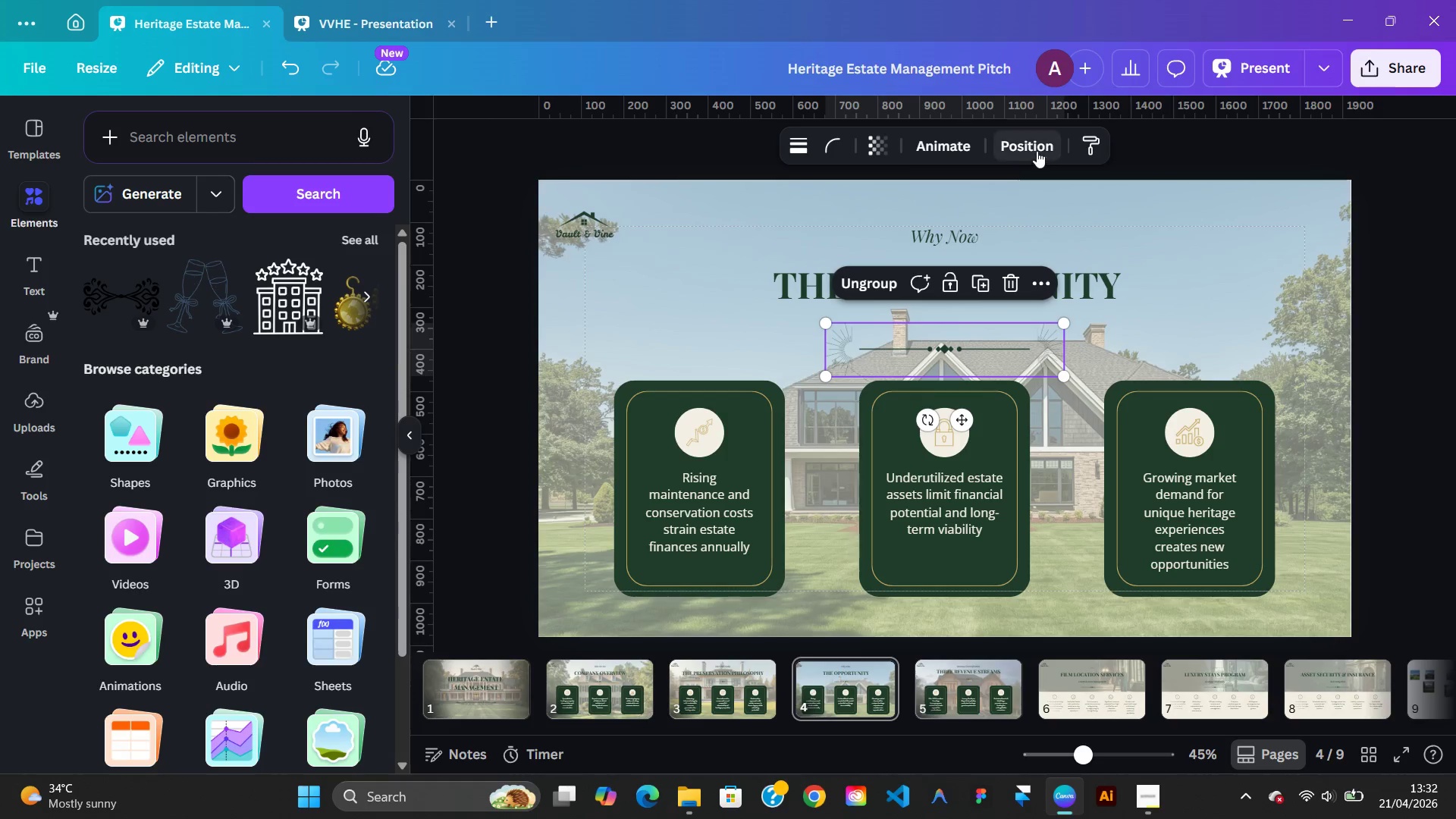 
left_click([1034, 151])
 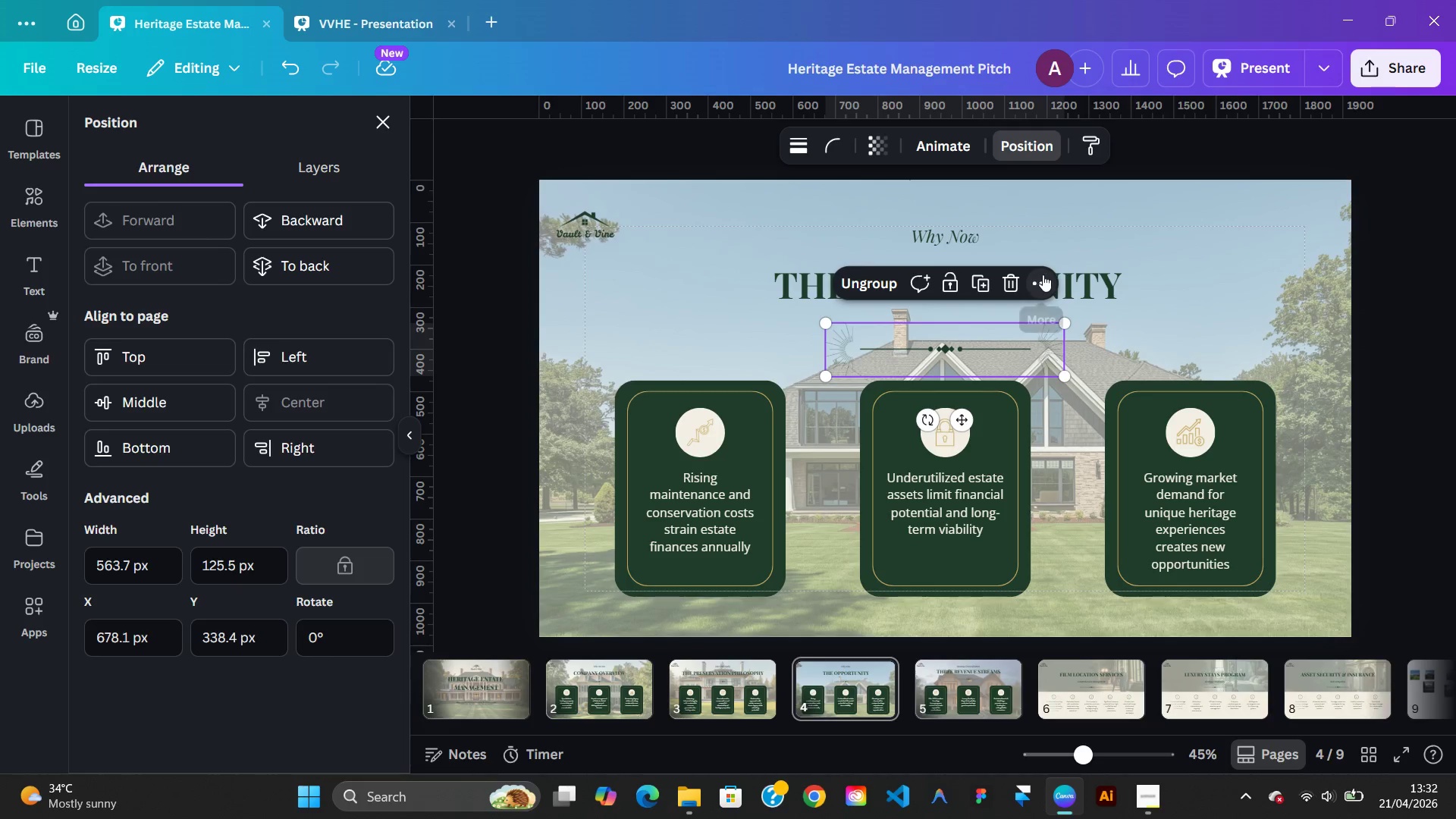 
left_click([1089, 286])
 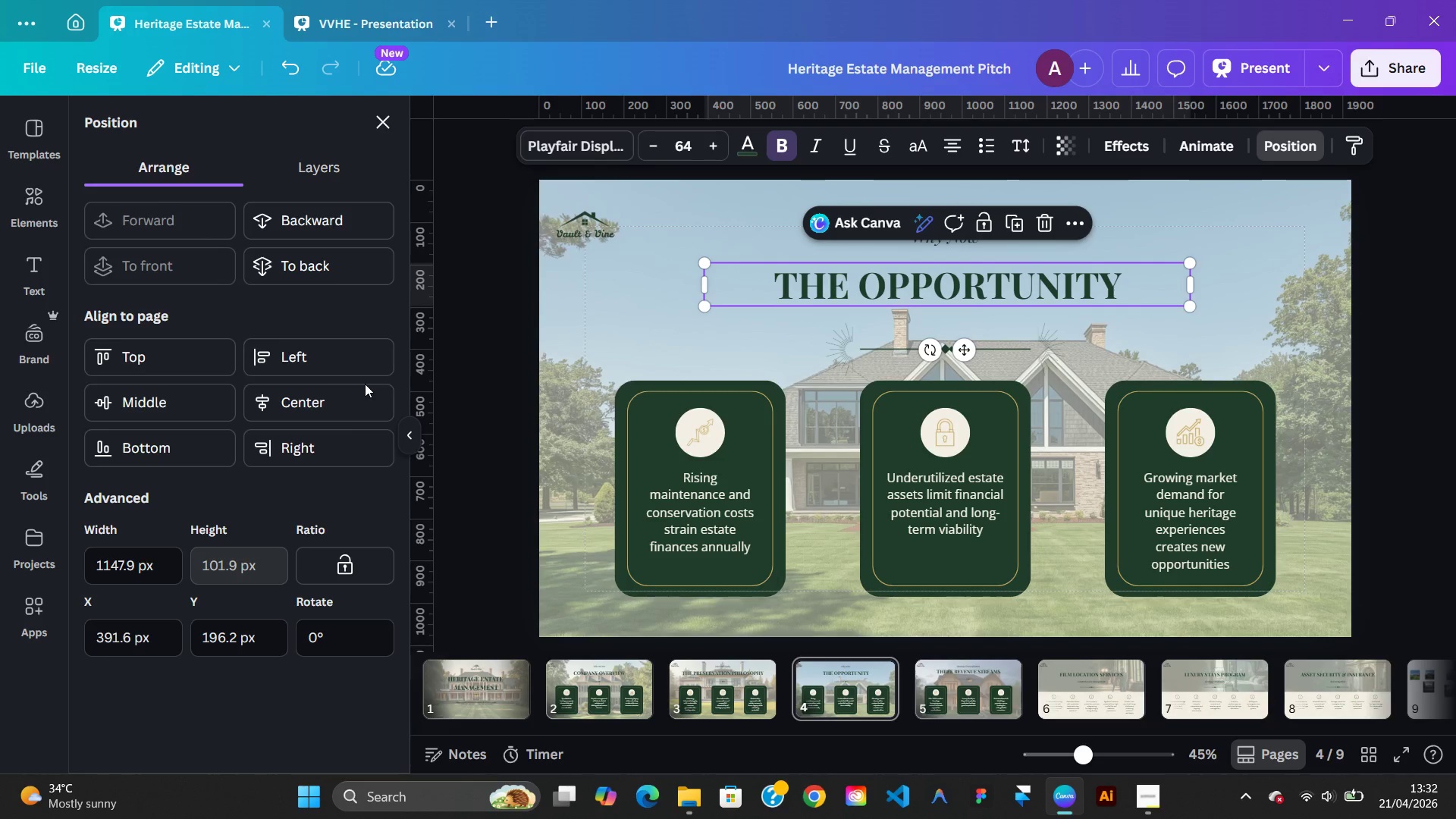 
left_click([353, 388])
 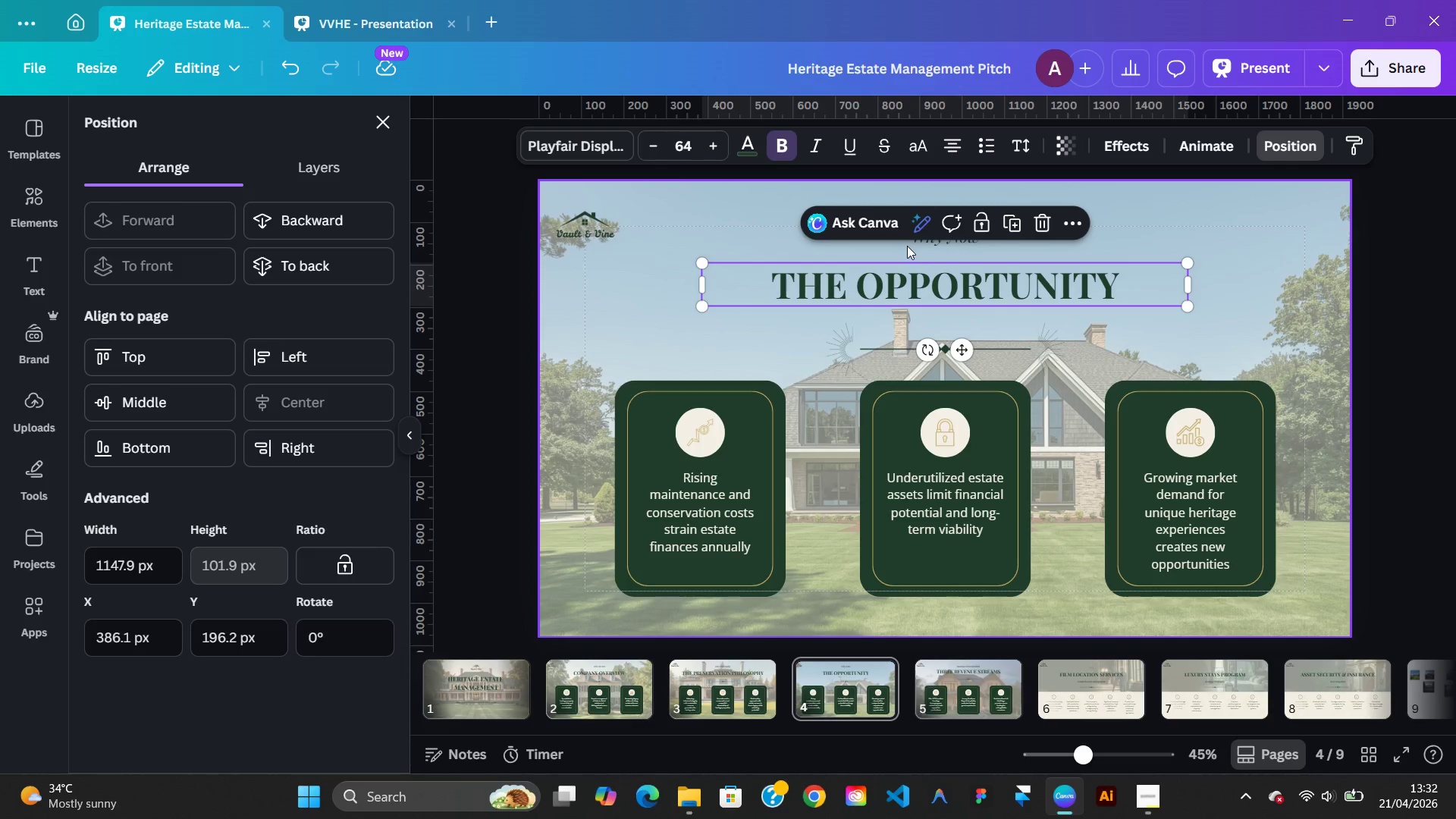 
left_click([936, 241])
 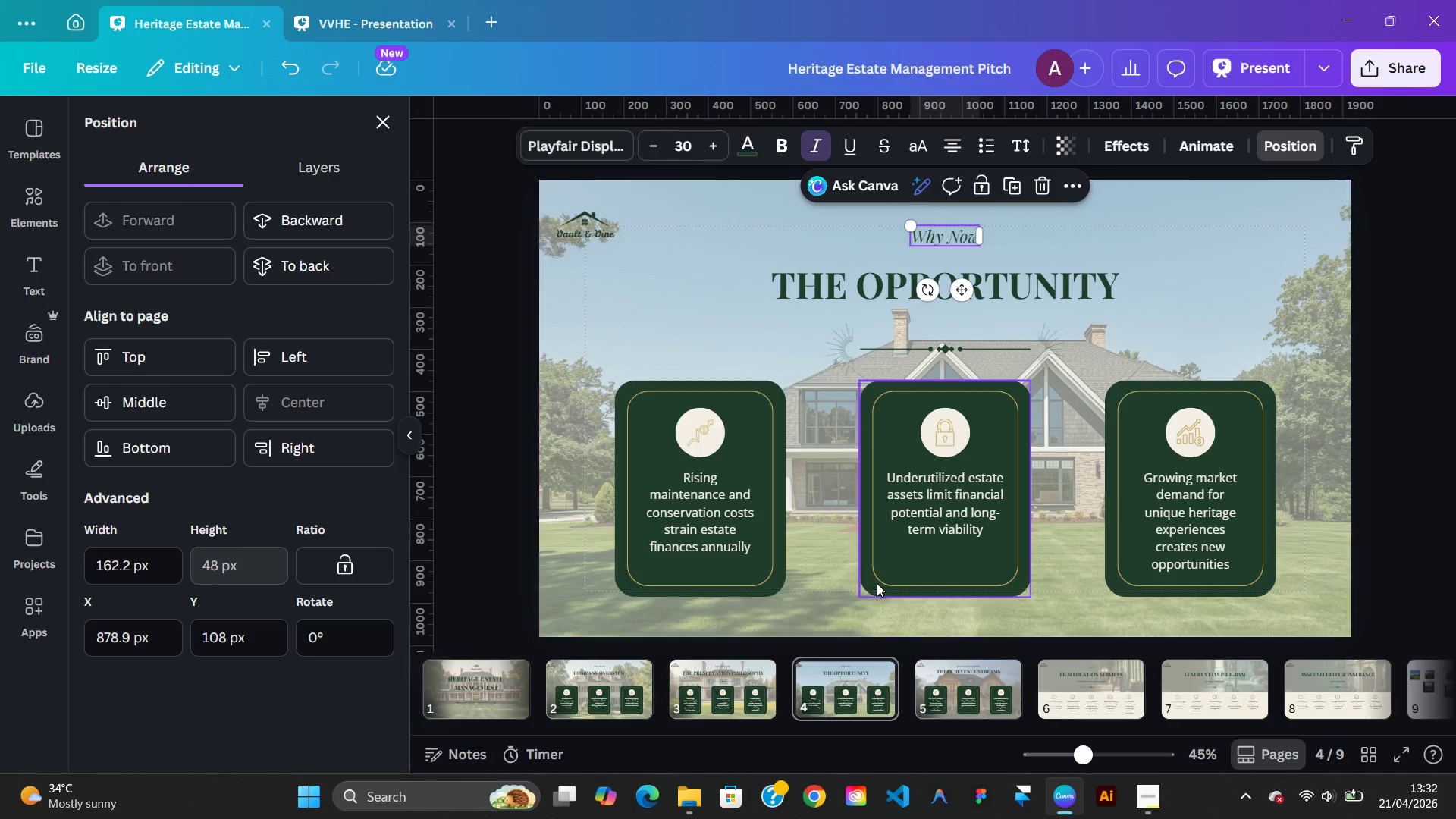 
left_click([774, 670])
 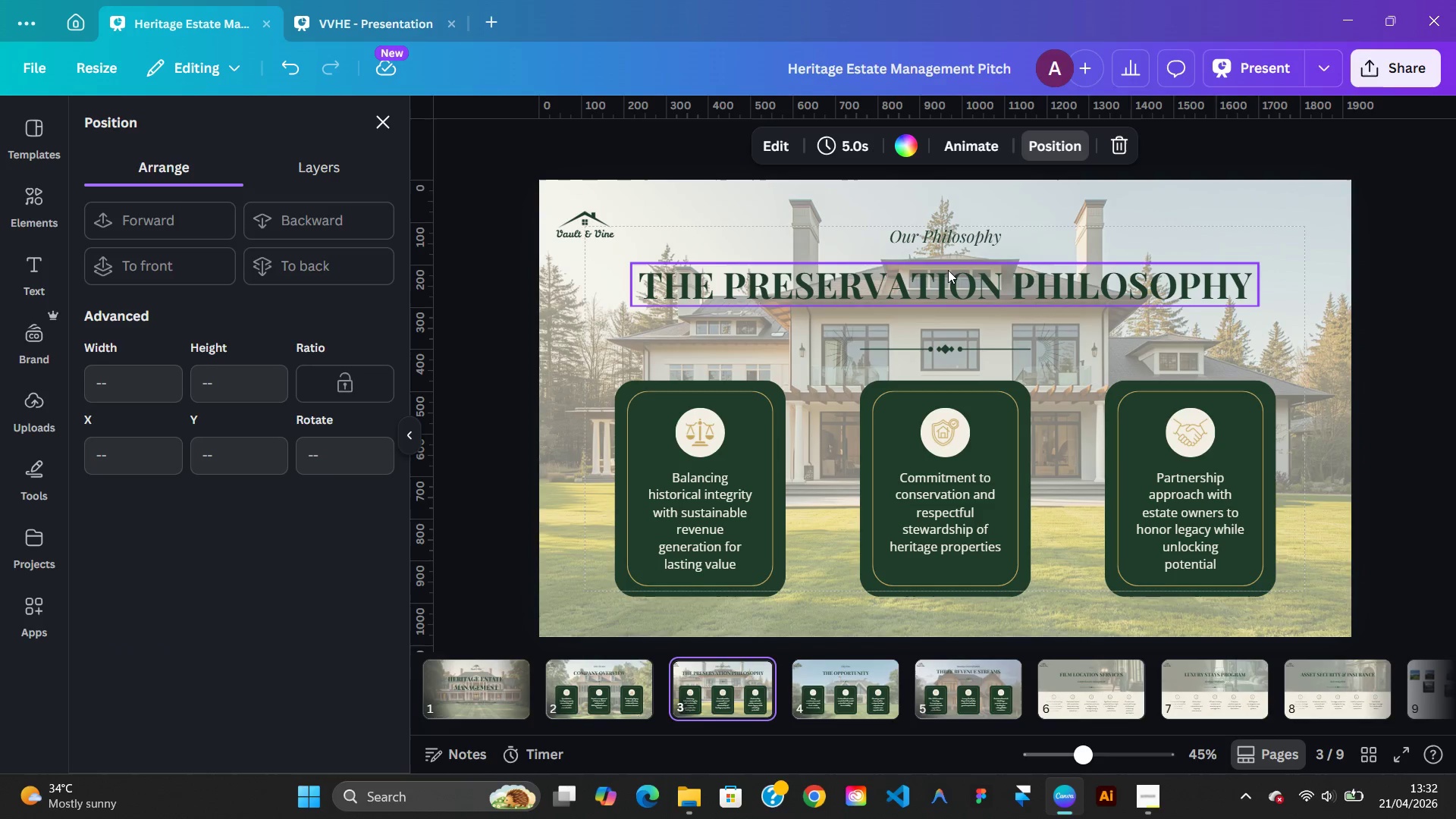 
left_click([947, 271])
 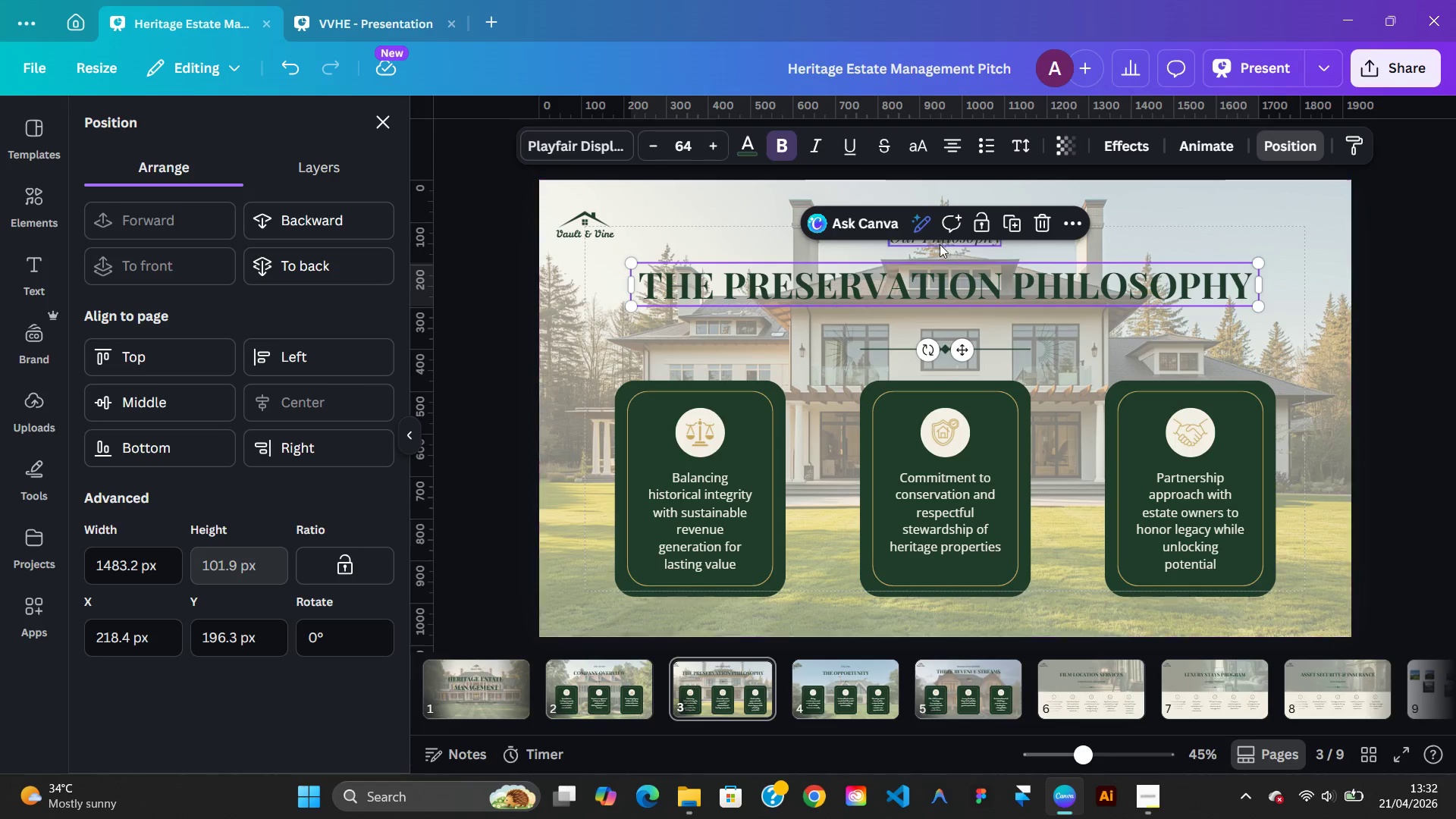 
left_click([940, 243])
 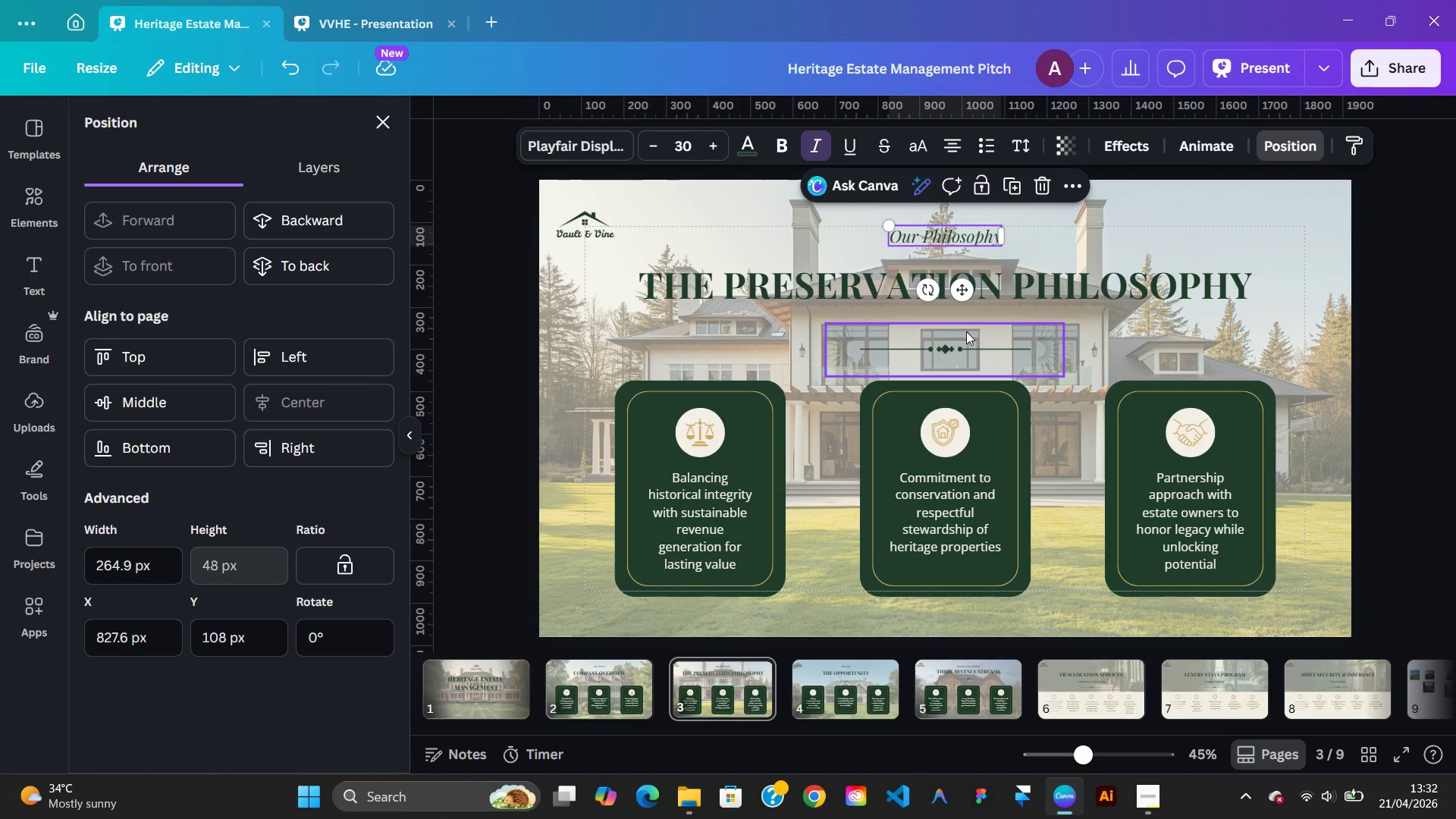 
left_click([966, 331])
 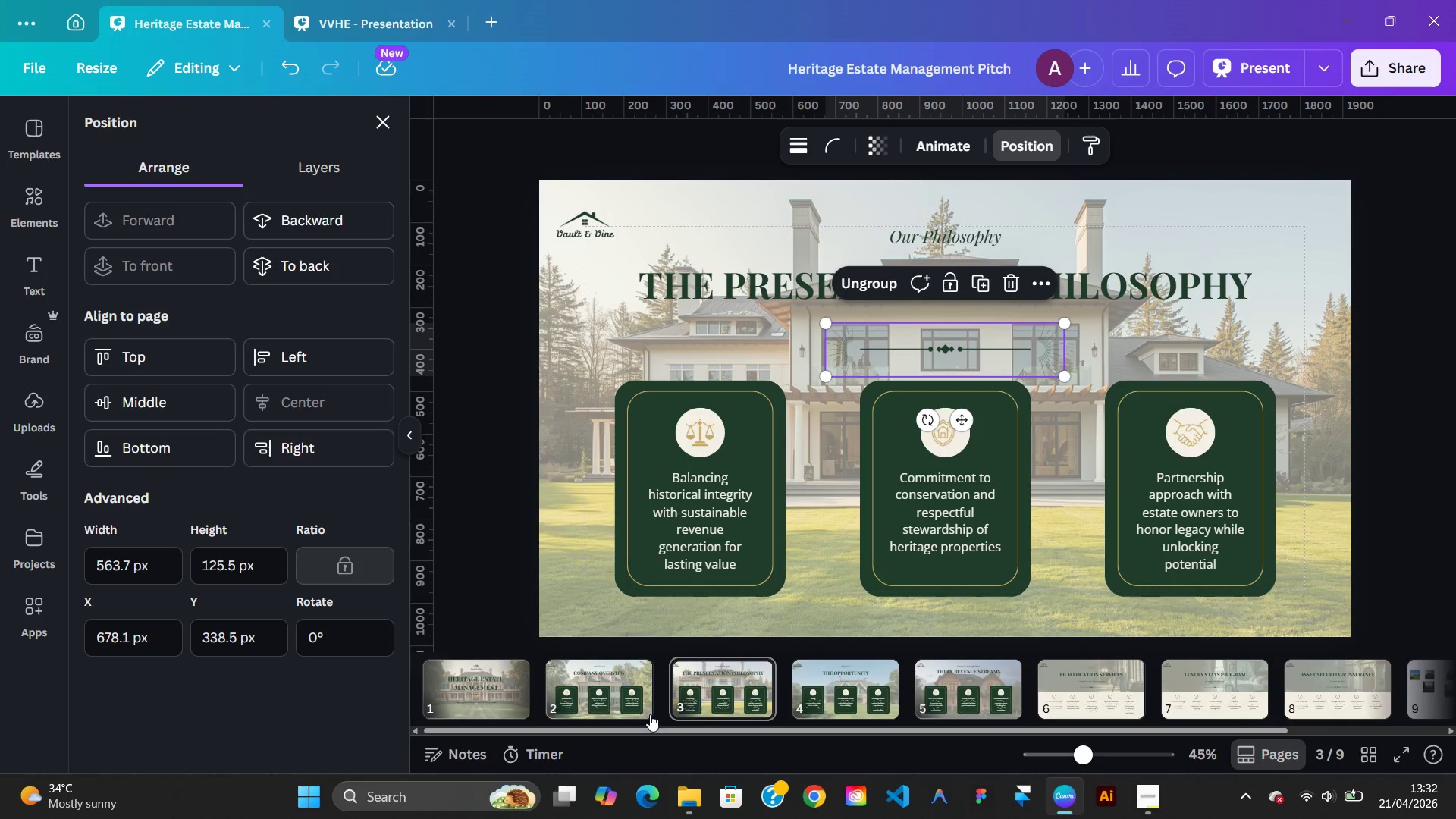 
left_click([647, 711])
 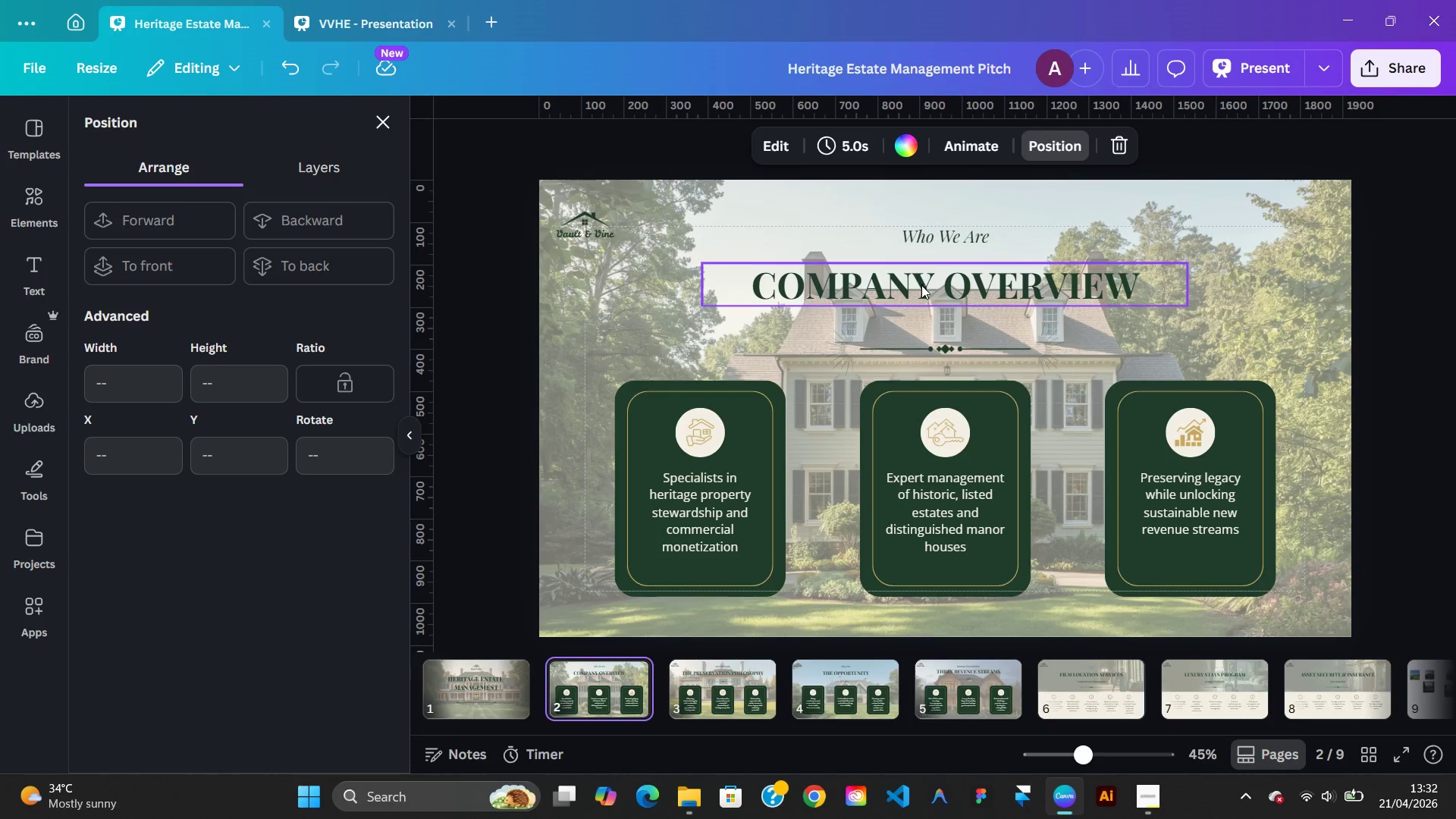 
left_click([921, 284])
 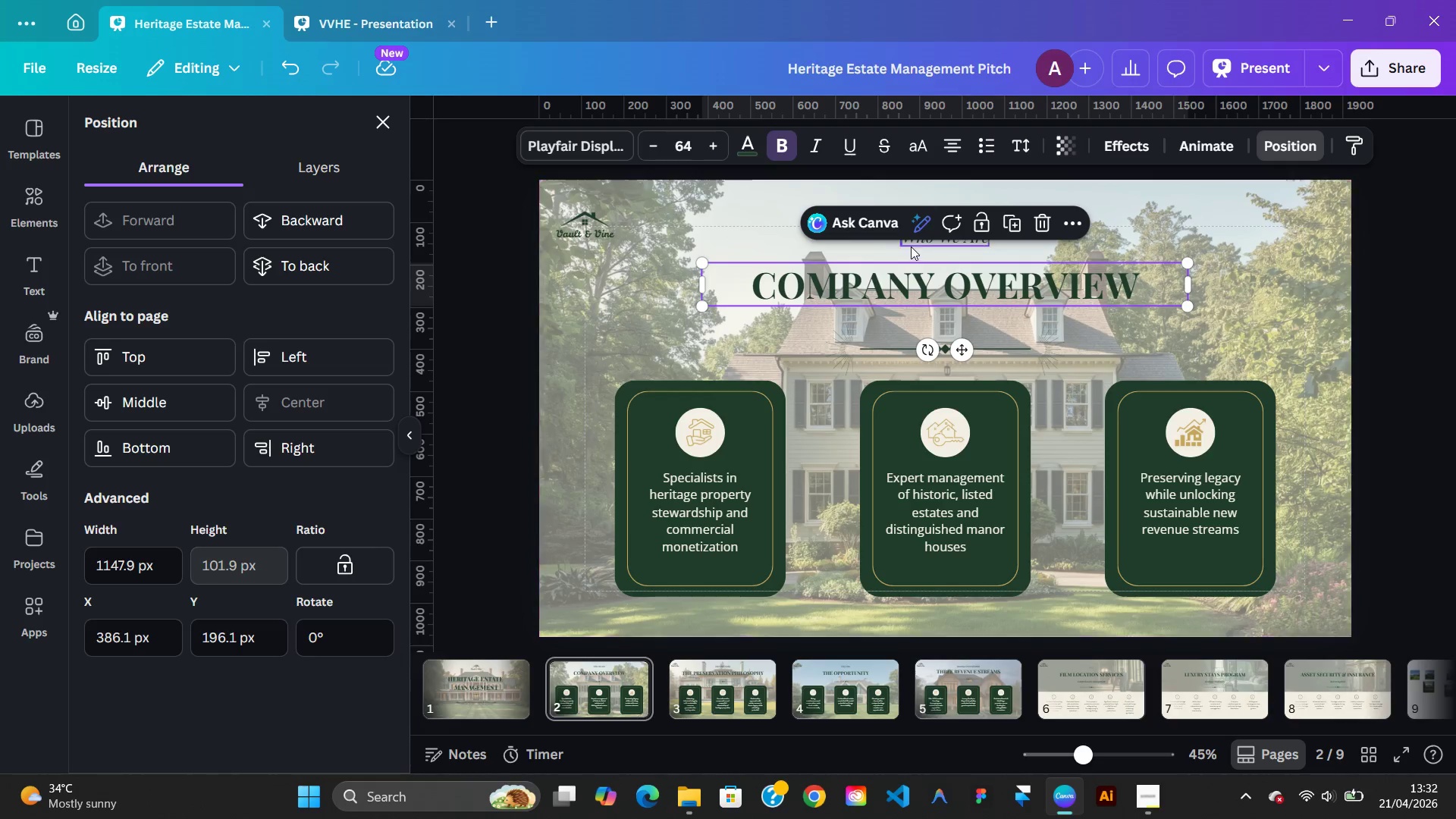 
left_click([912, 243])
 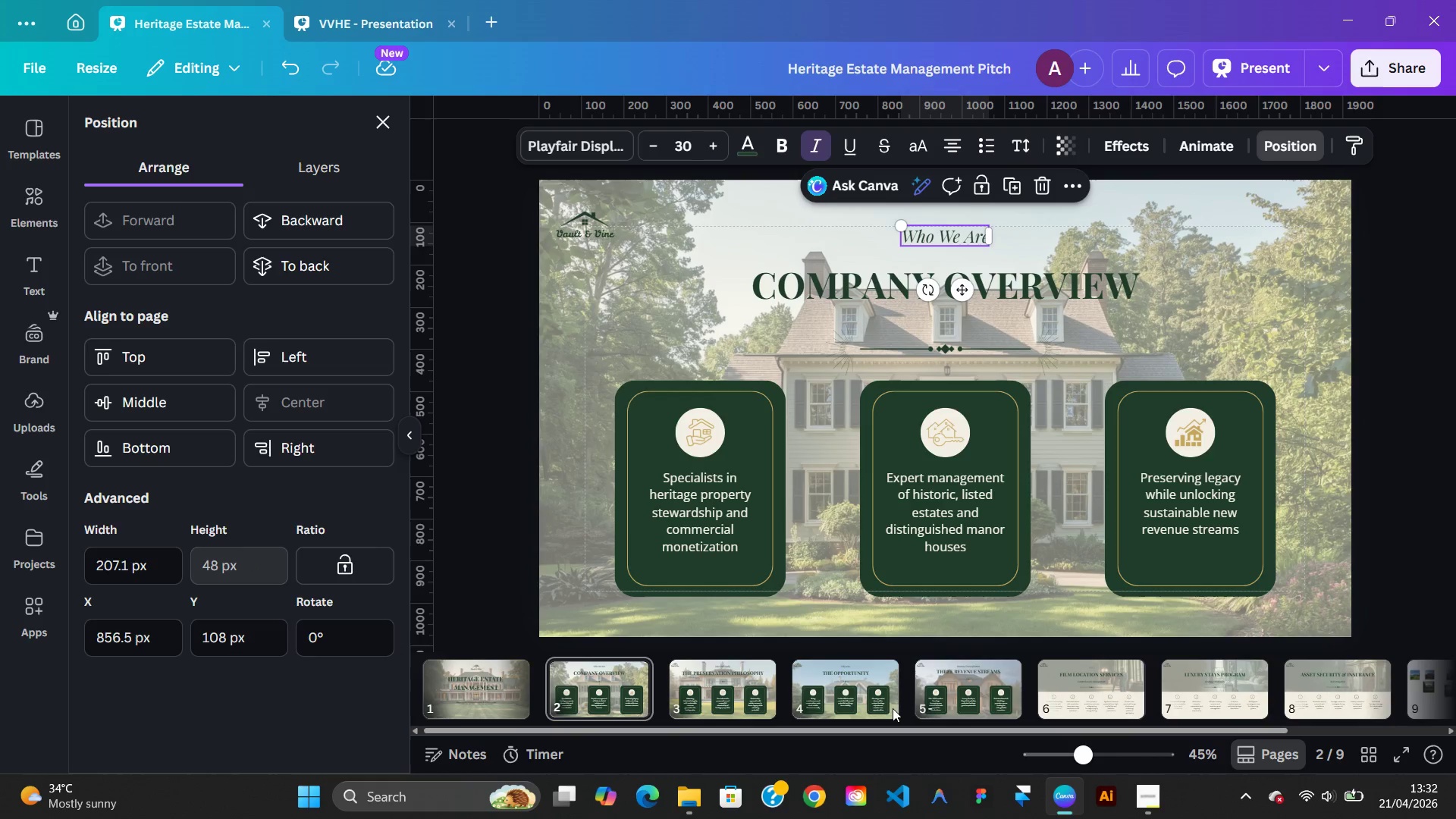 
left_click([839, 690])
 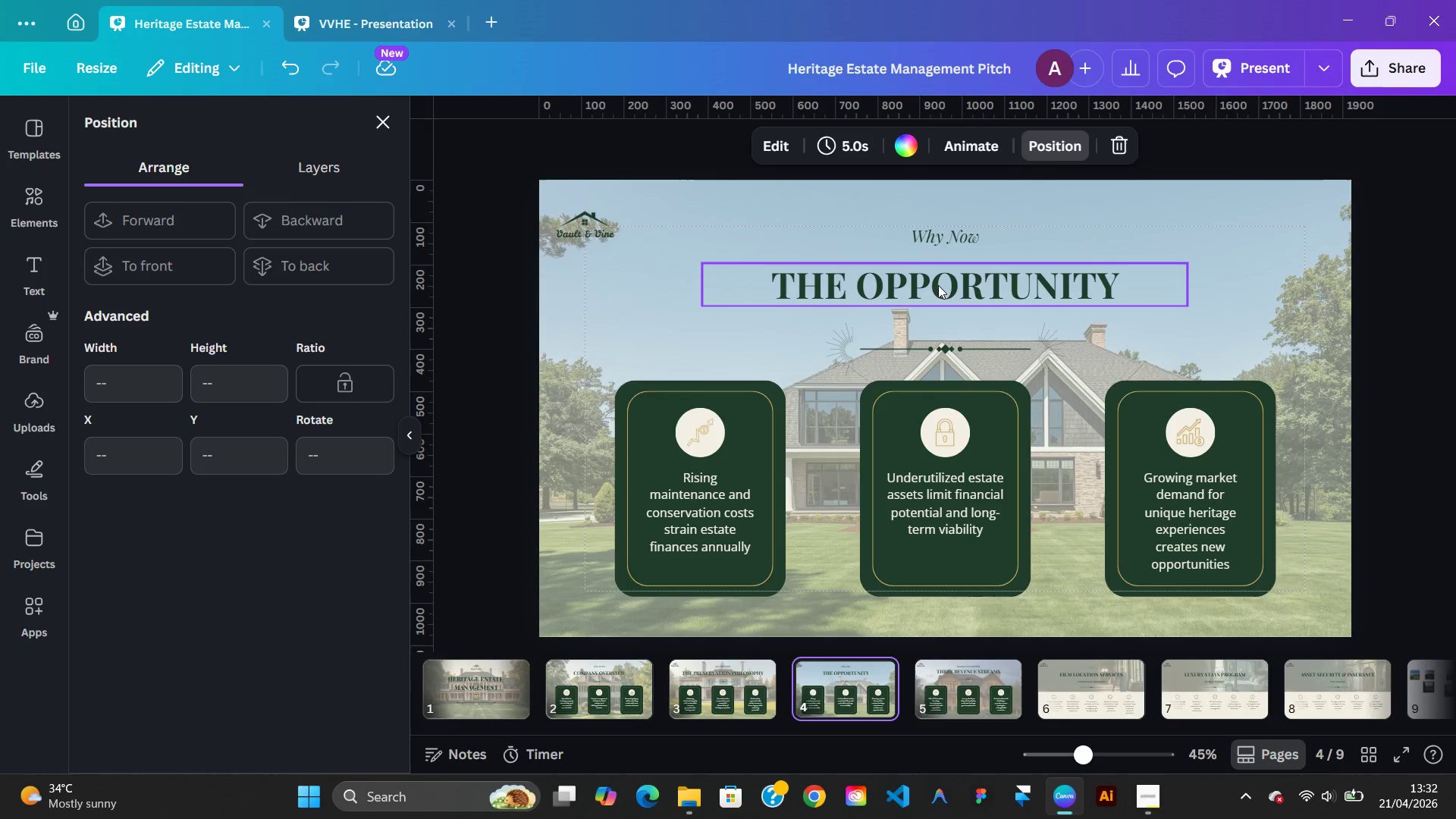 
left_click([938, 285])
 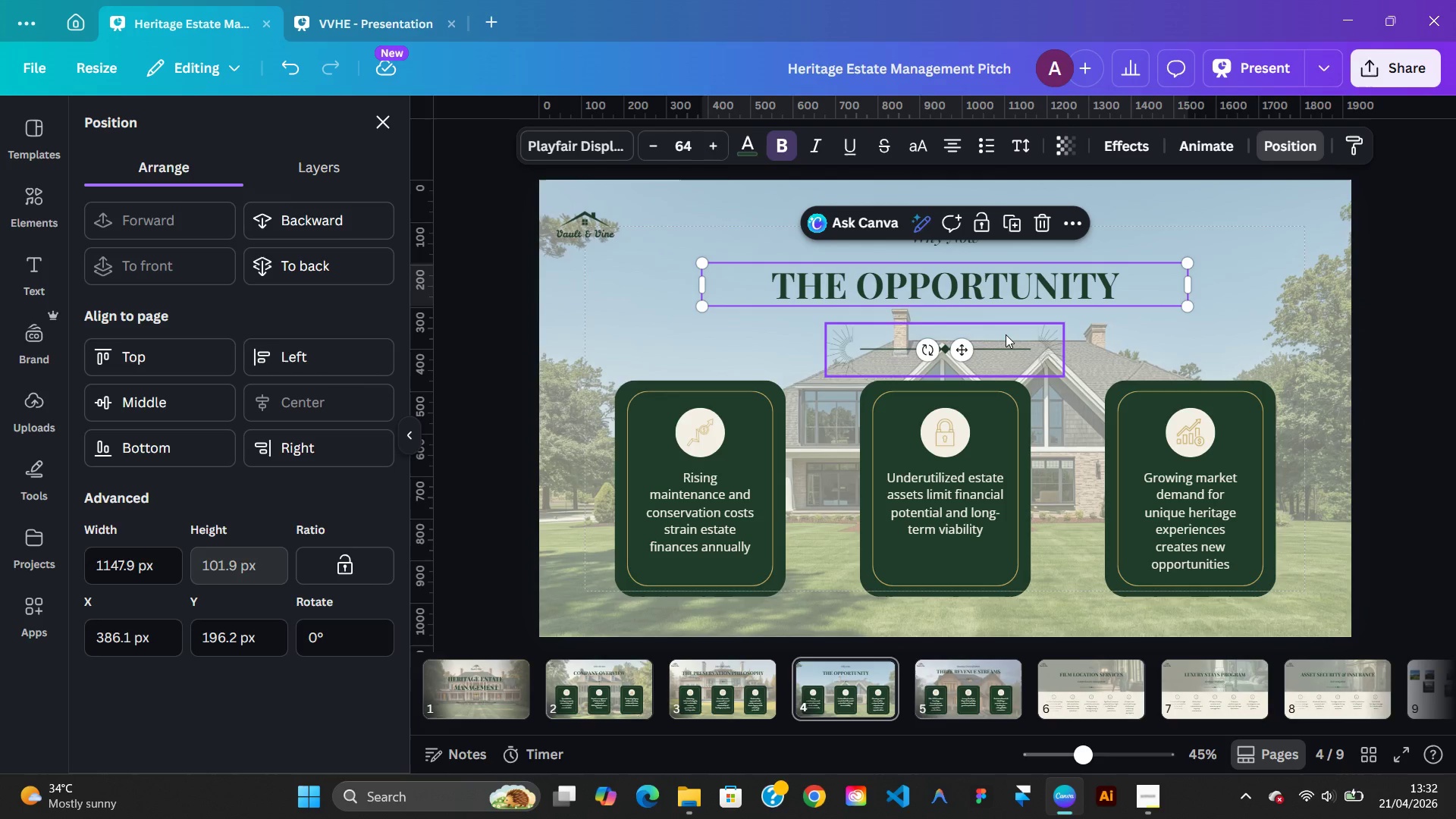 
hold_key(key=AltLeft, duration=0.52)
 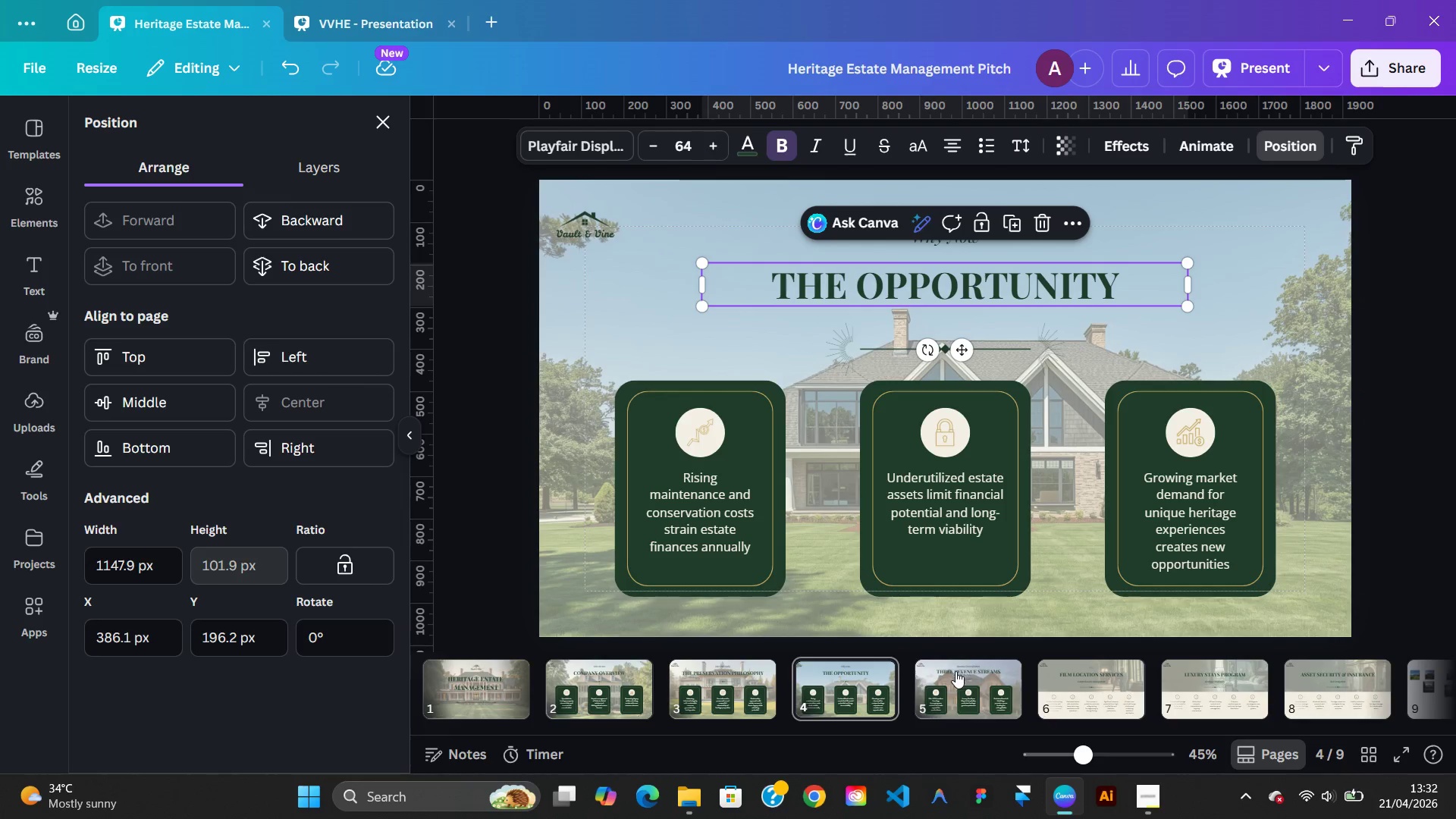 
left_click([955, 683])
 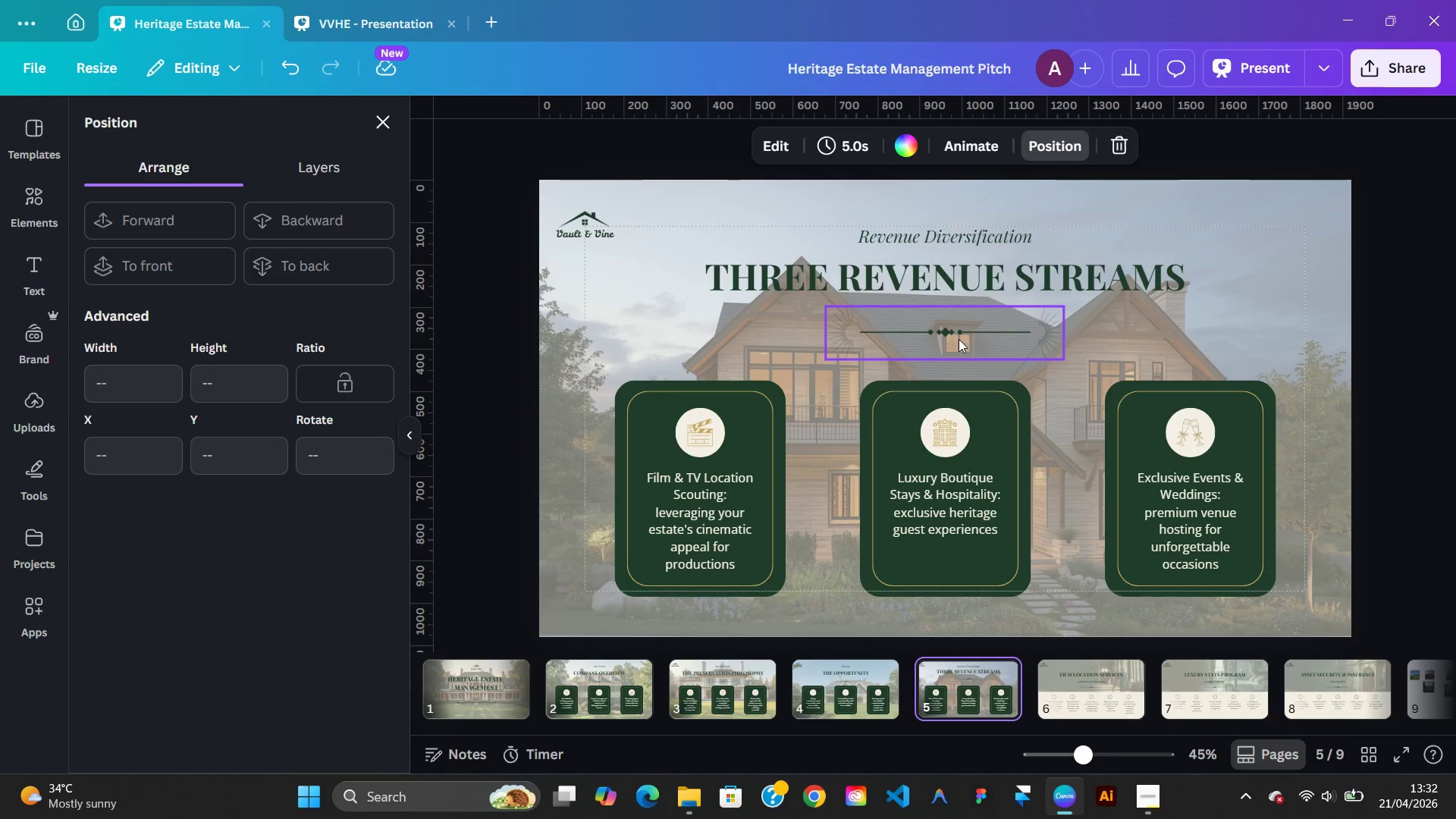 
left_click([959, 339])
 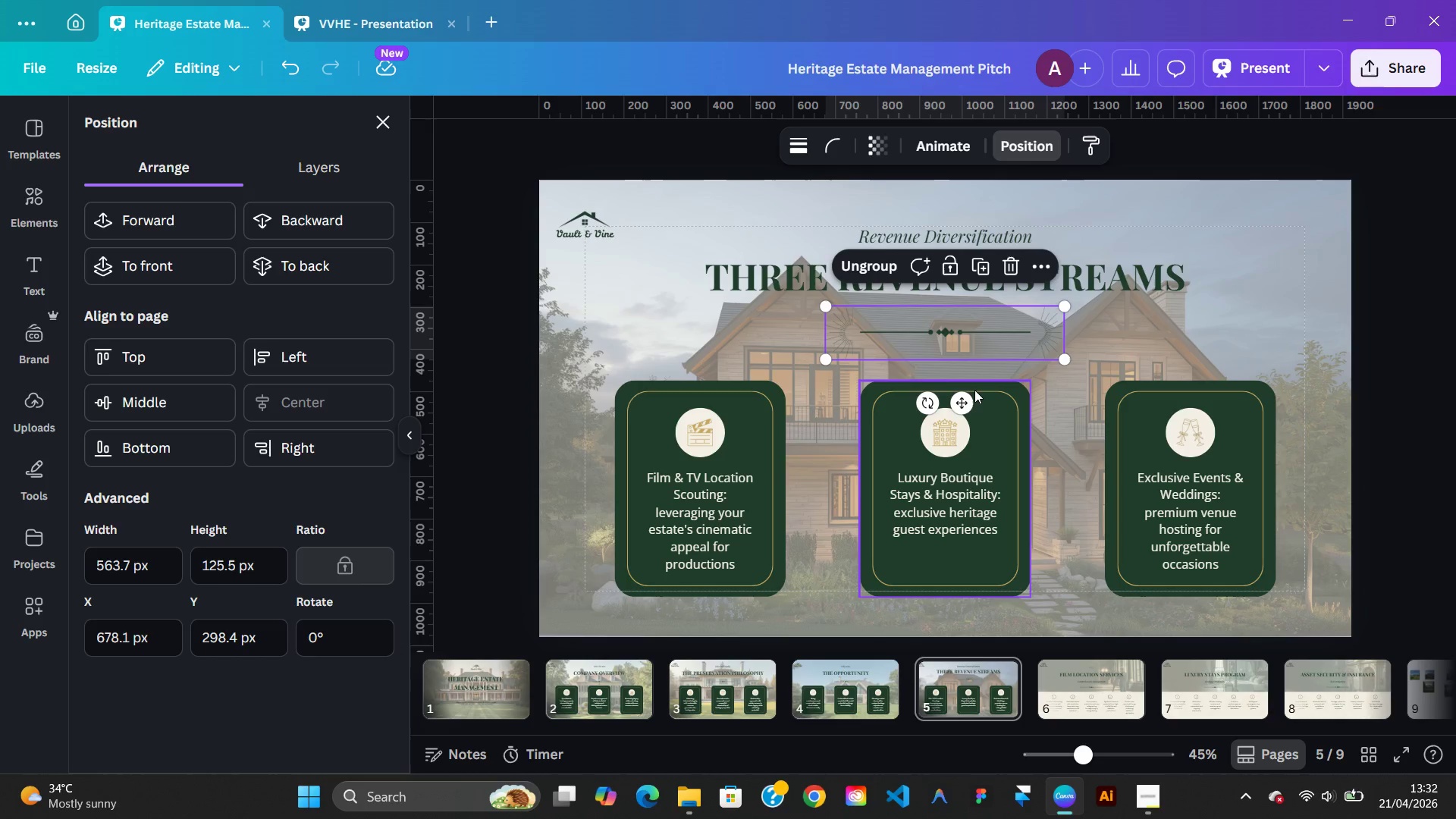 
hold_key(key=ArrowDown, duration=1.45)
 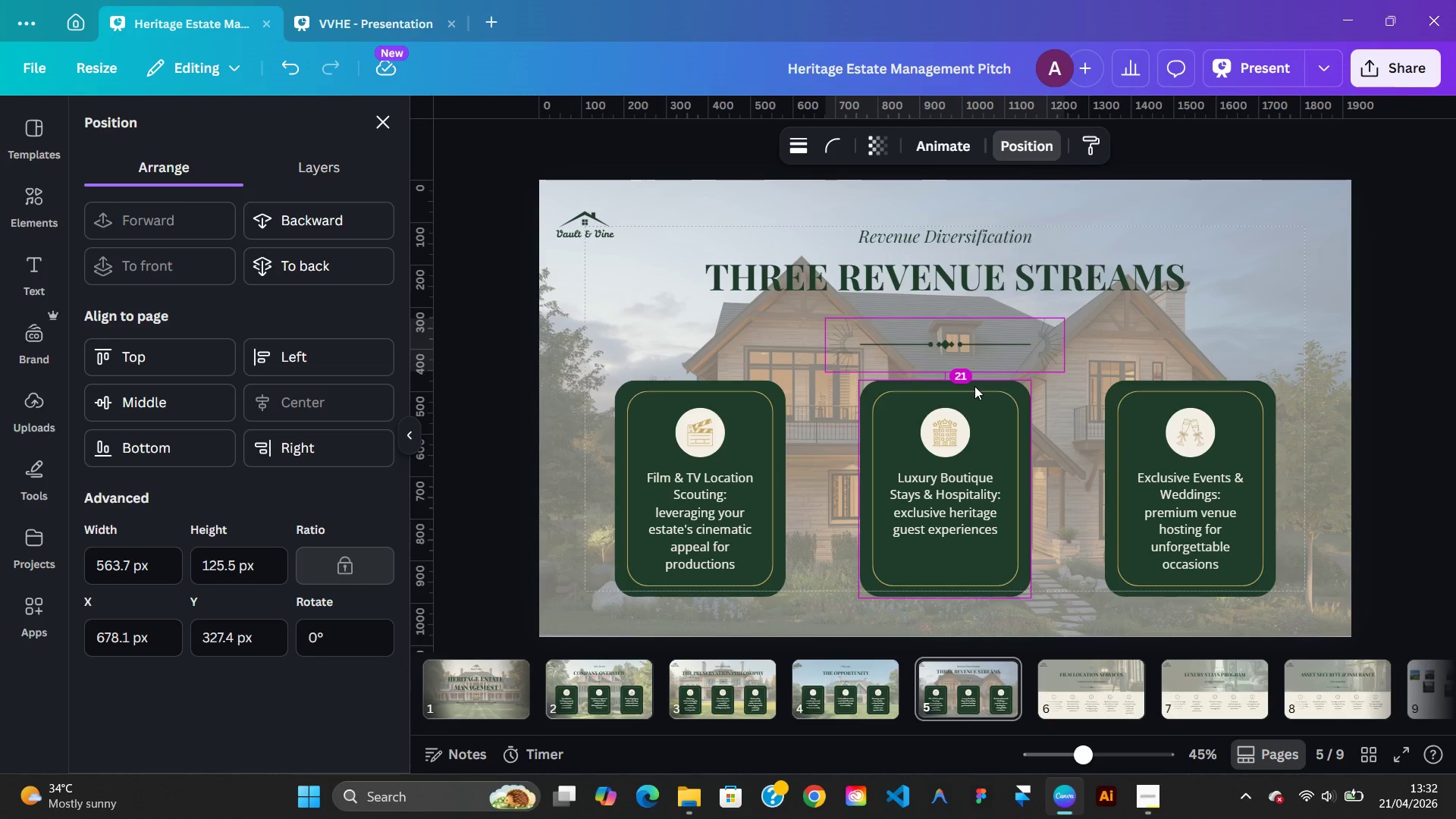 
key(Alt+ArrowDown)
 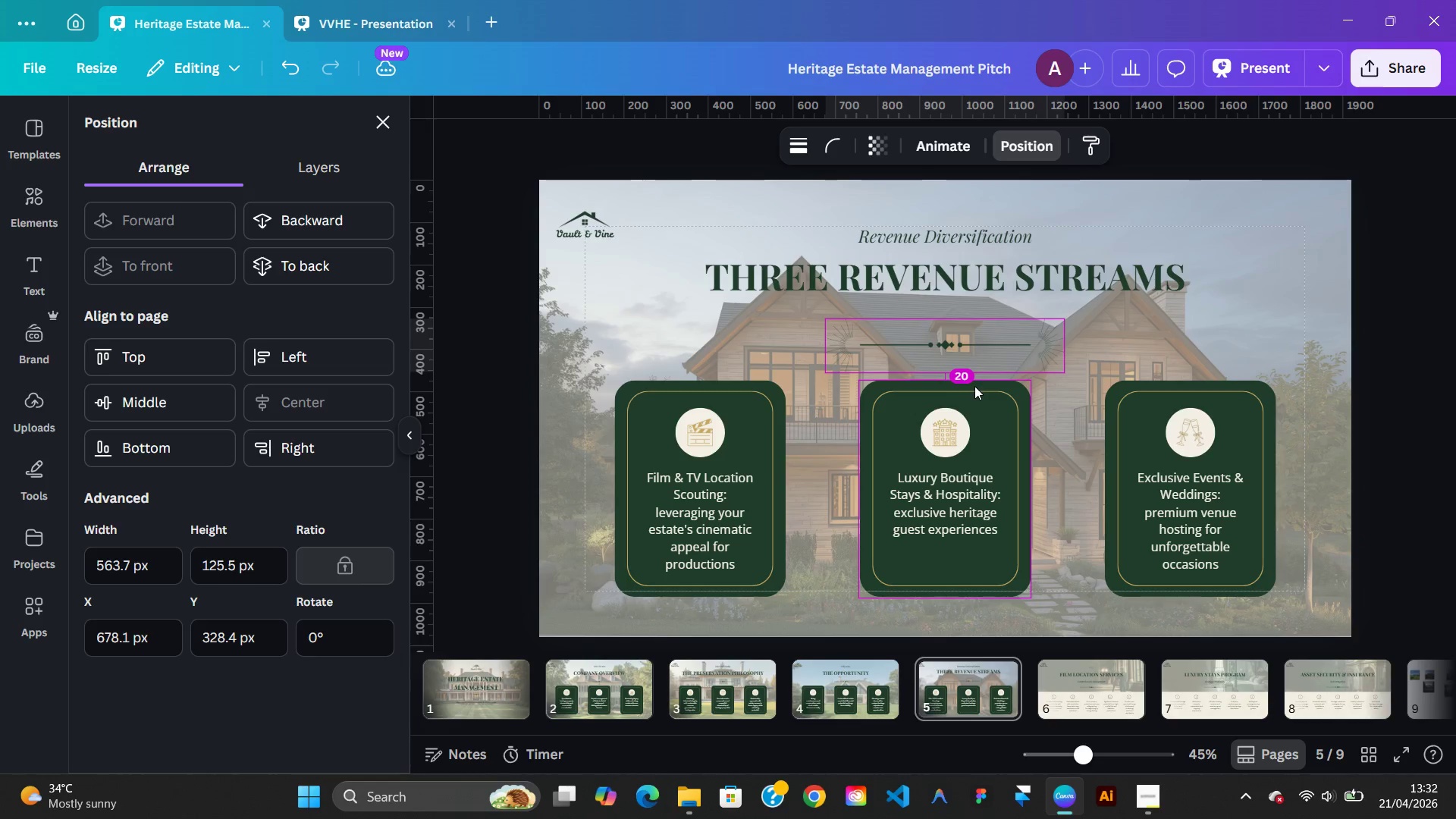 
hold_key(key=ArrowDown, duration=0.56)
 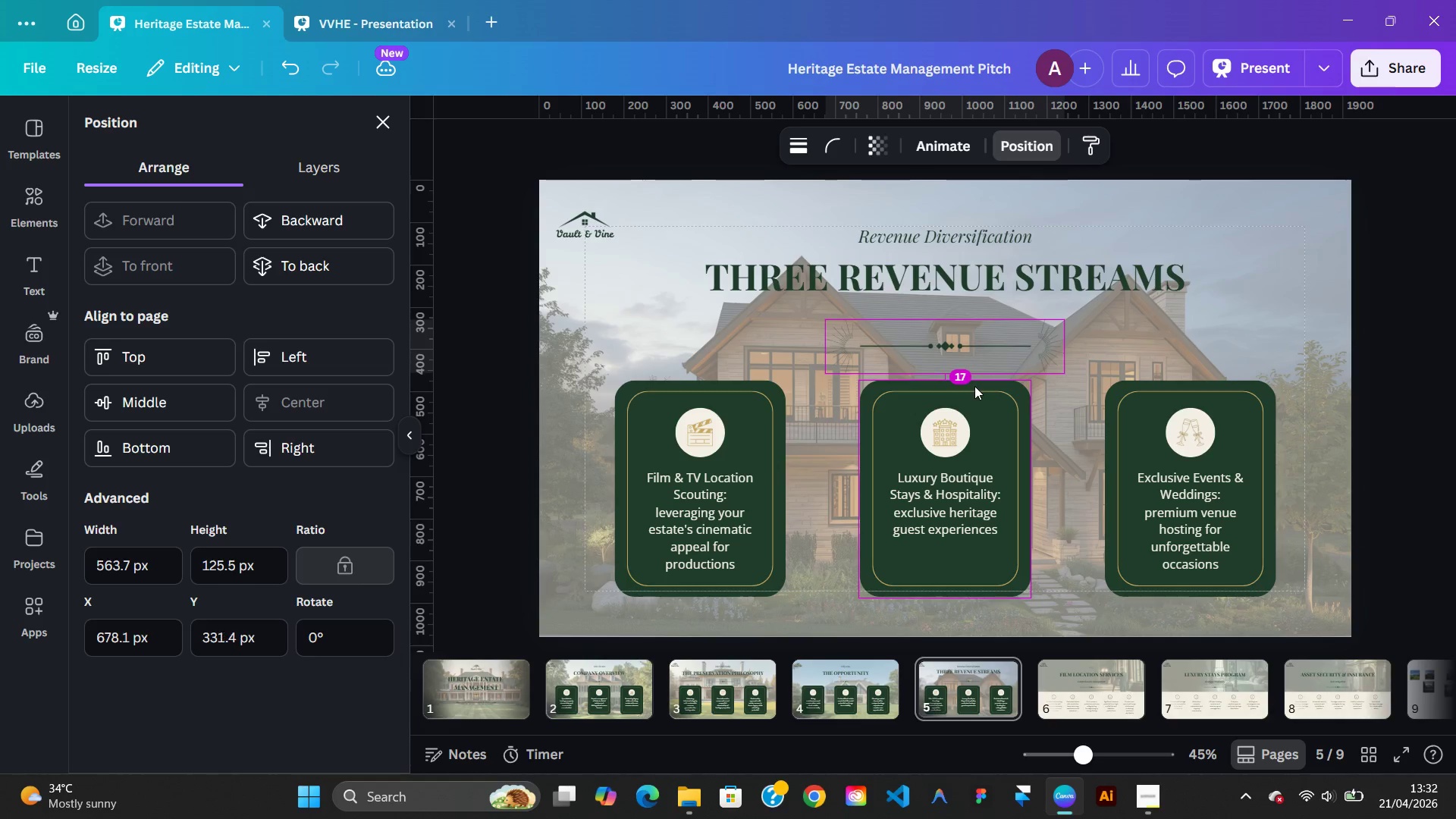 
key(Alt+ArrowDown)
 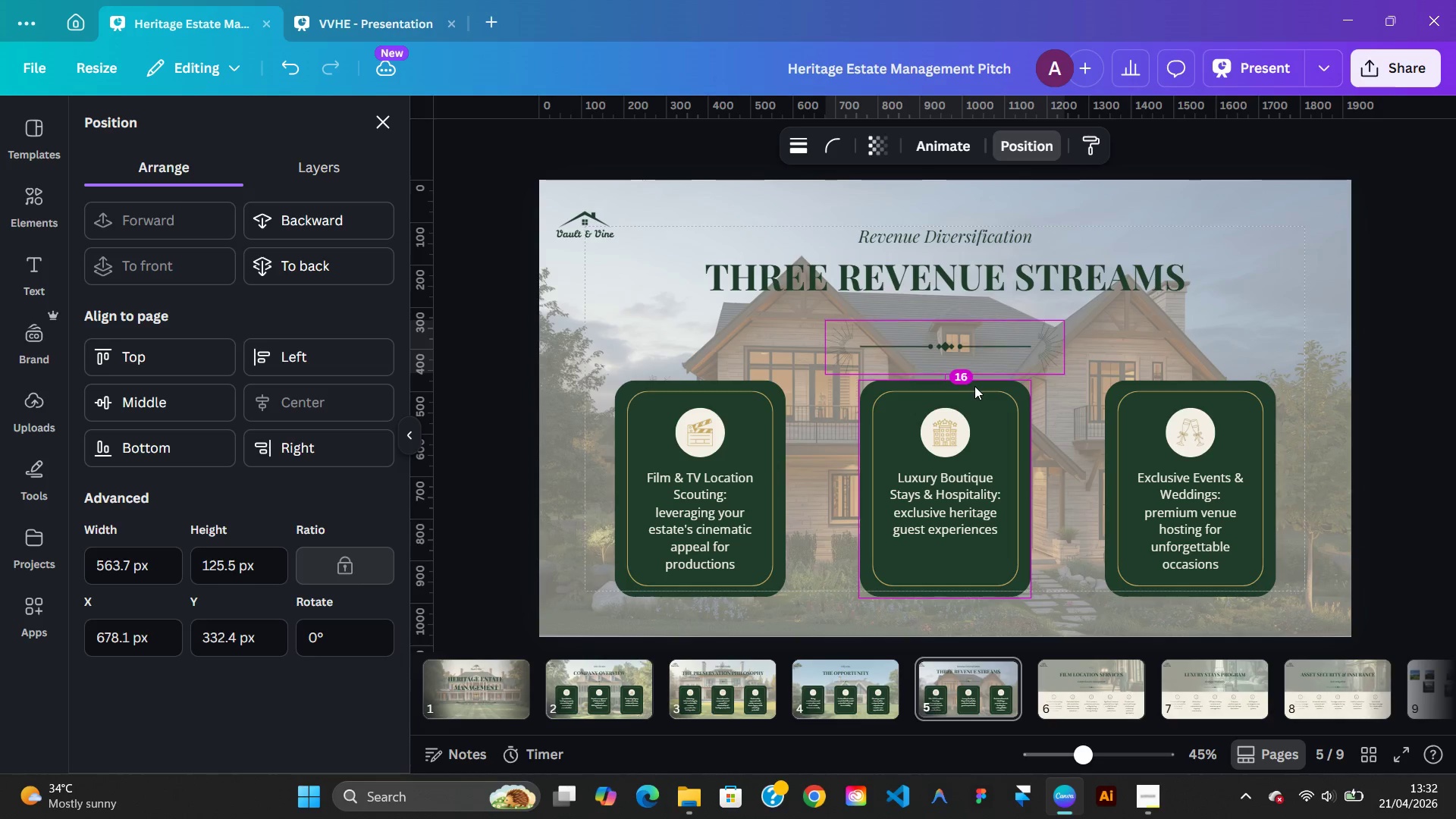 
key(Alt+ArrowDown)
 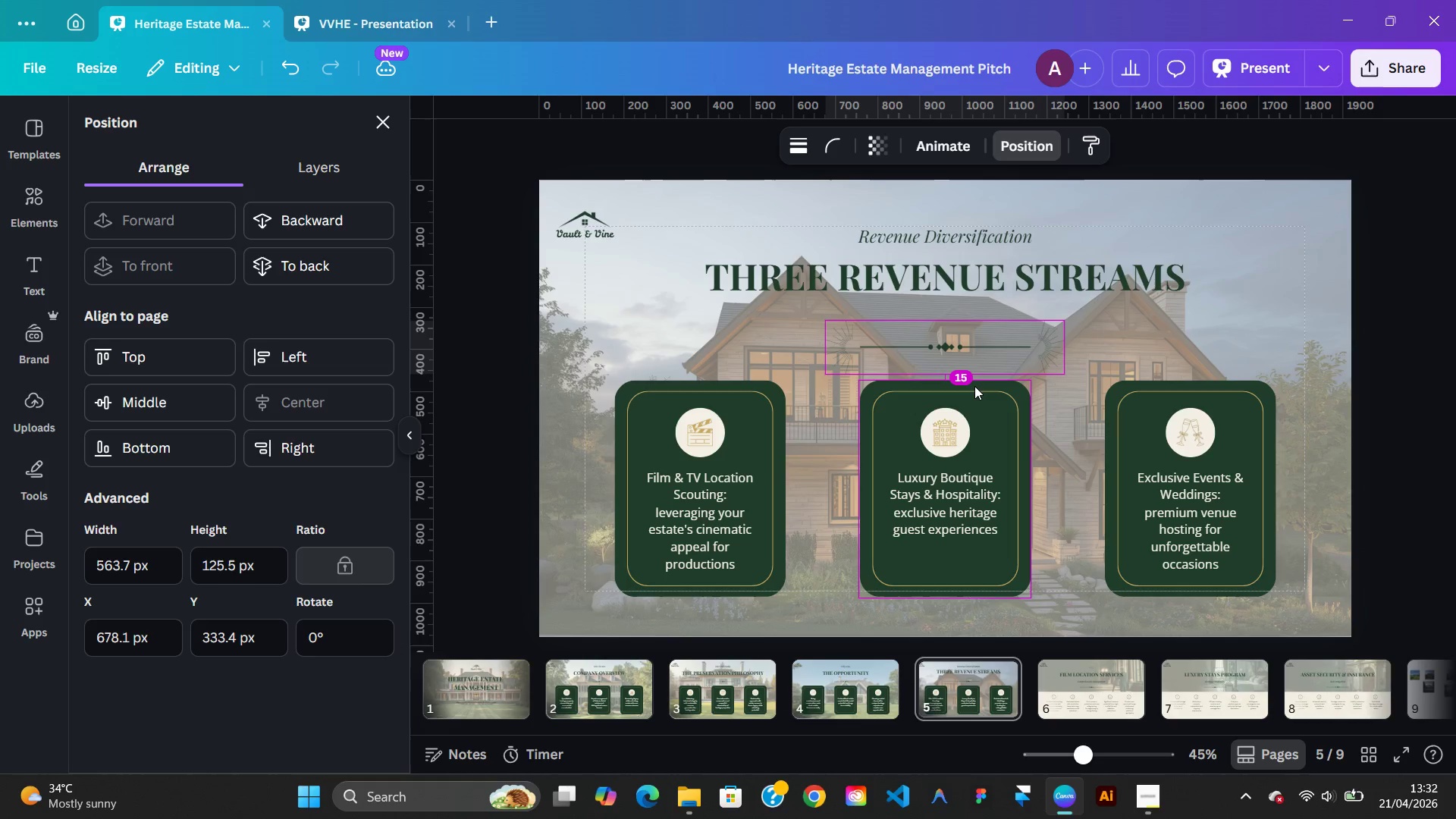 
key(Alt+ArrowDown)
 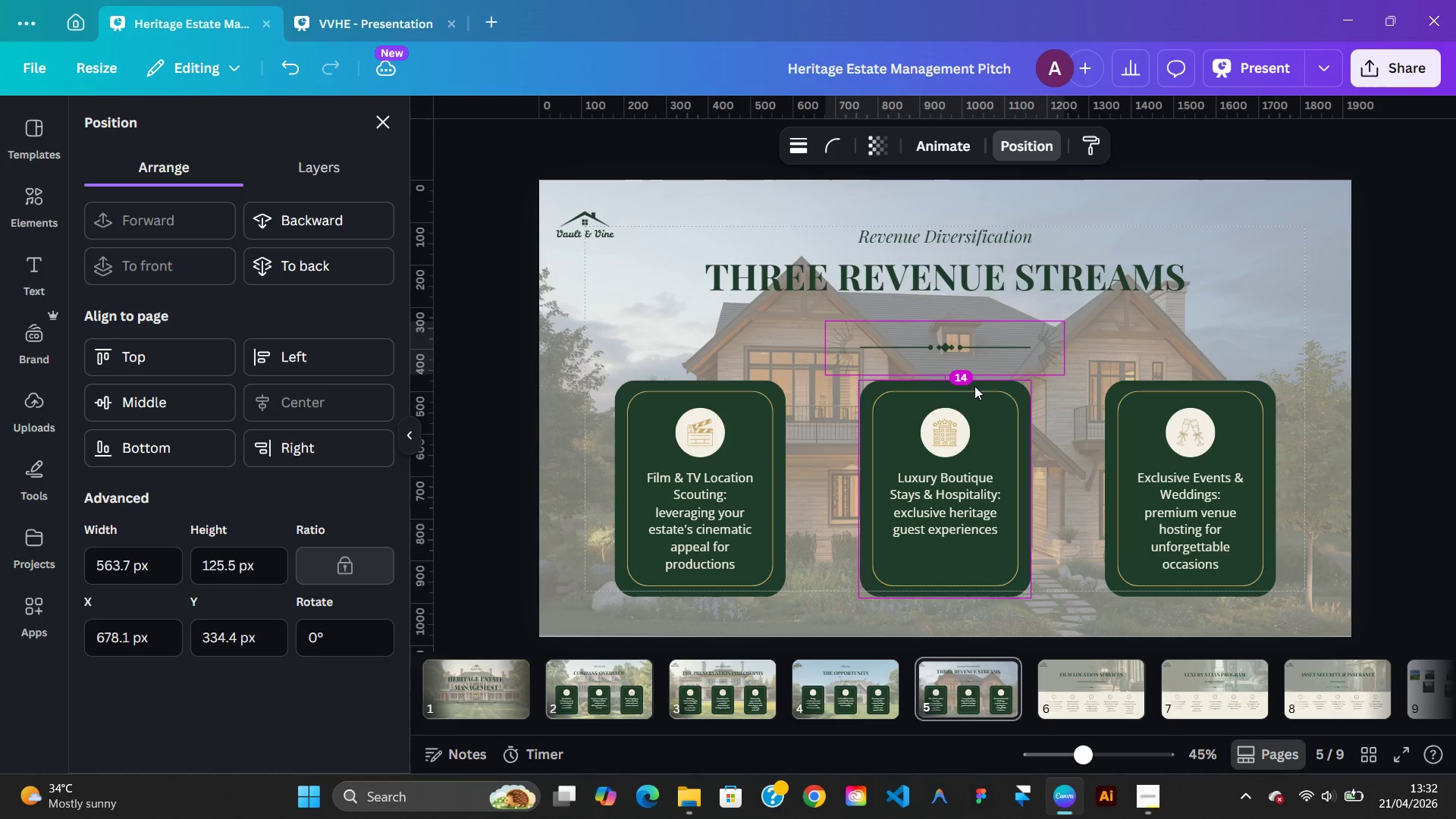 
key(Alt+ArrowDown)
 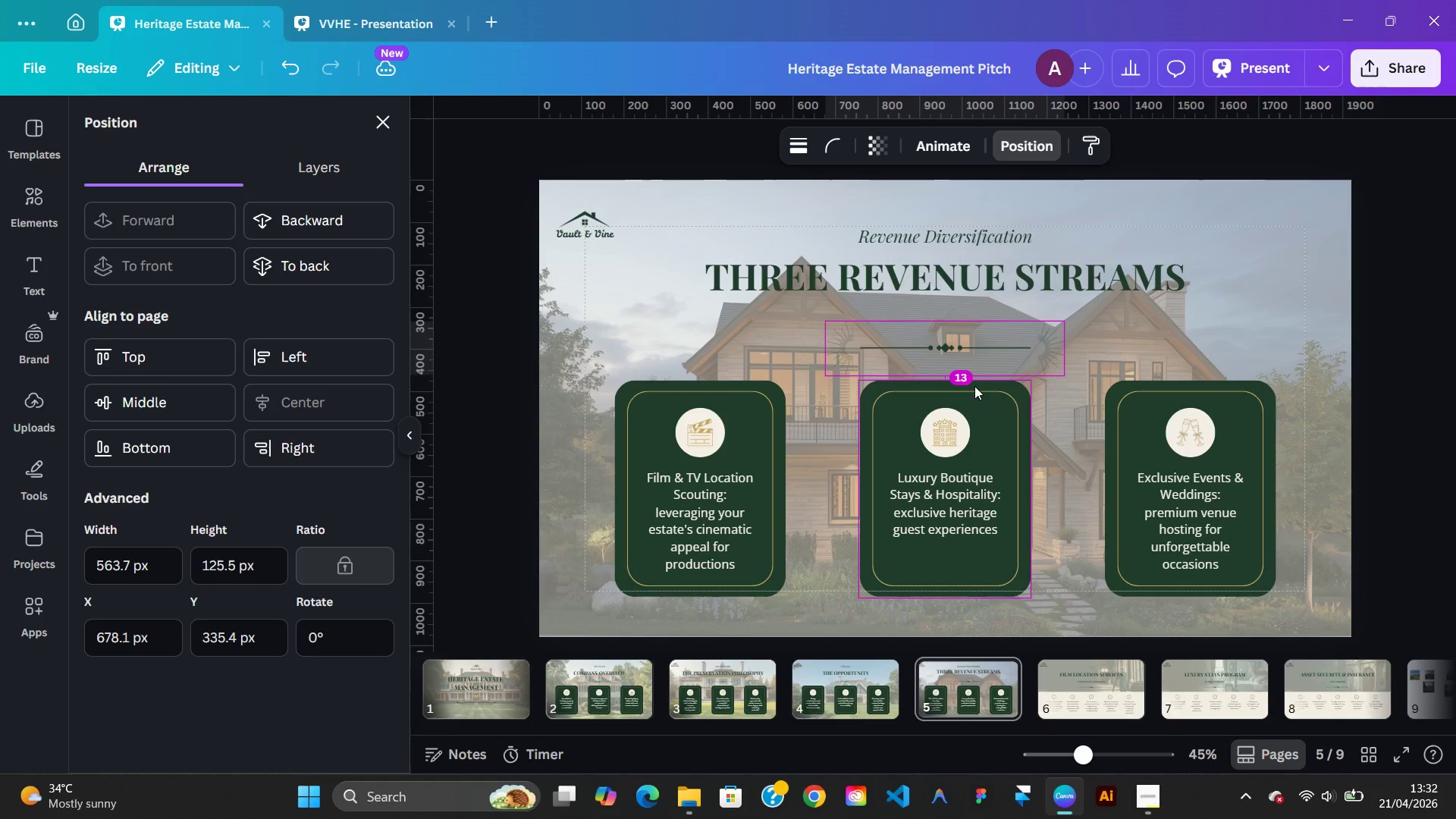 
key(Alt+ArrowDown)
 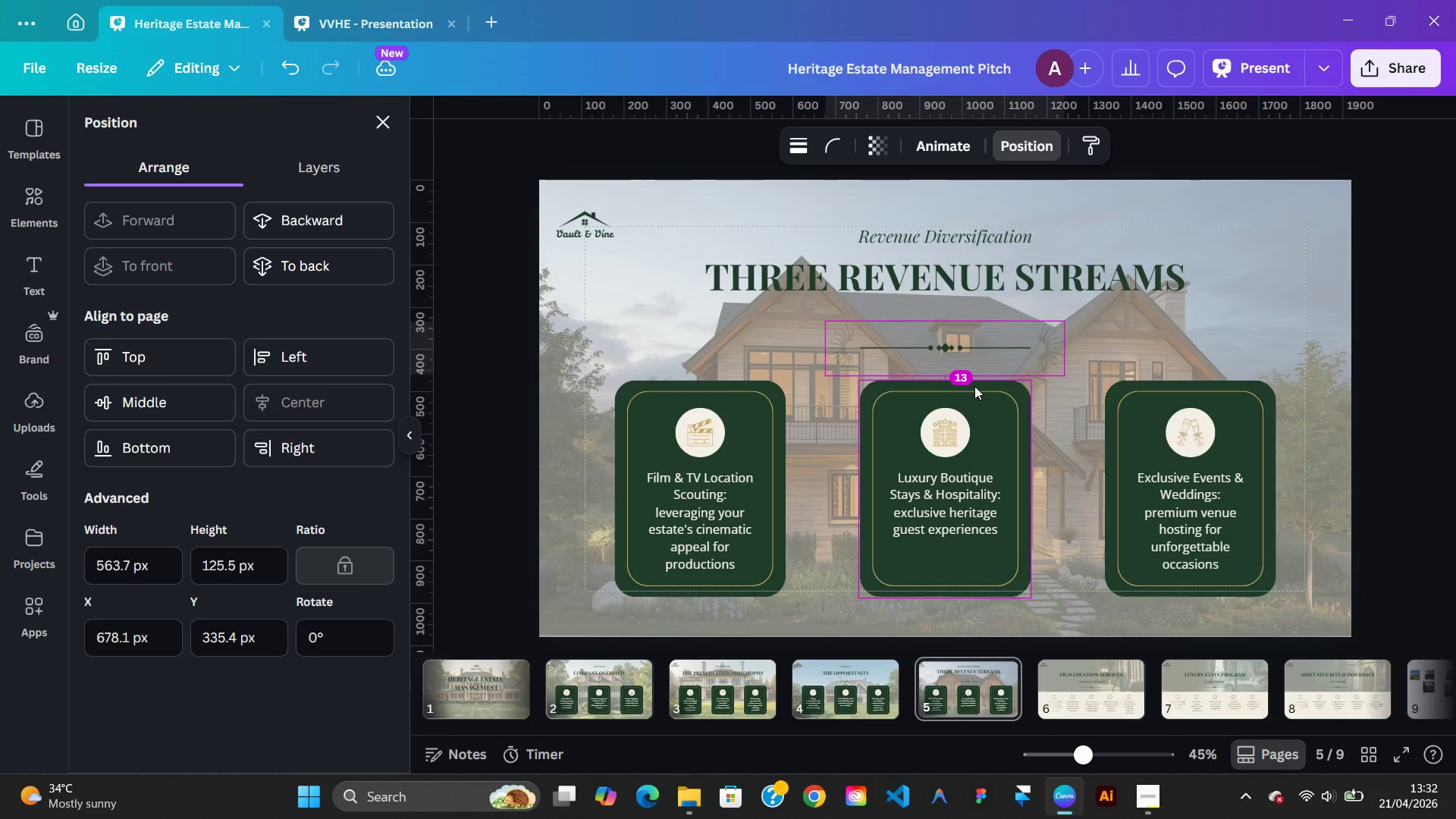 
key(Alt+ArrowDown)
 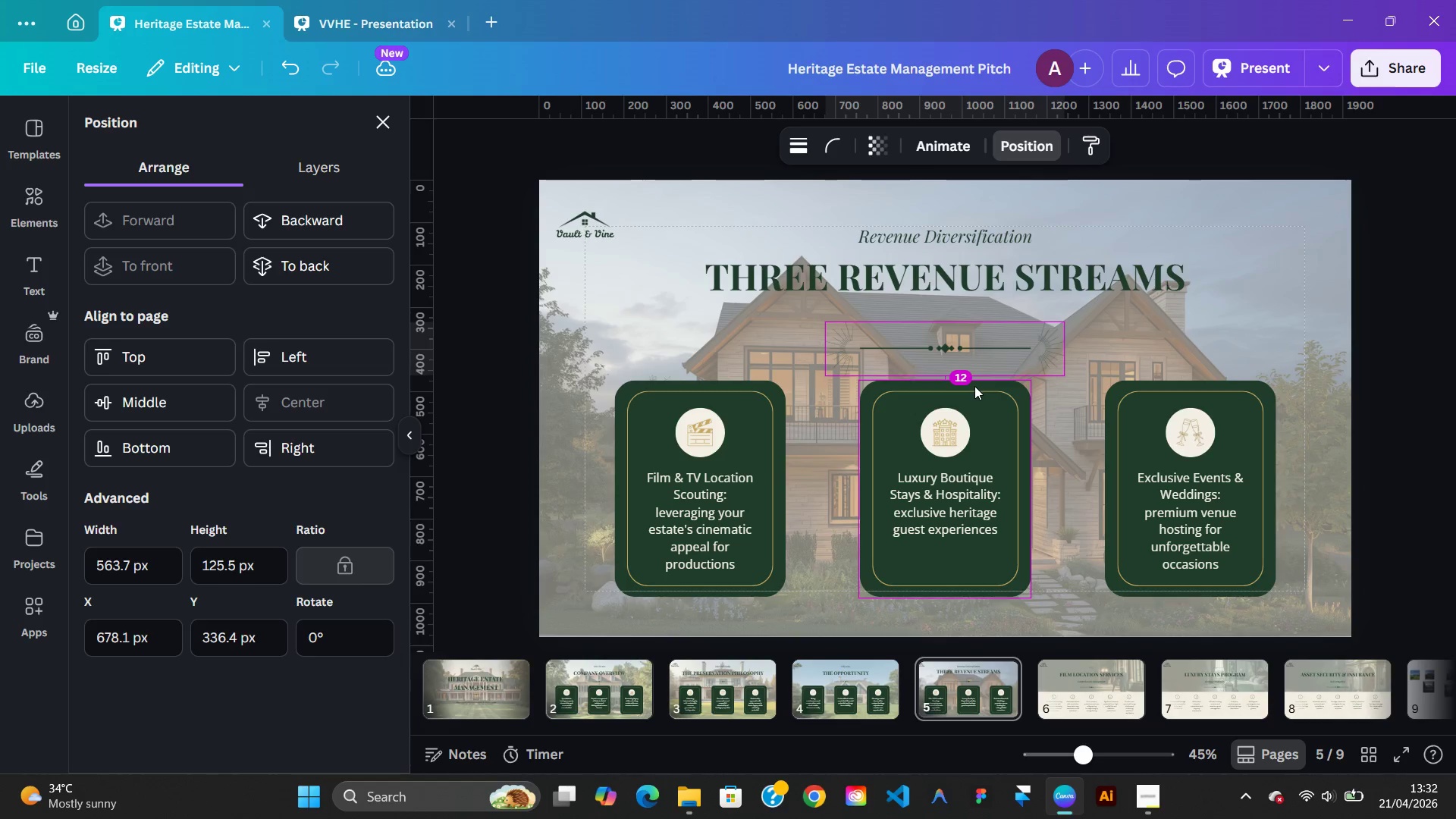 
key(Alt+ArrowDown)
 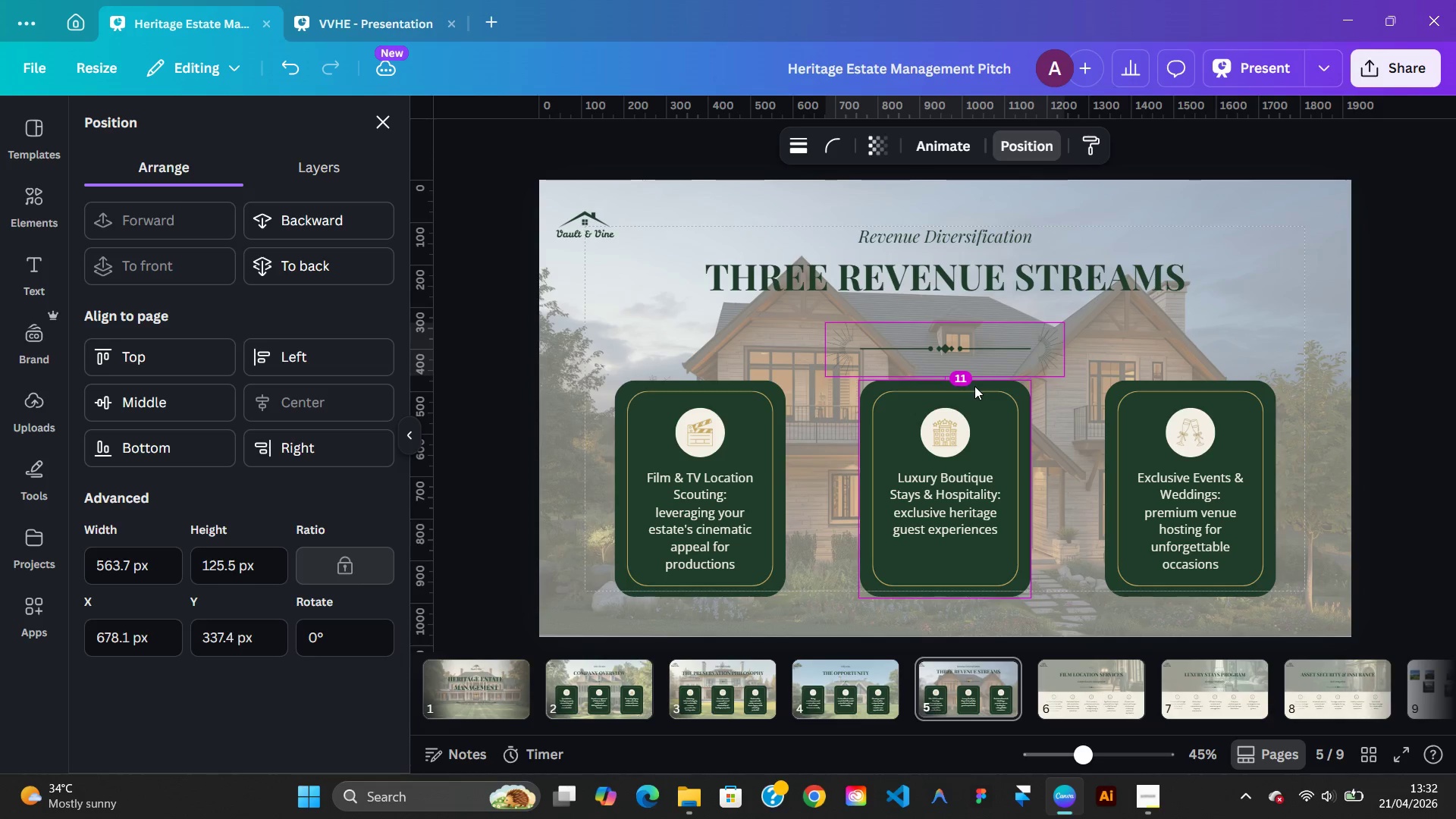 
key(Alt+ArrowDown)
 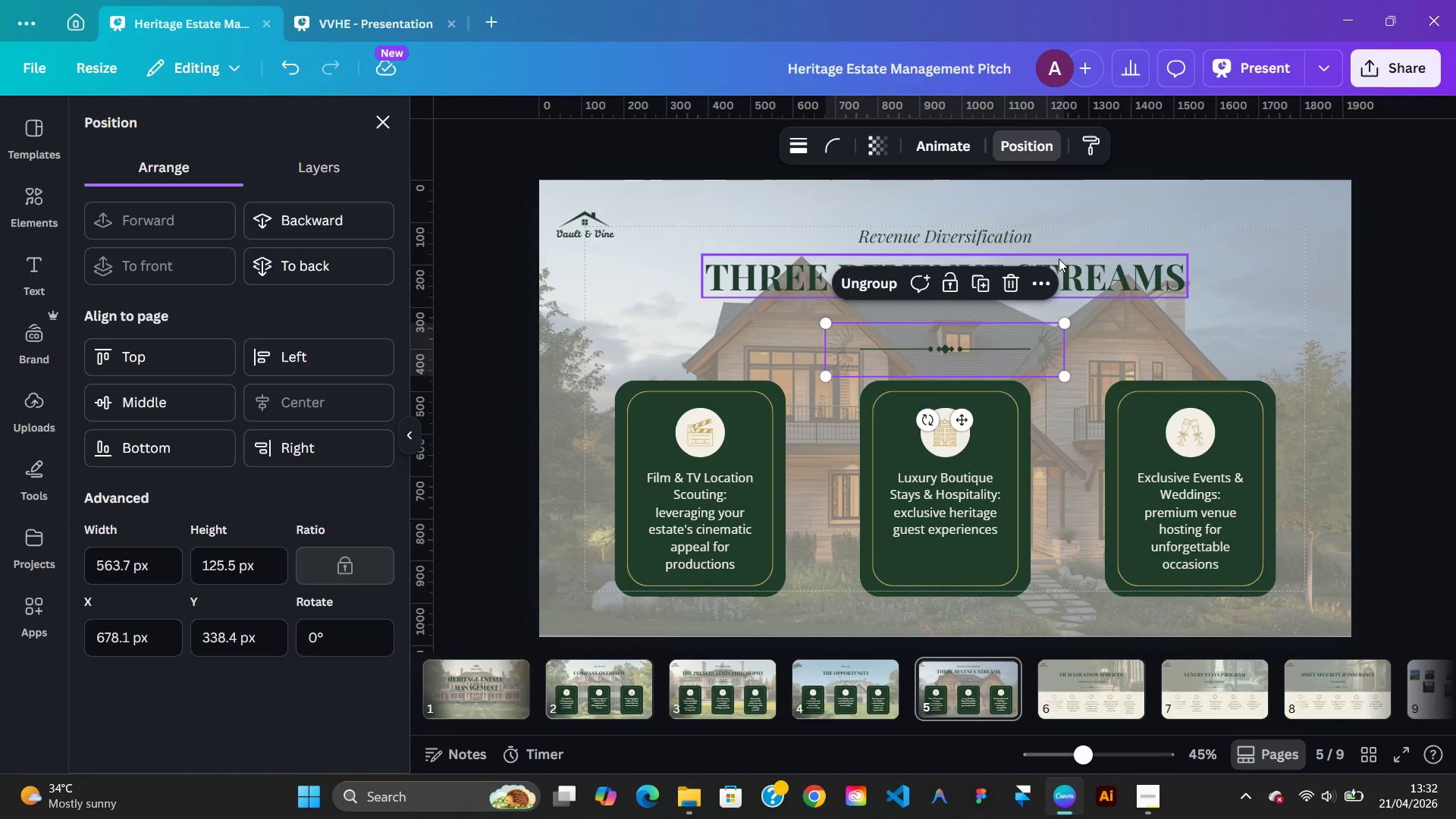 
left_click([1072, 264])
 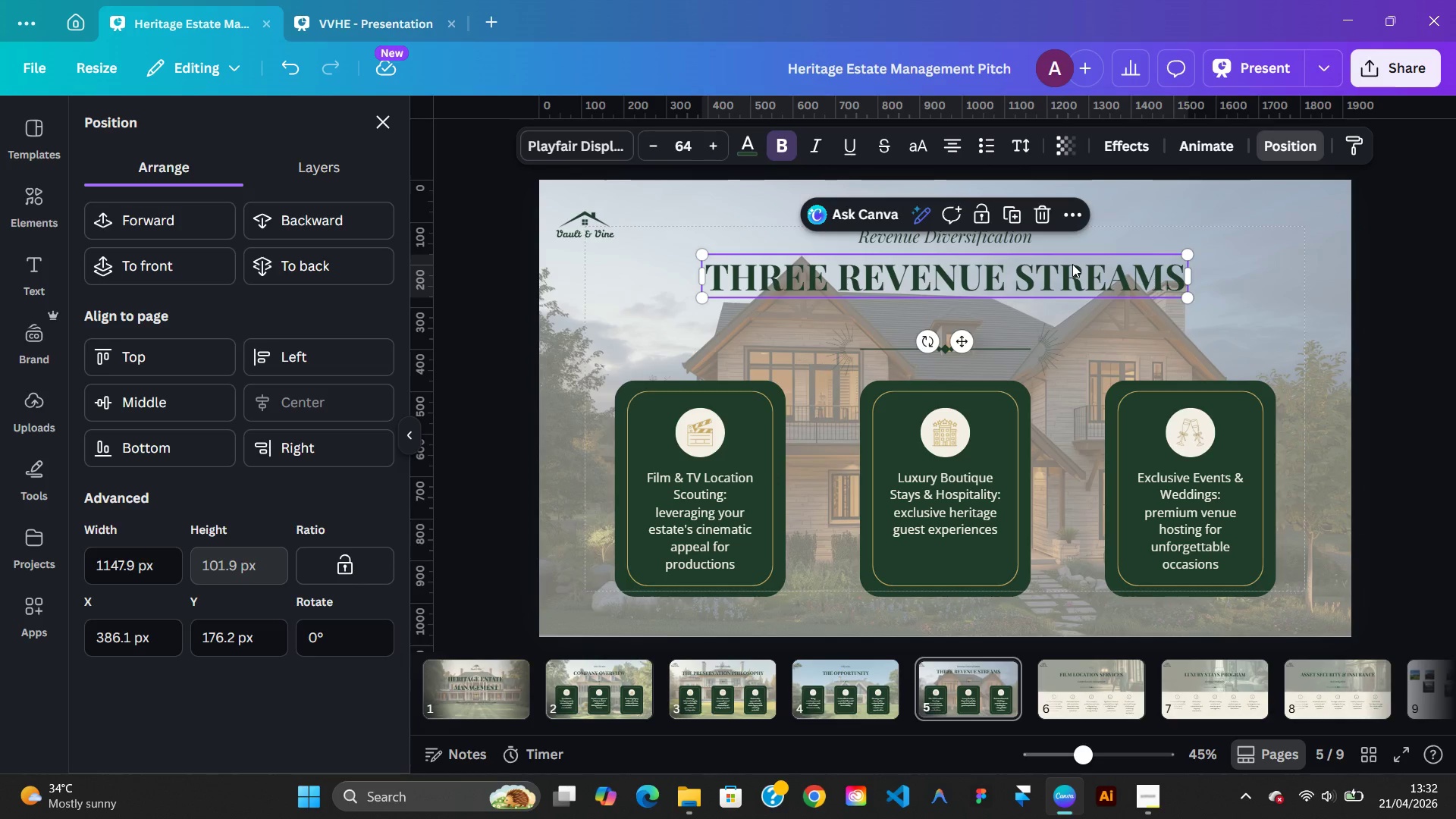 
hold_key(key=ArrowDown, duration=1.44)
 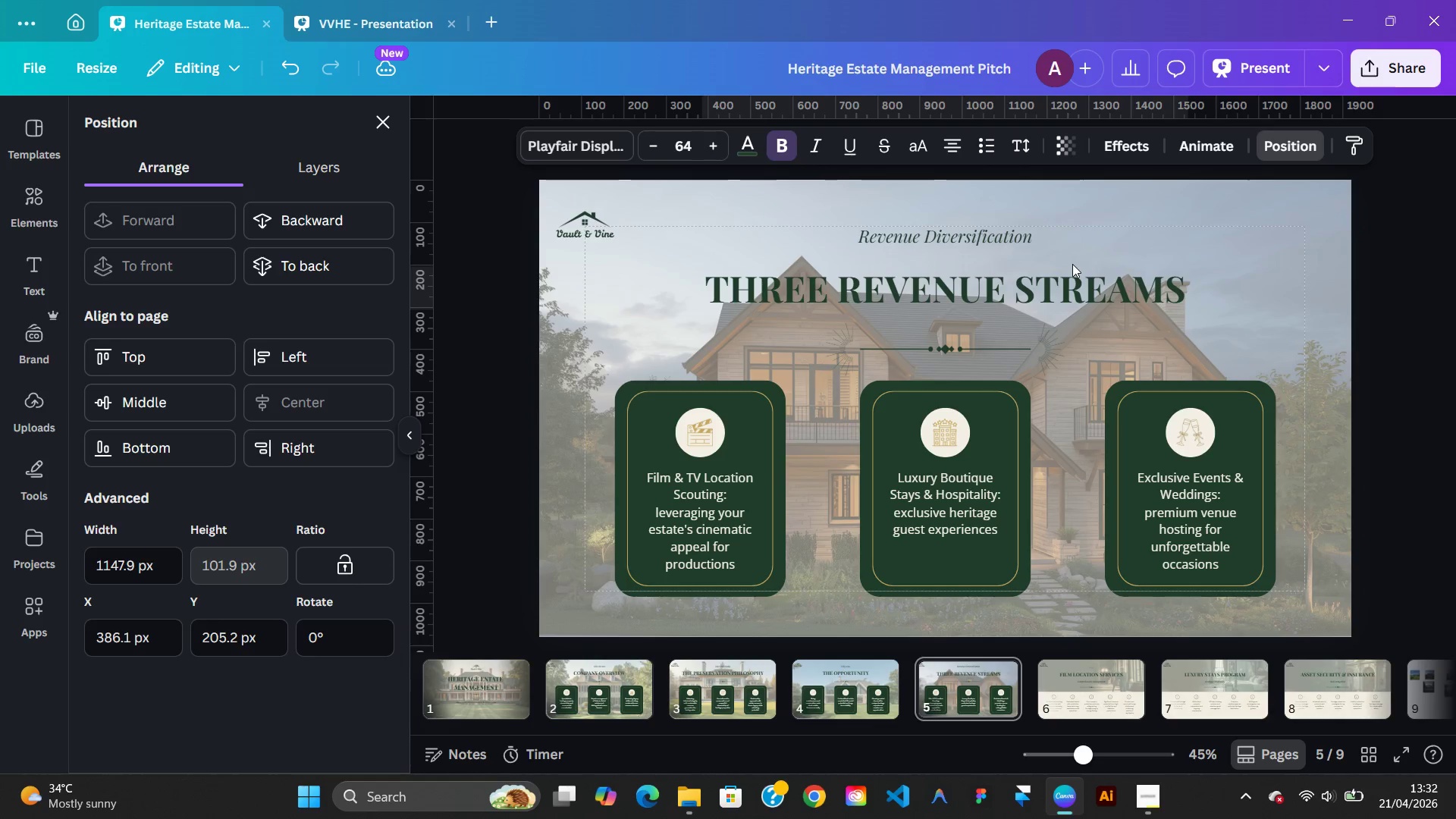 
key(ArrowUp)
 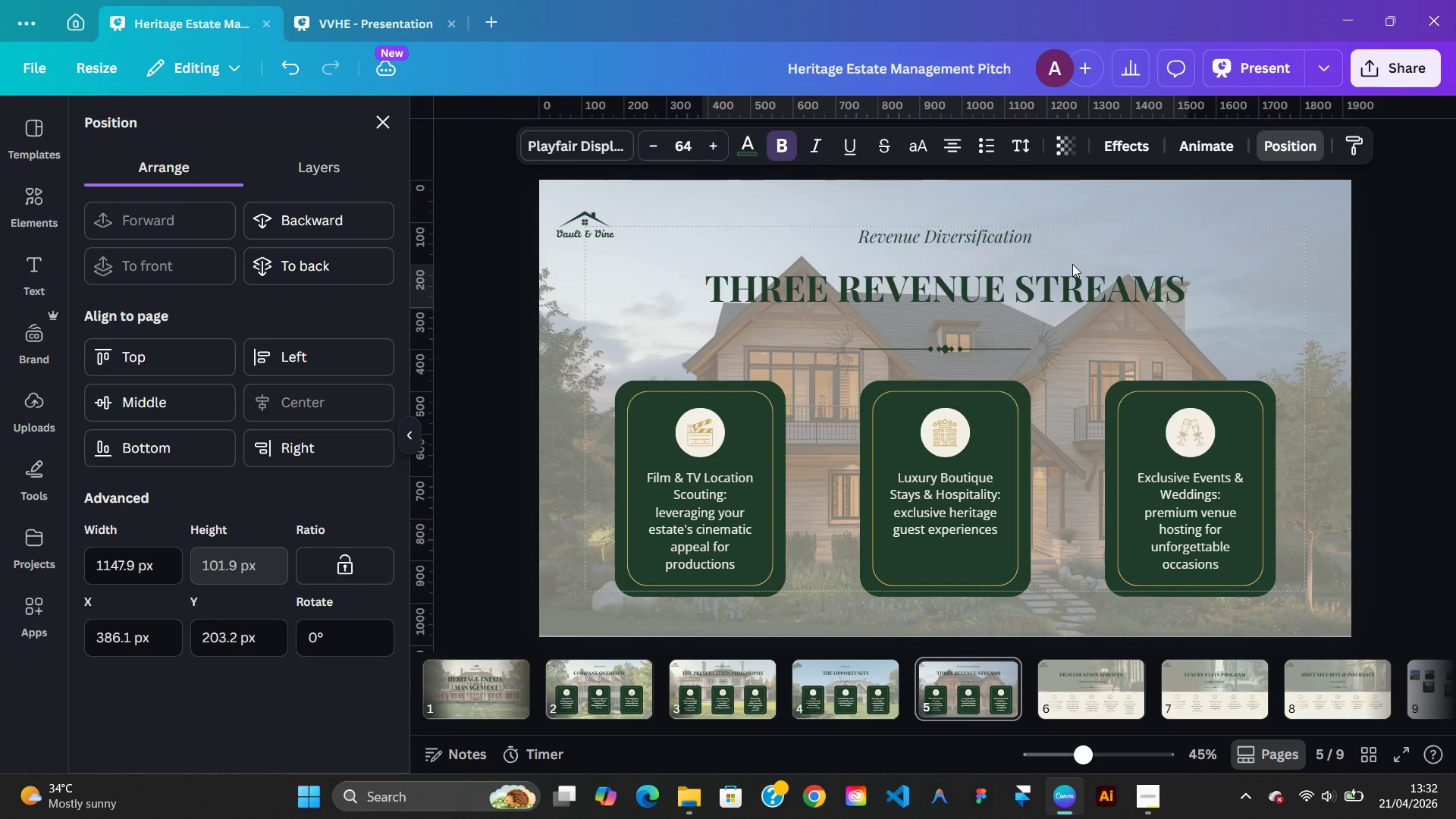 
key(ArrowUp)
 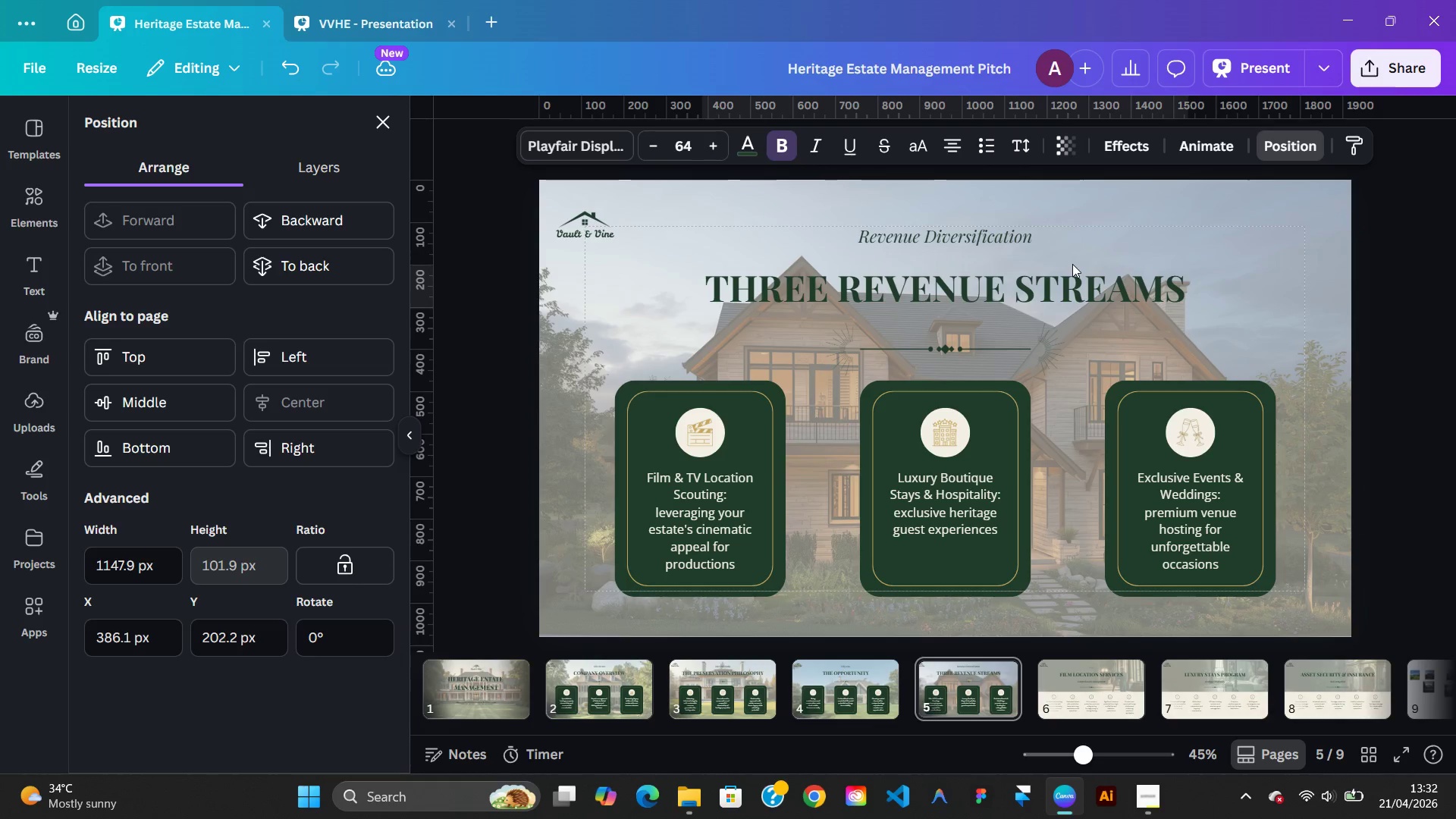 
key(ArrowUp)
 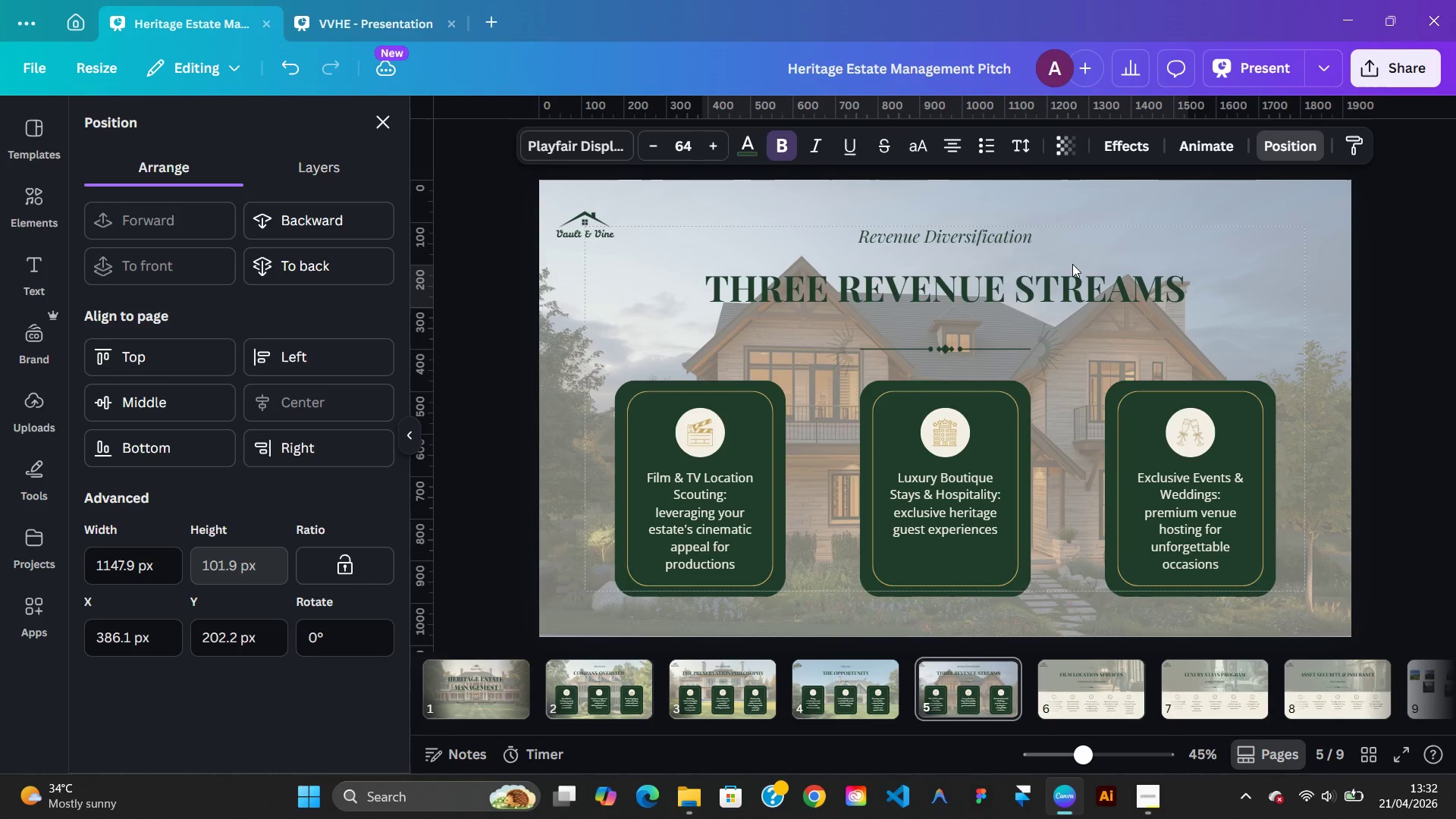 
key(ArrowUp)
 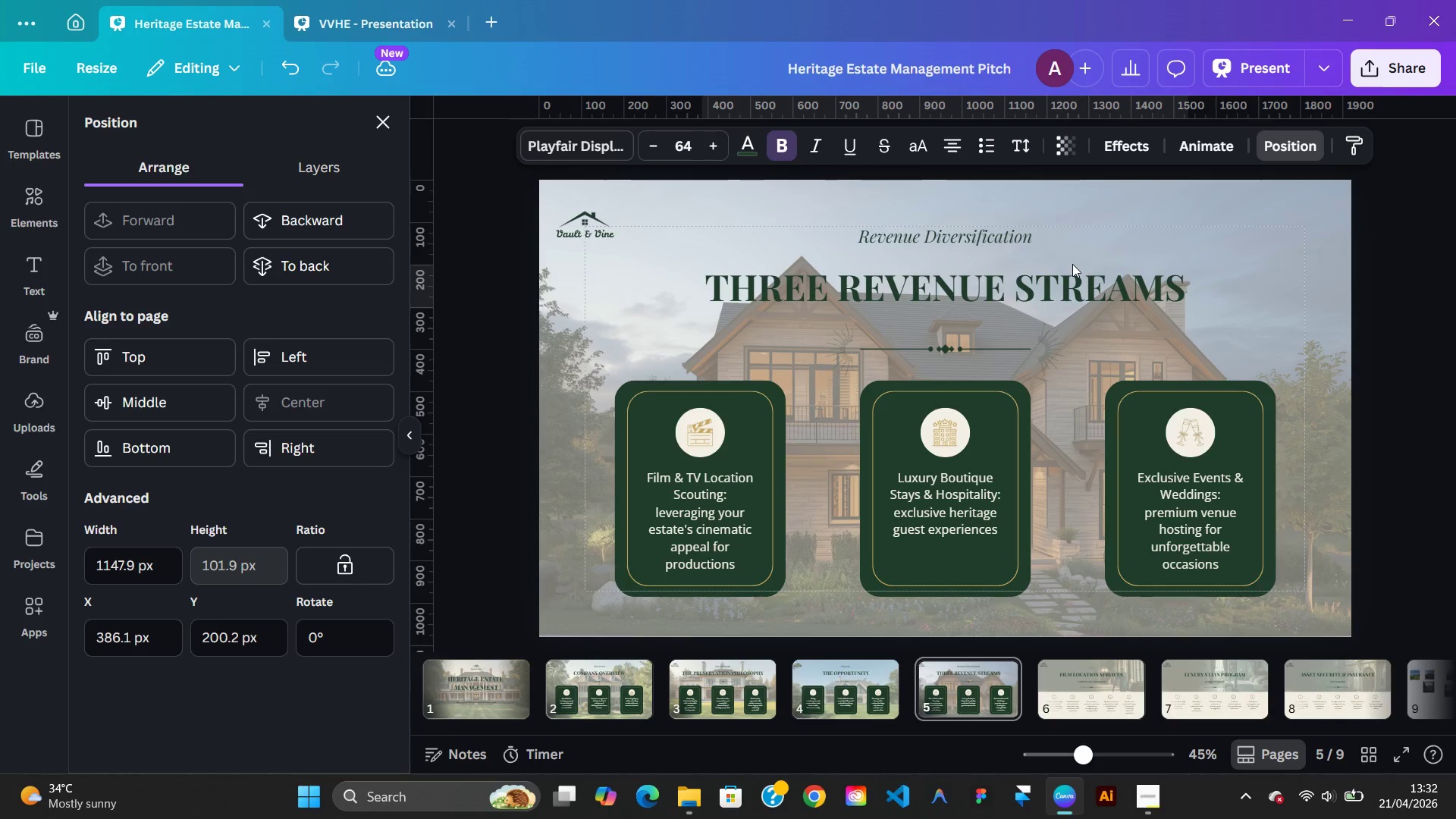 
key(ArrowUp)
 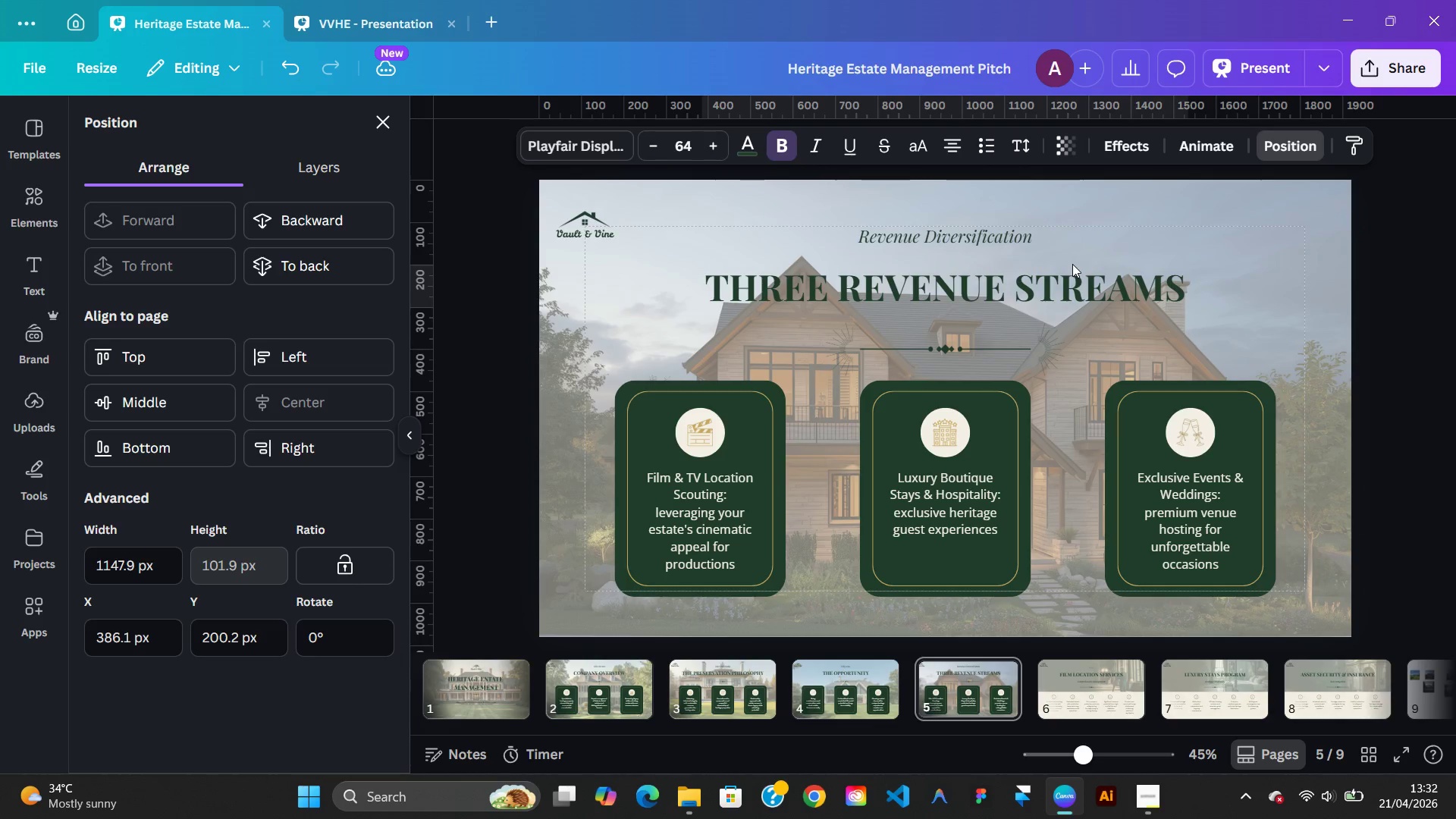 
key(ArrowUp)
 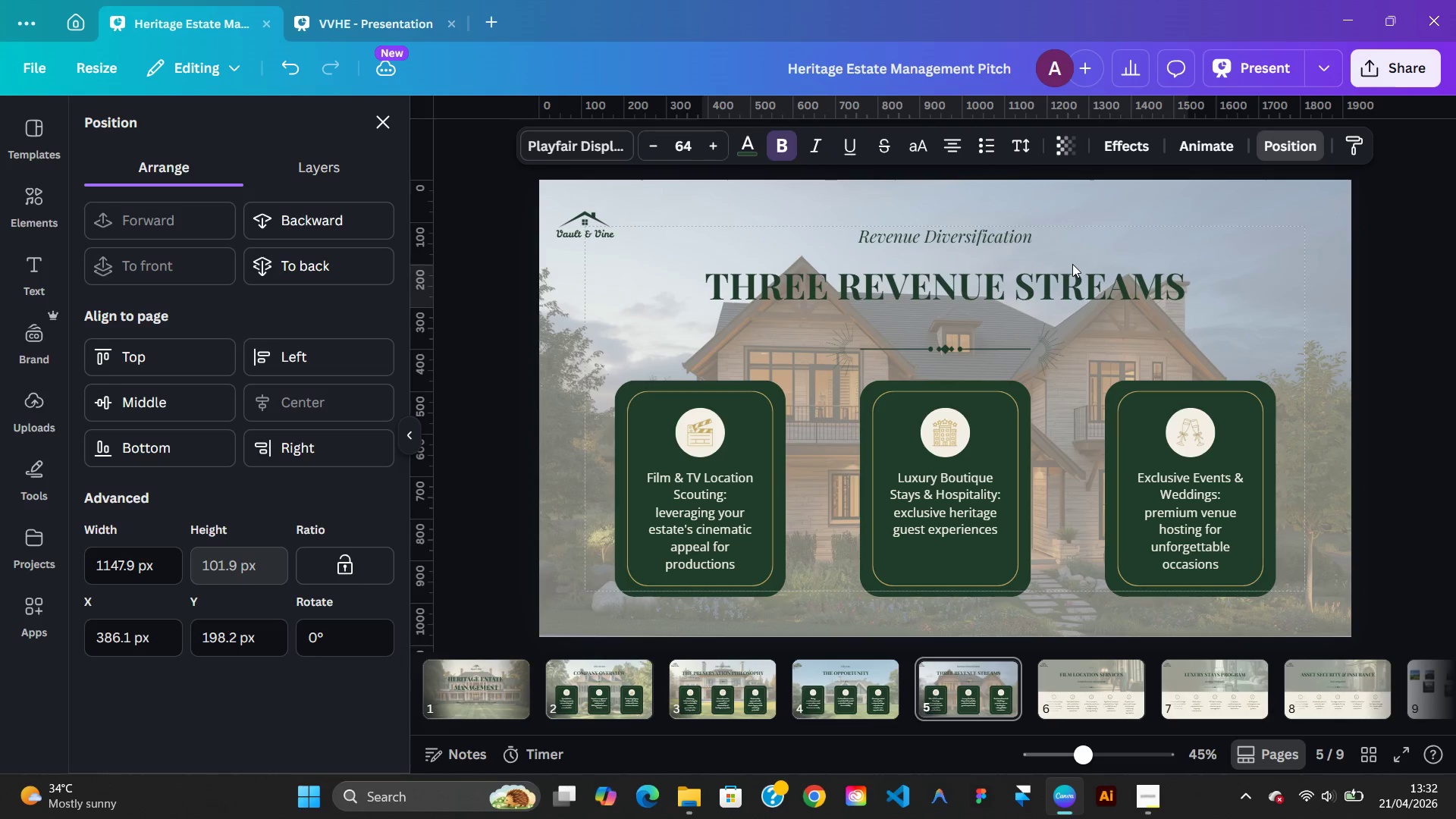 
key(ArrowUp)
 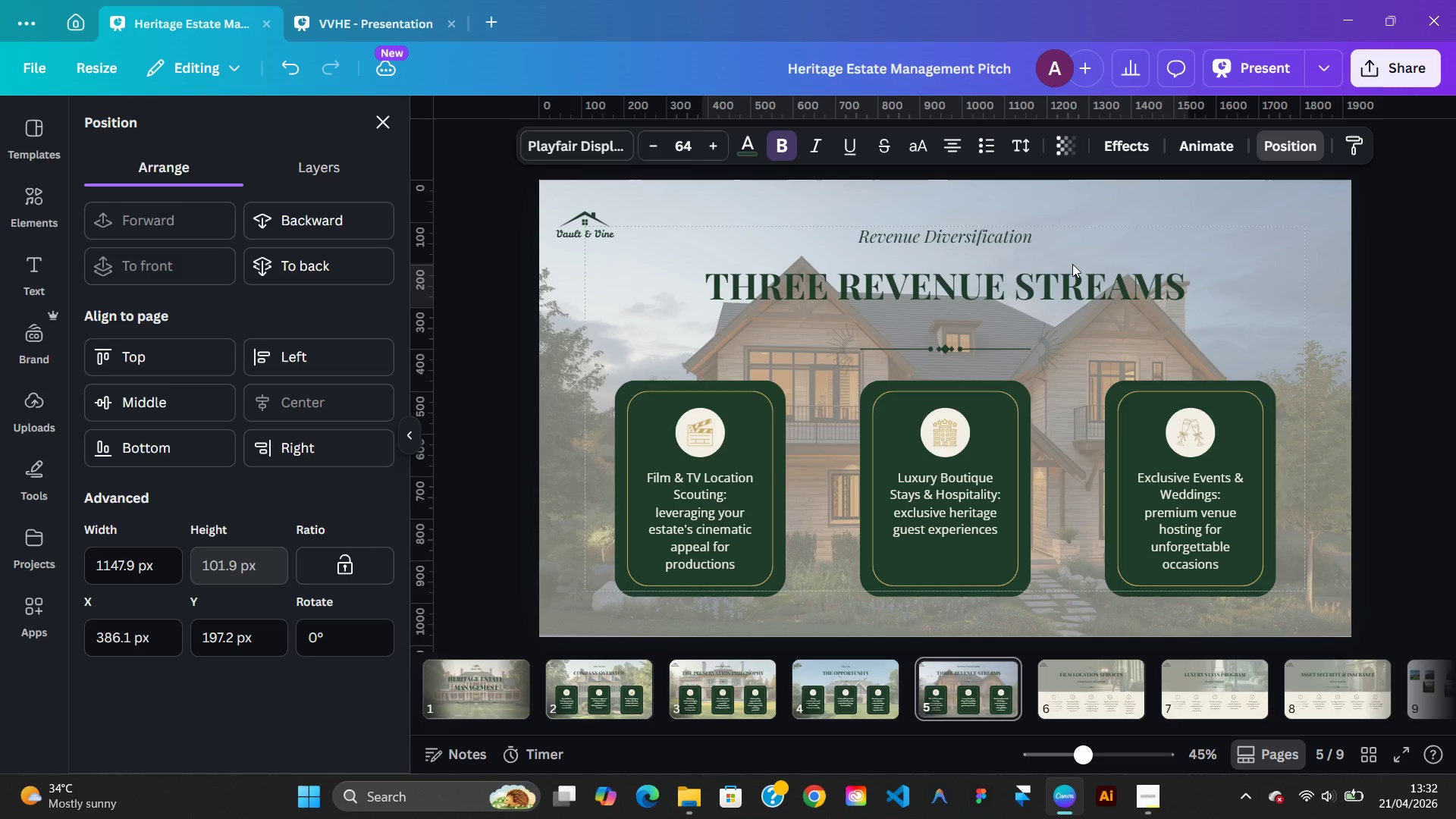 
key(ArrowUp)
 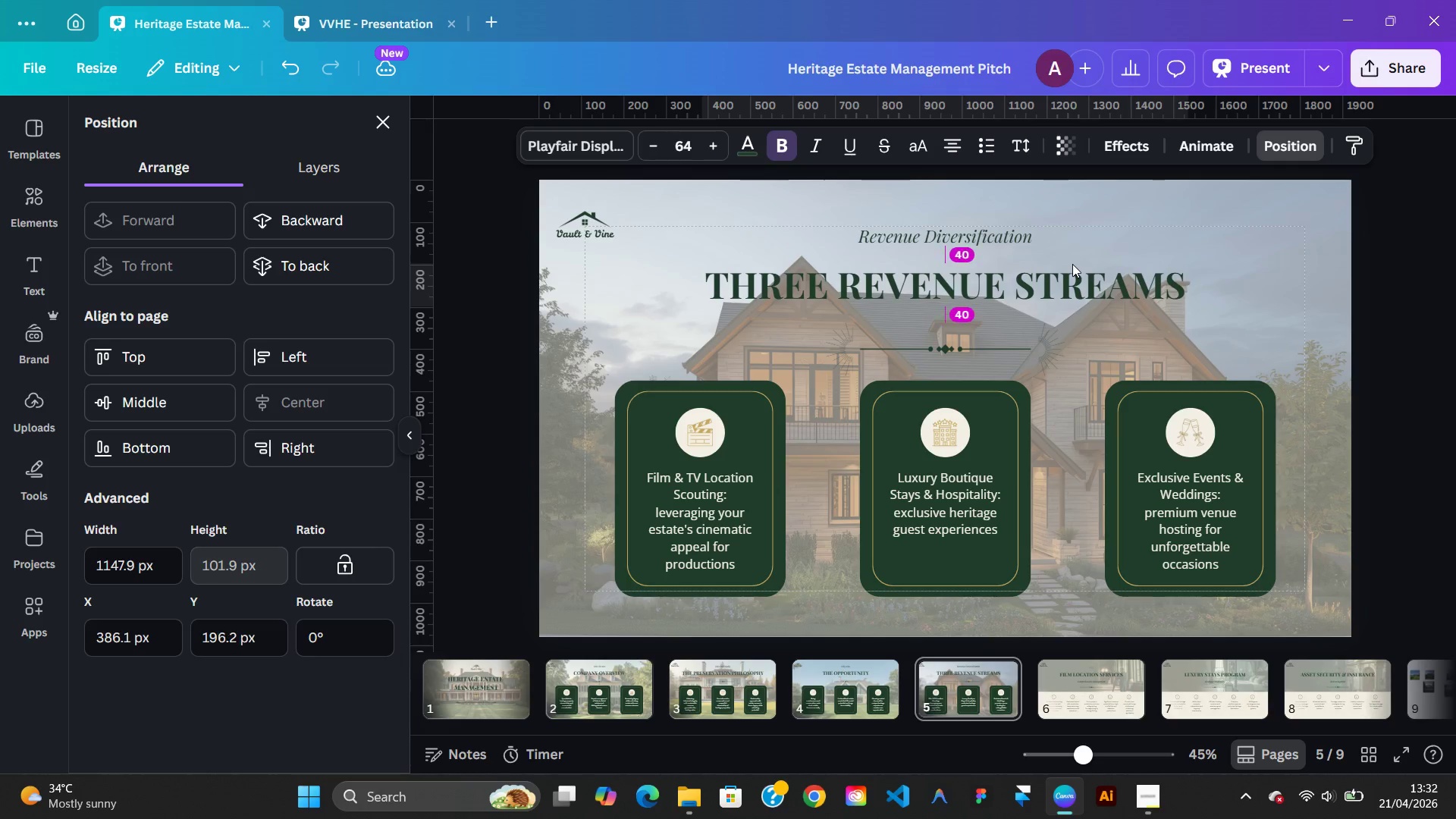 
key(ArrowUp)
 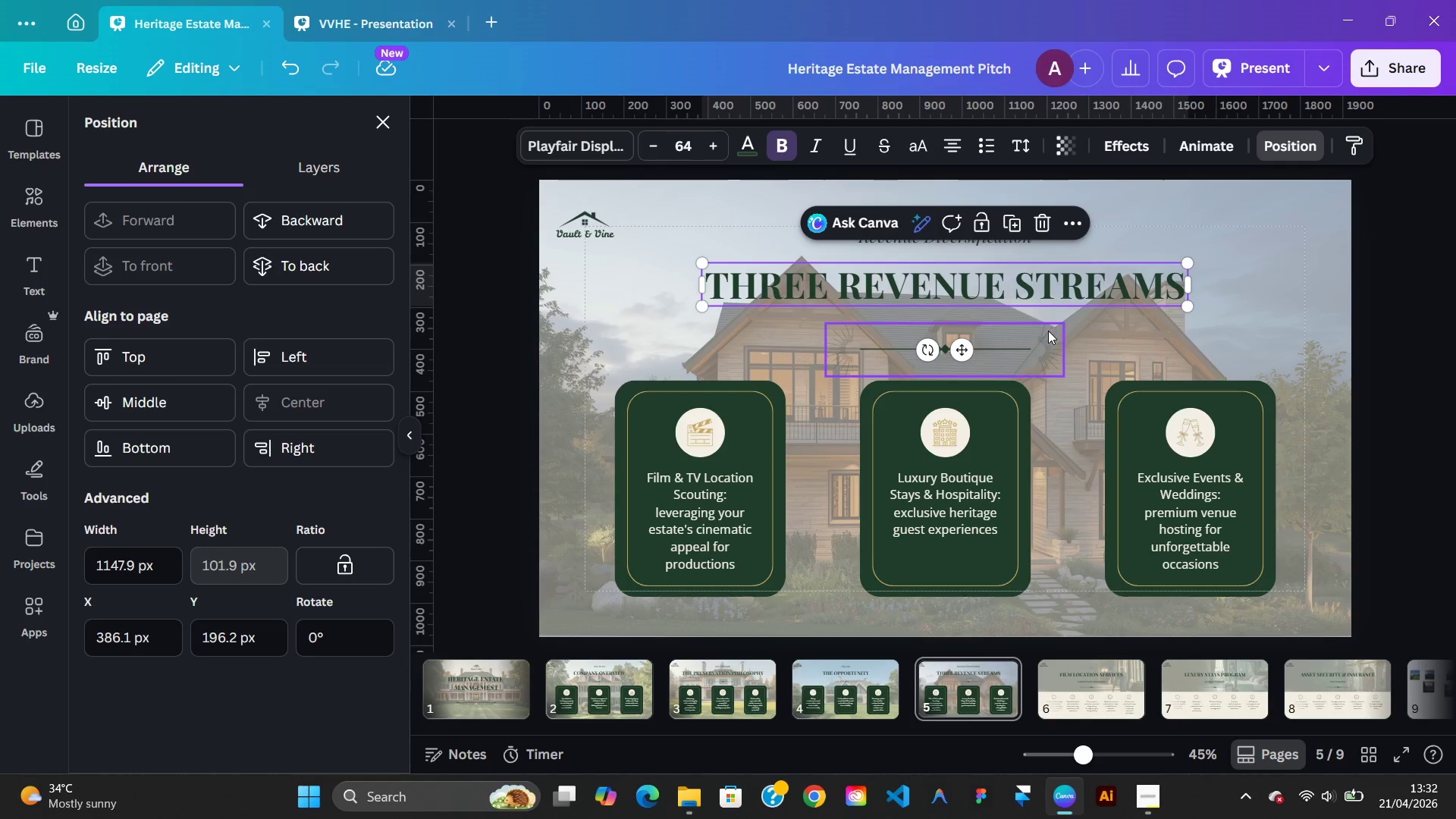 
left_click([1034, 348])
 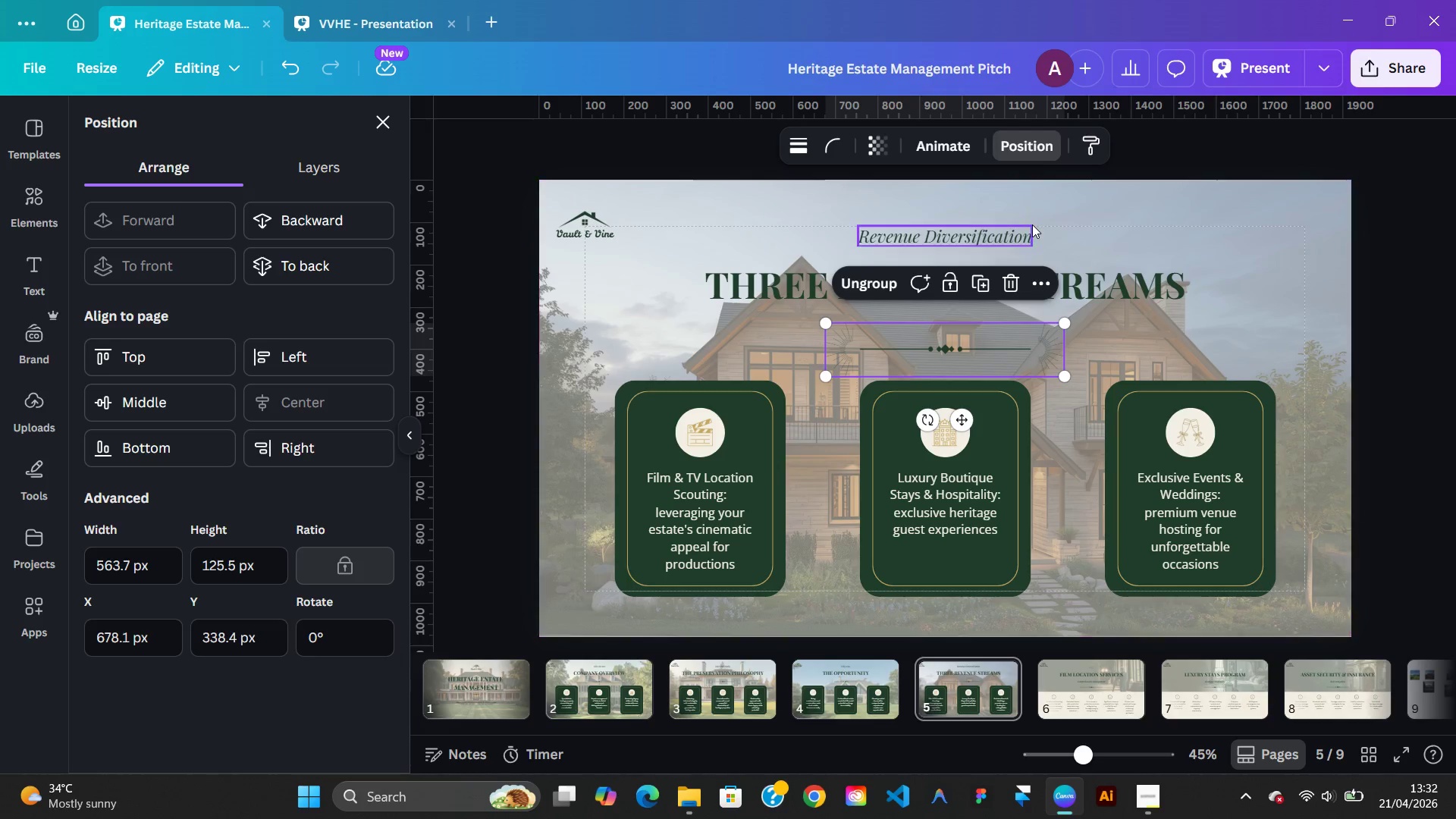 
left_click([1031, 226])
 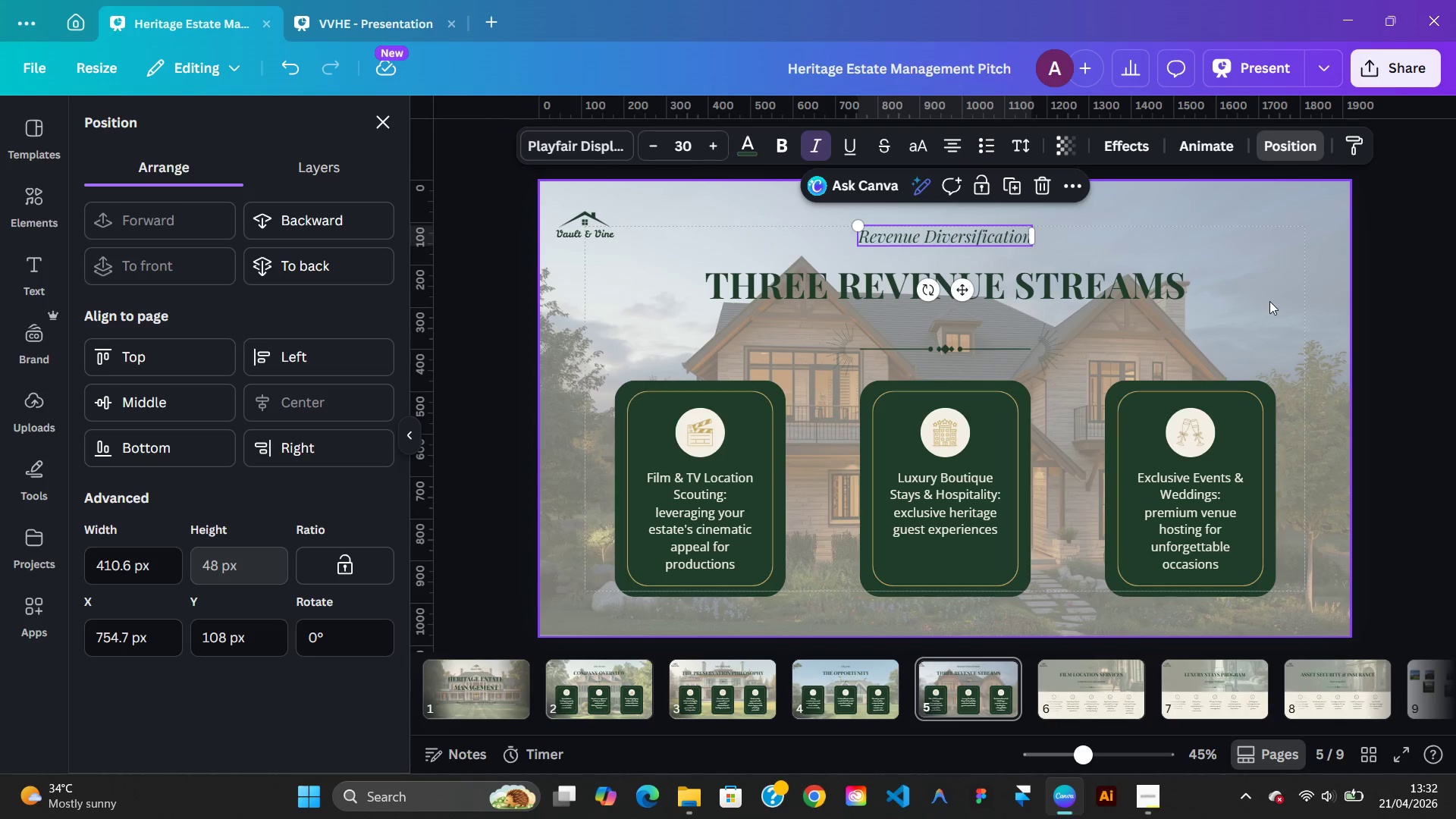 
left_click([1269, 301])
 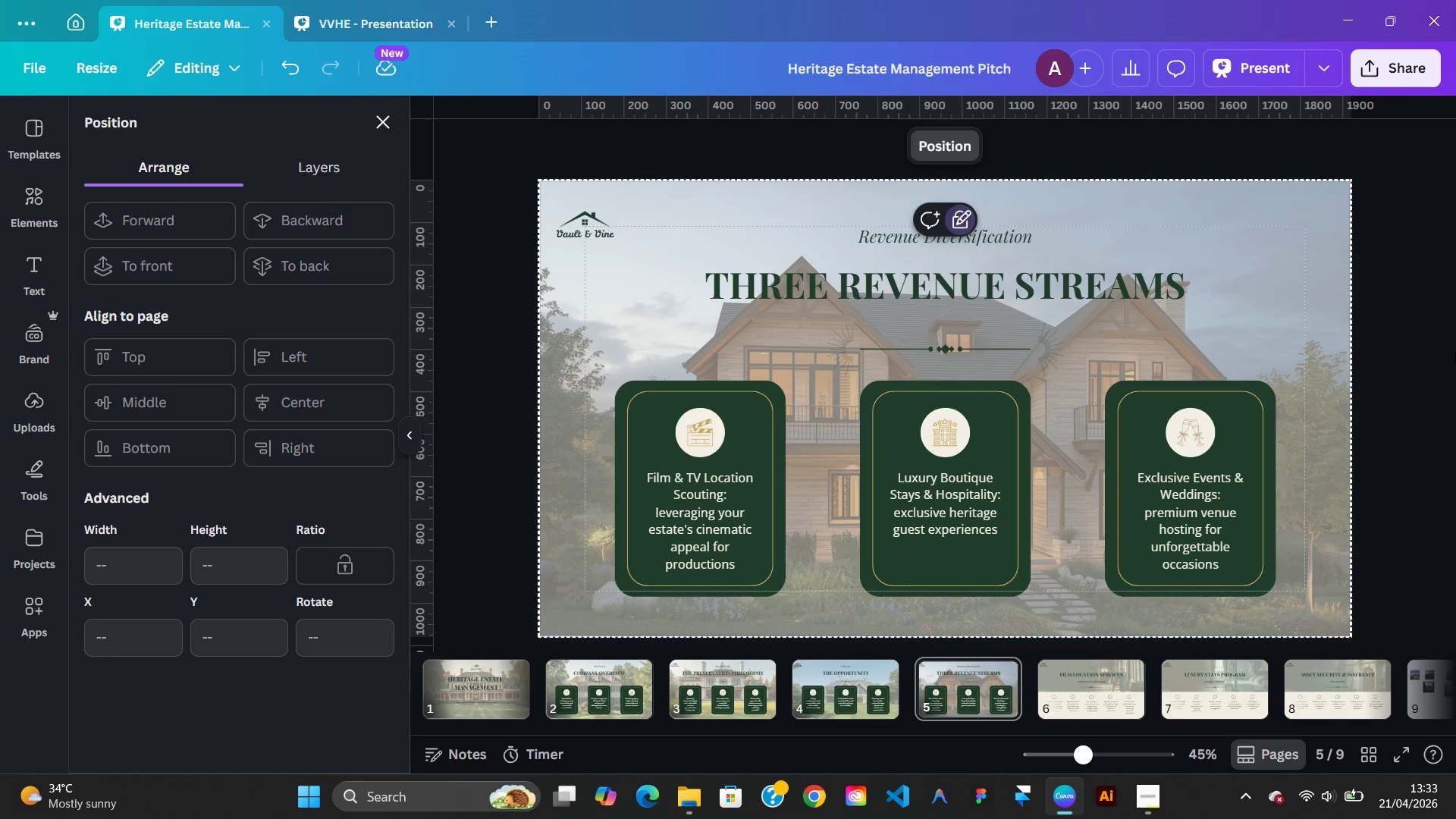 
left_click([1410, 353])
 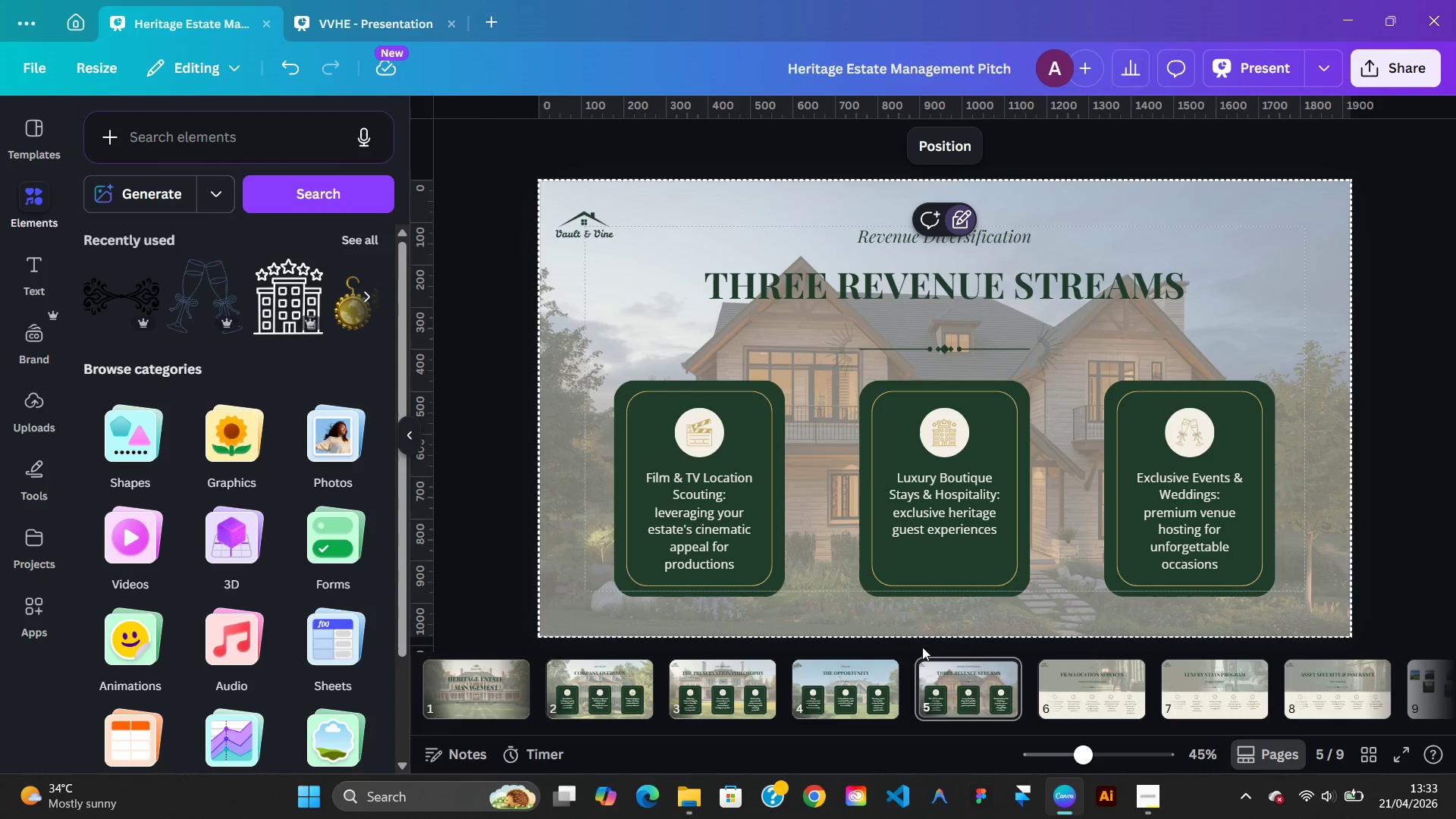 
left_click([870, 673])
 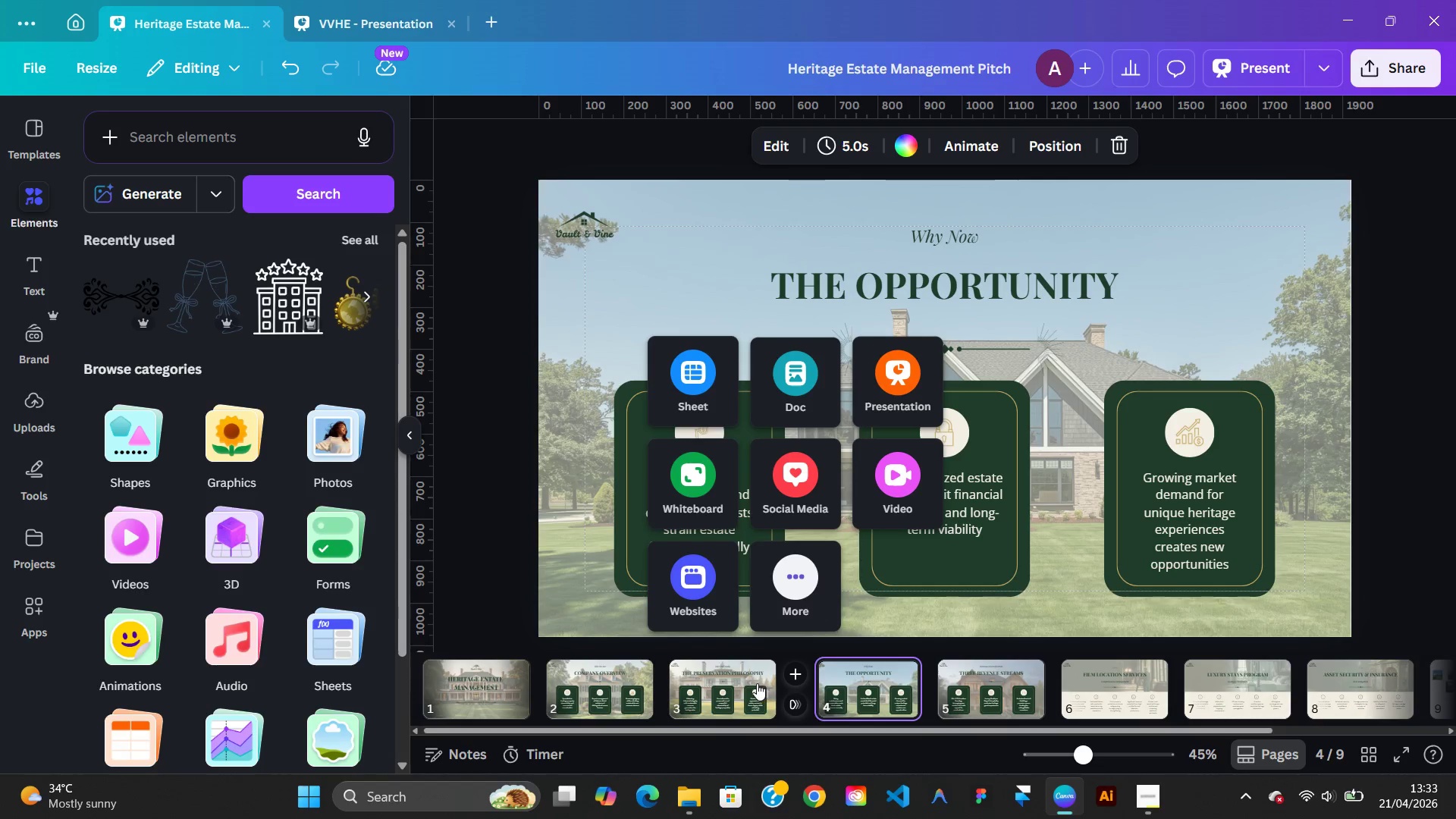 
wait(8.56)
 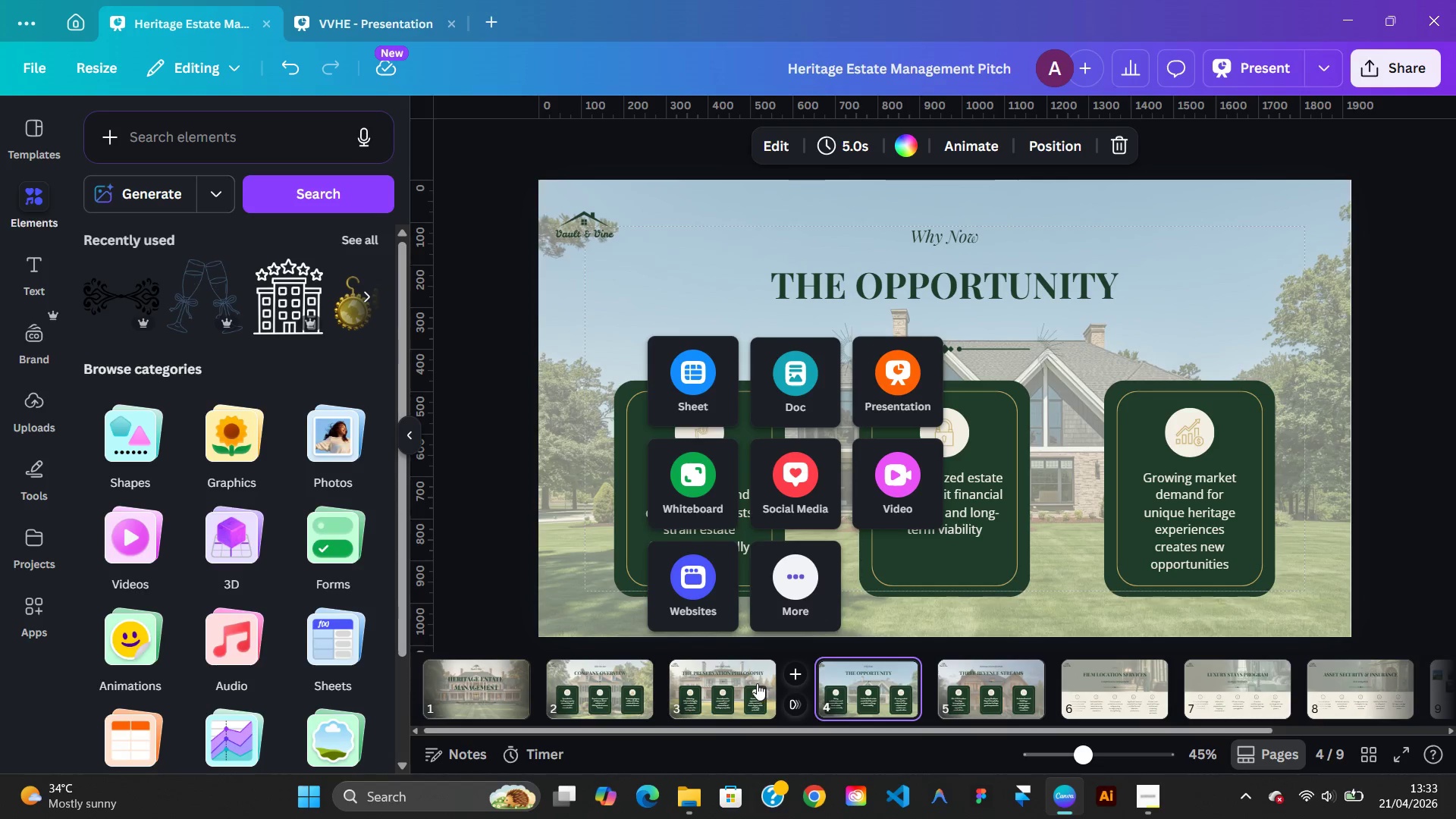 
left_click([968, 688])
 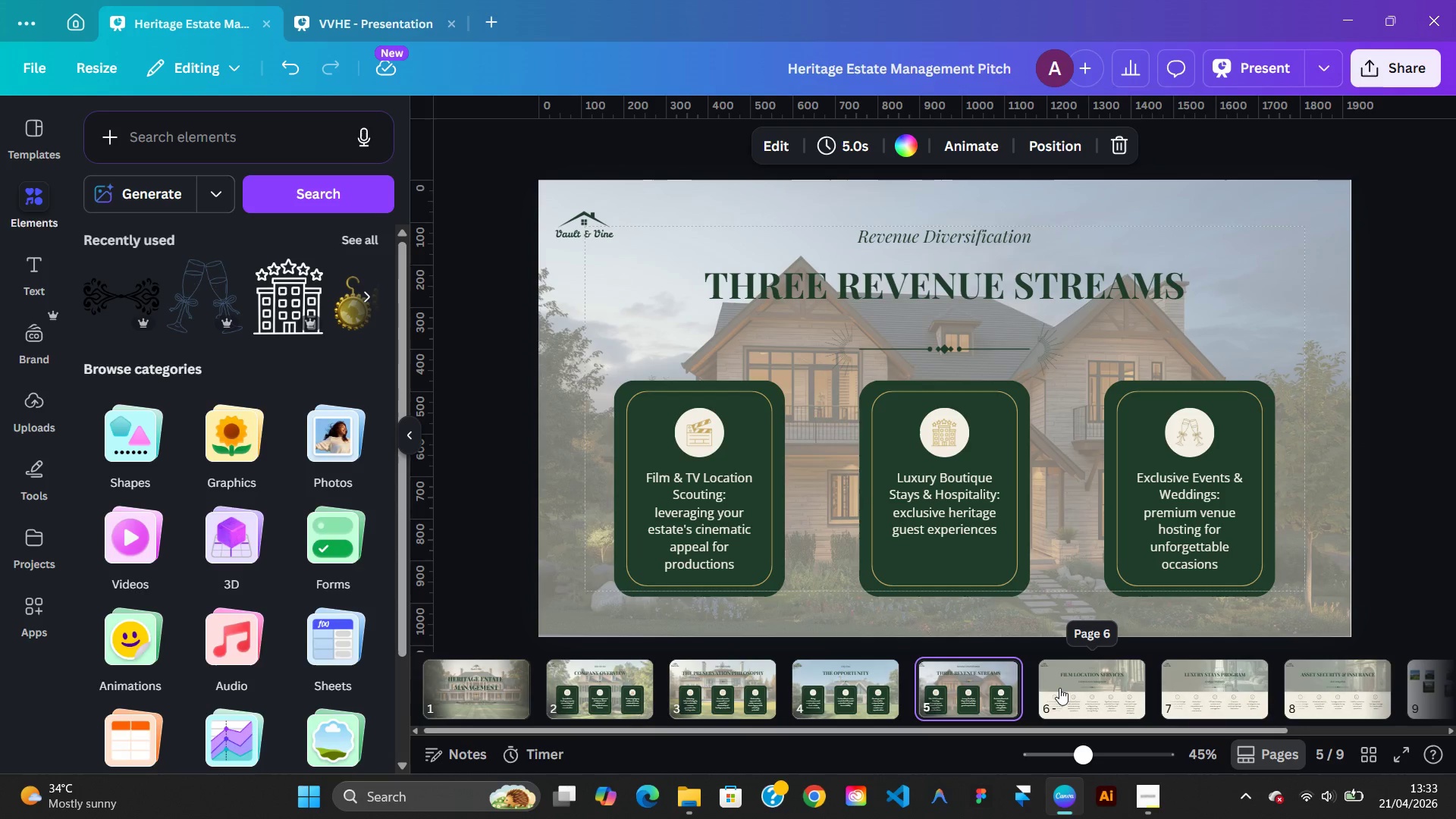 
left_click([1085, 683])
 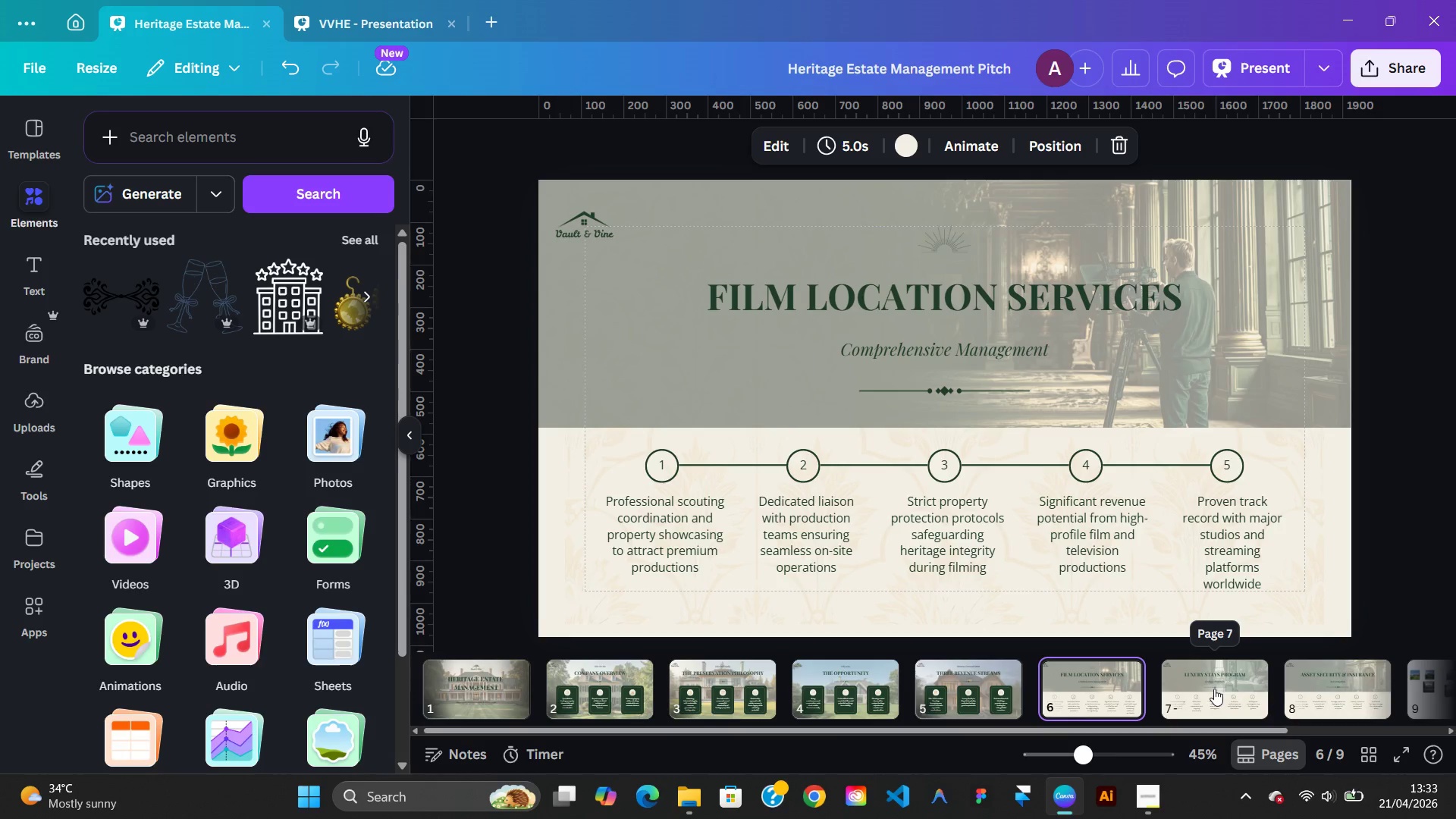 
left_click([1210, 690])
 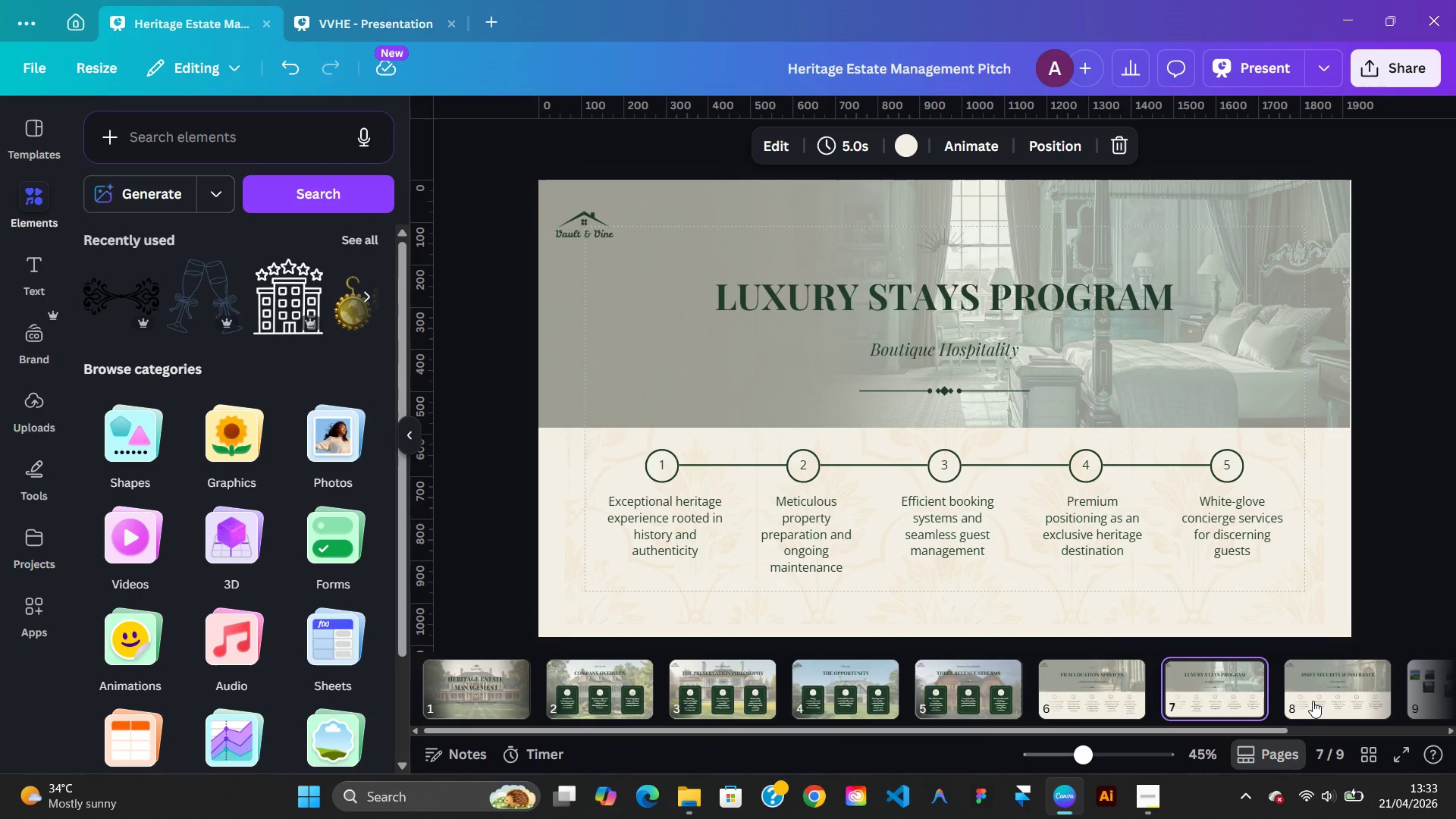 
left_click([1319, 701])
 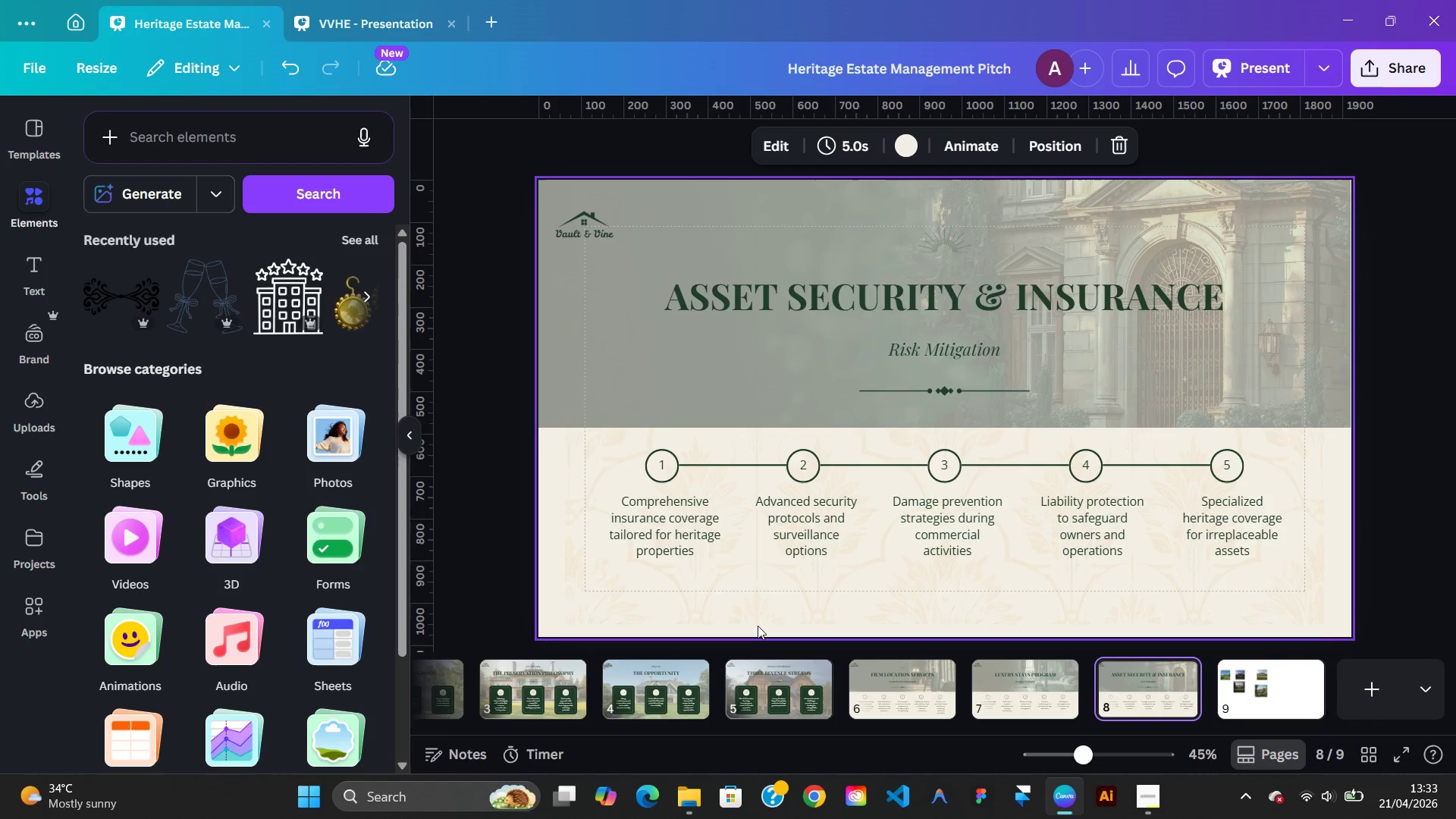 
left_click([378, 31])
 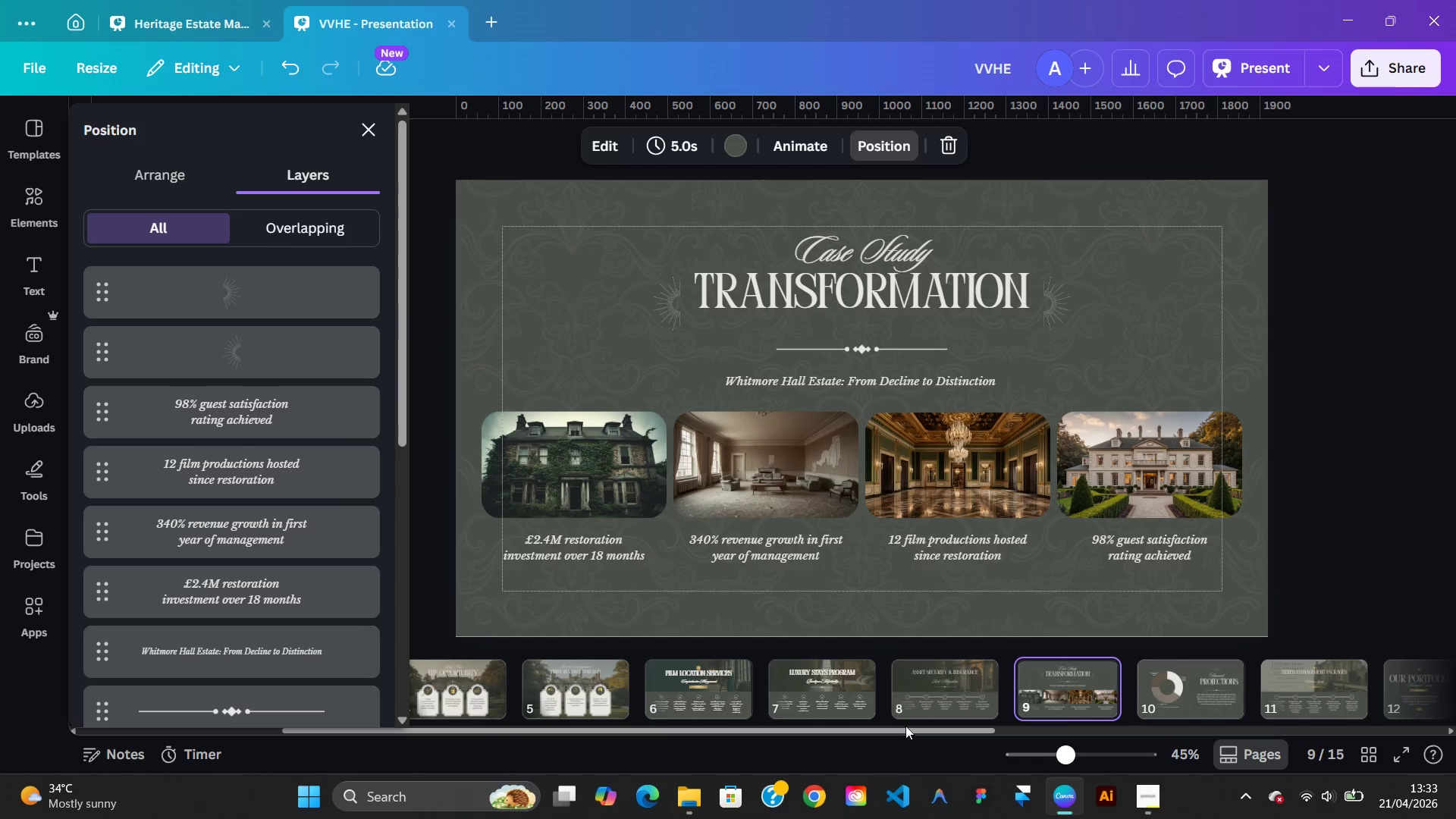 
wait(5.19)
 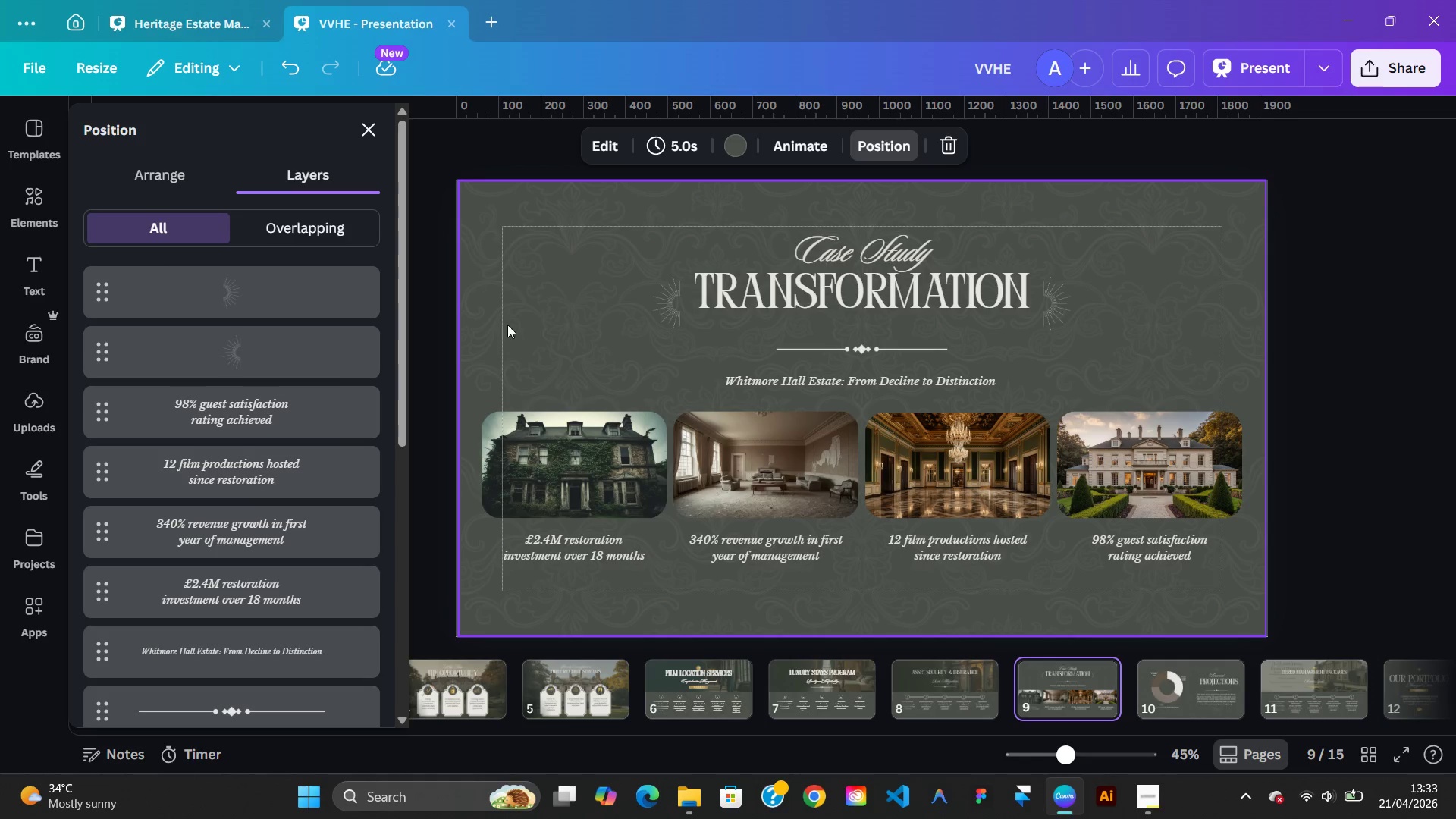 
left_click([199, 19])
 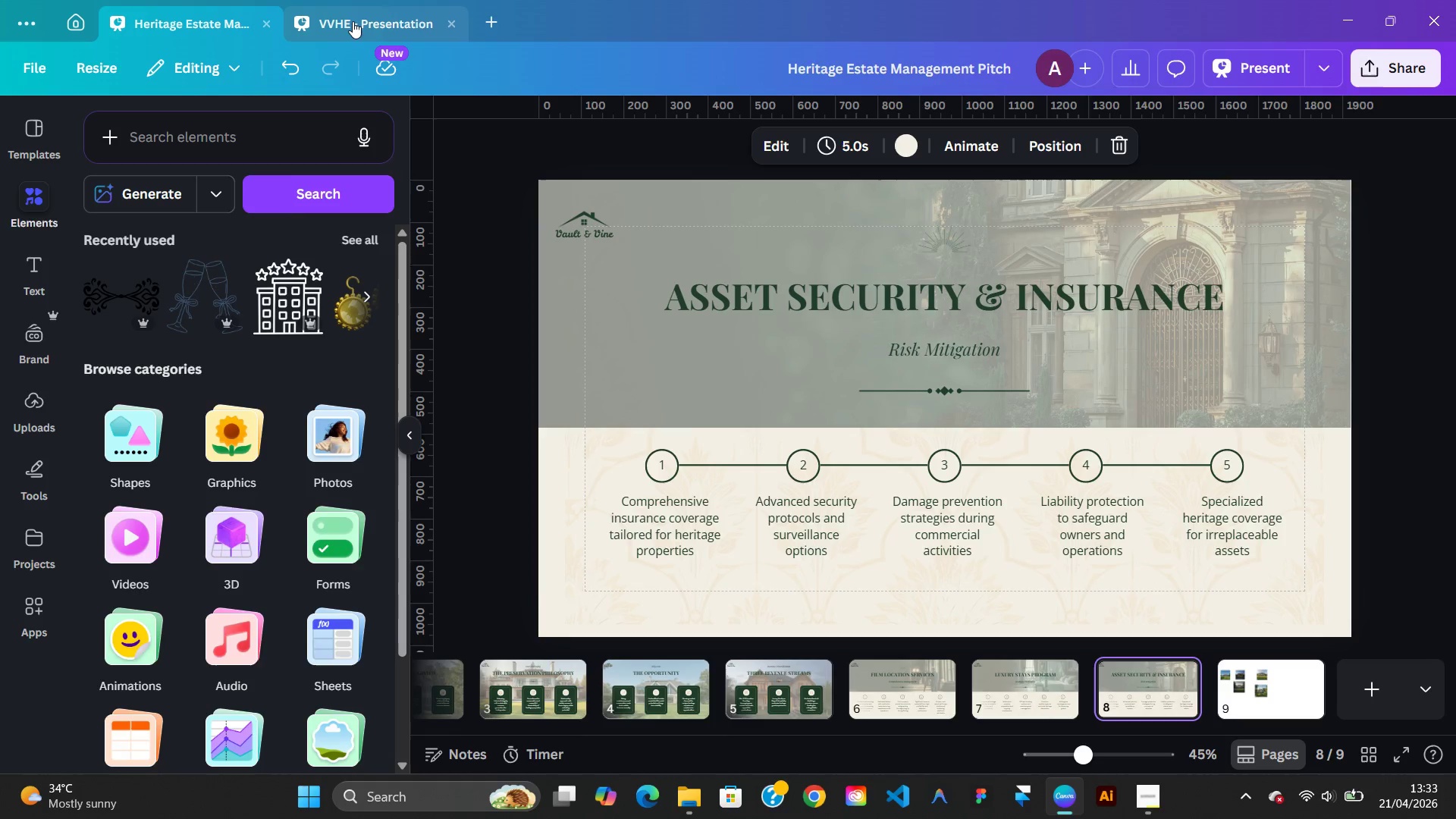 
left_click([356, 20])
 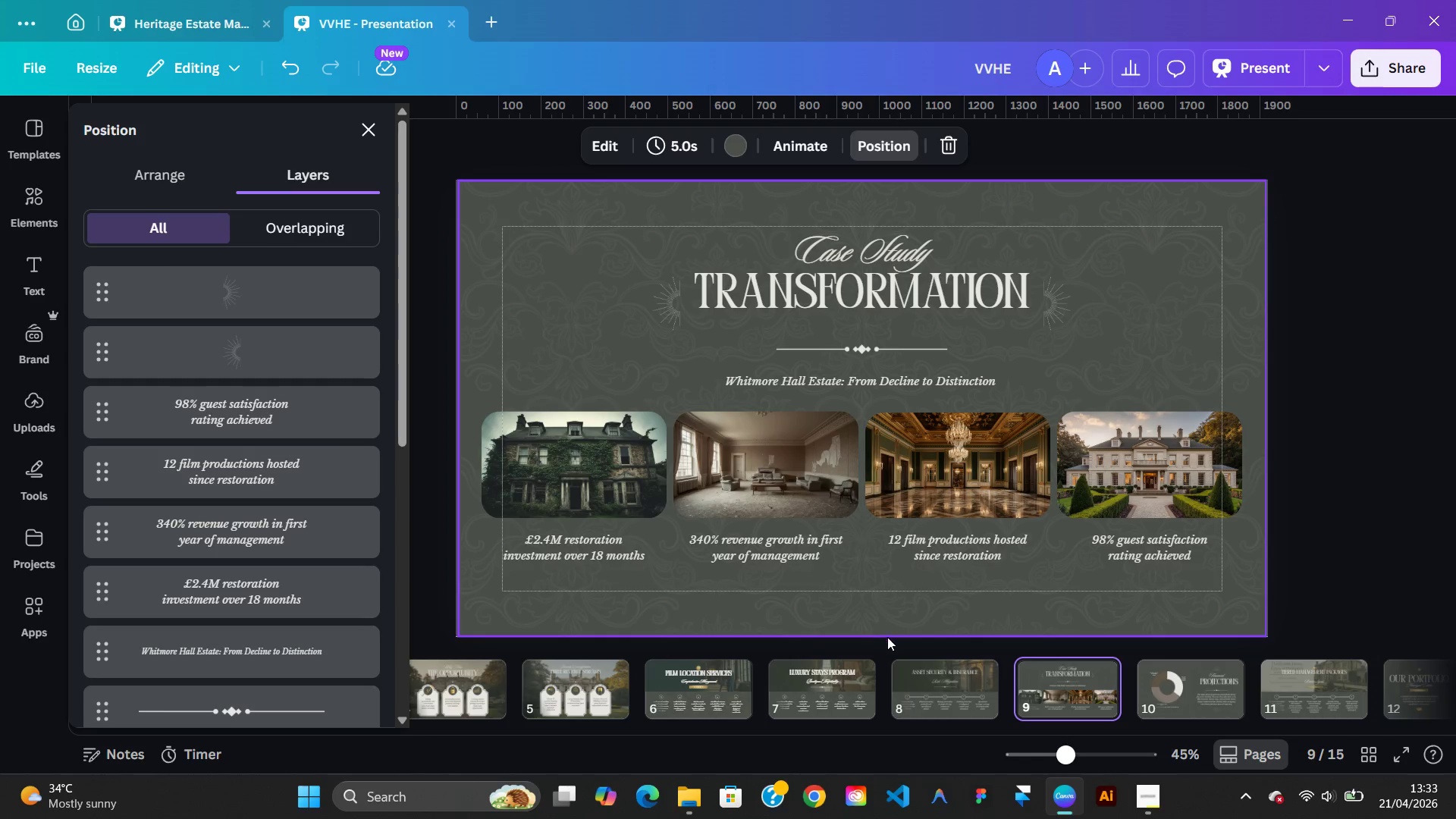 
wait(5.56)
 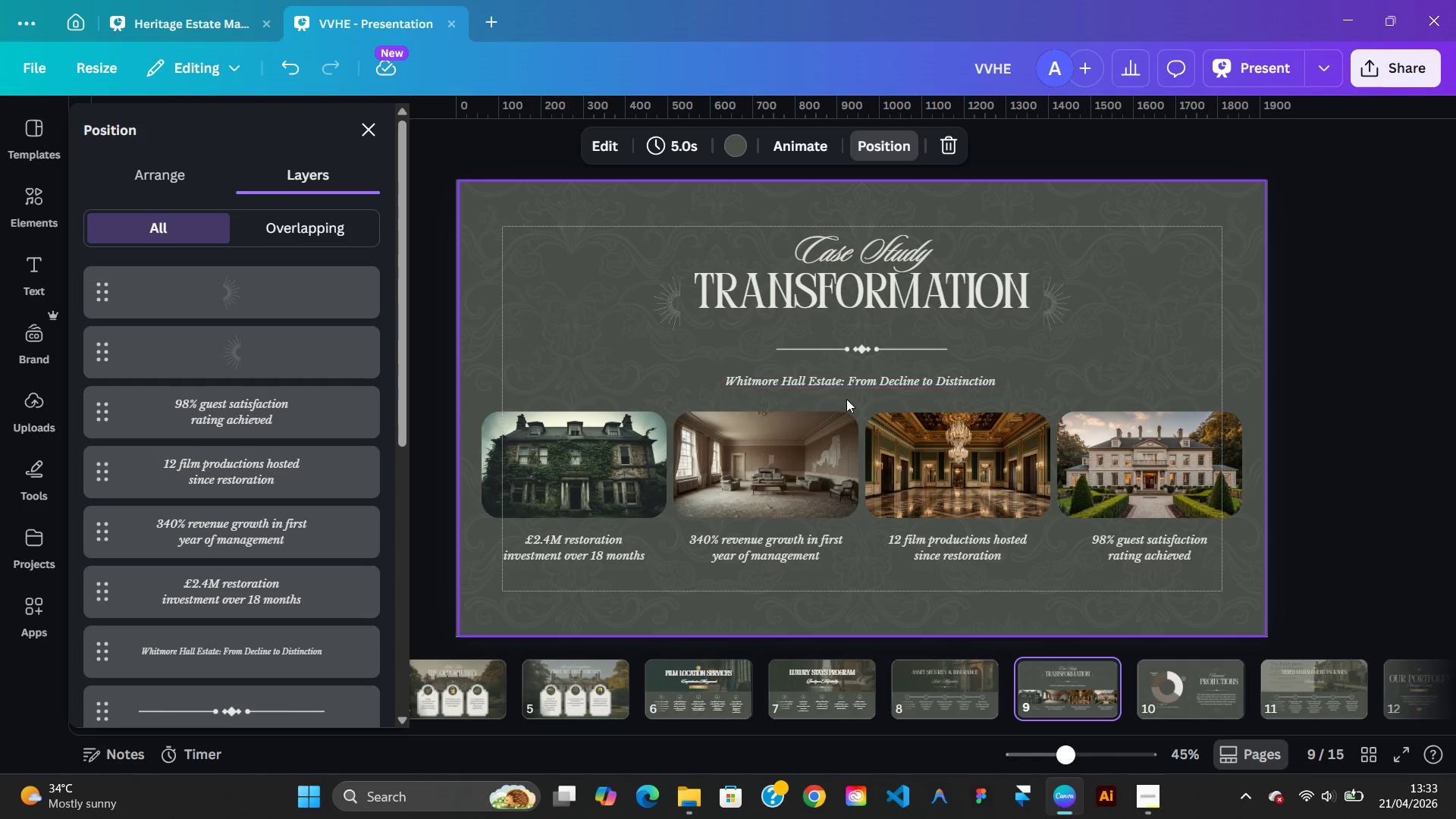 
mouse_move([779, 661])
 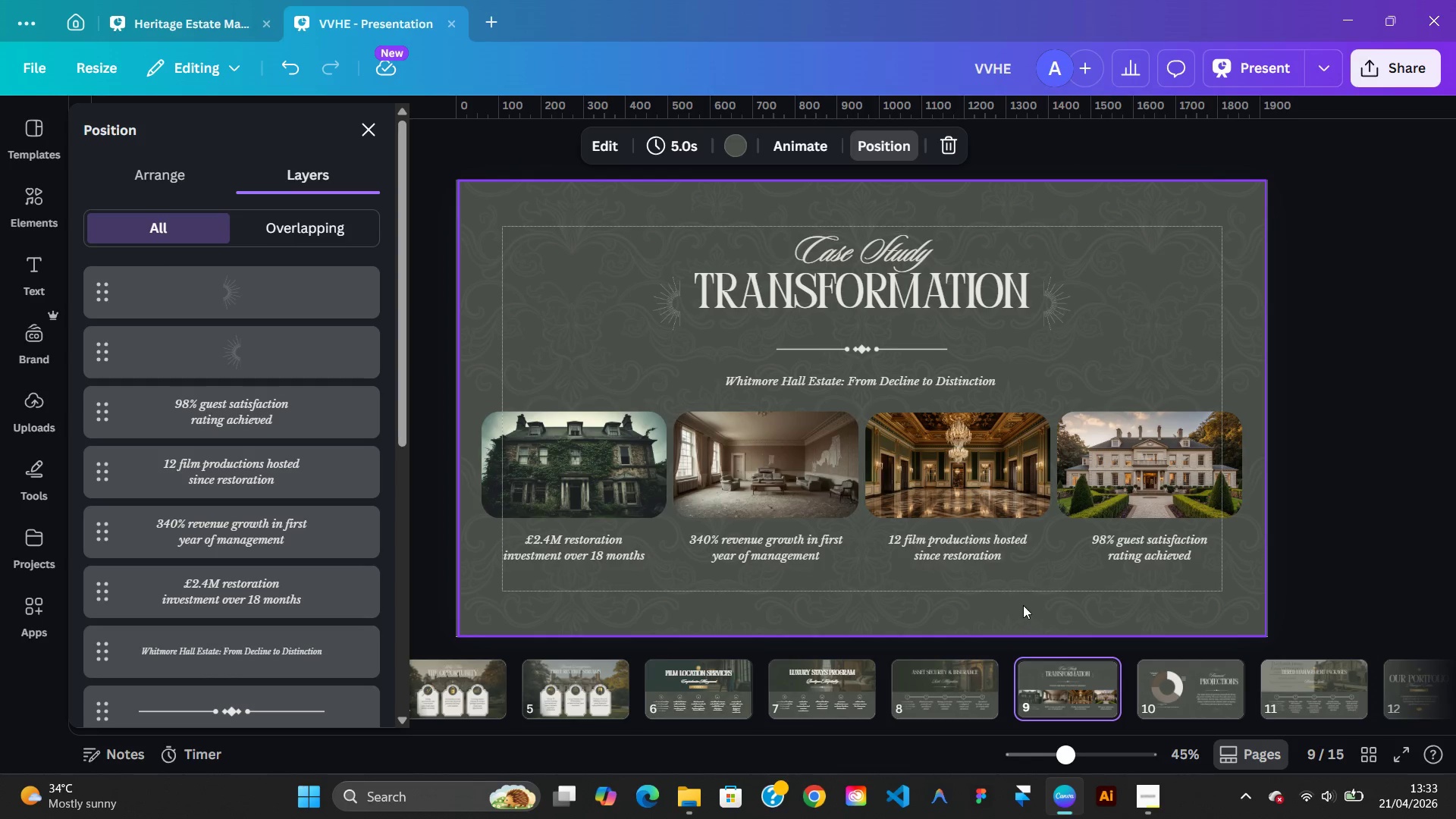 
wait(6.88)
 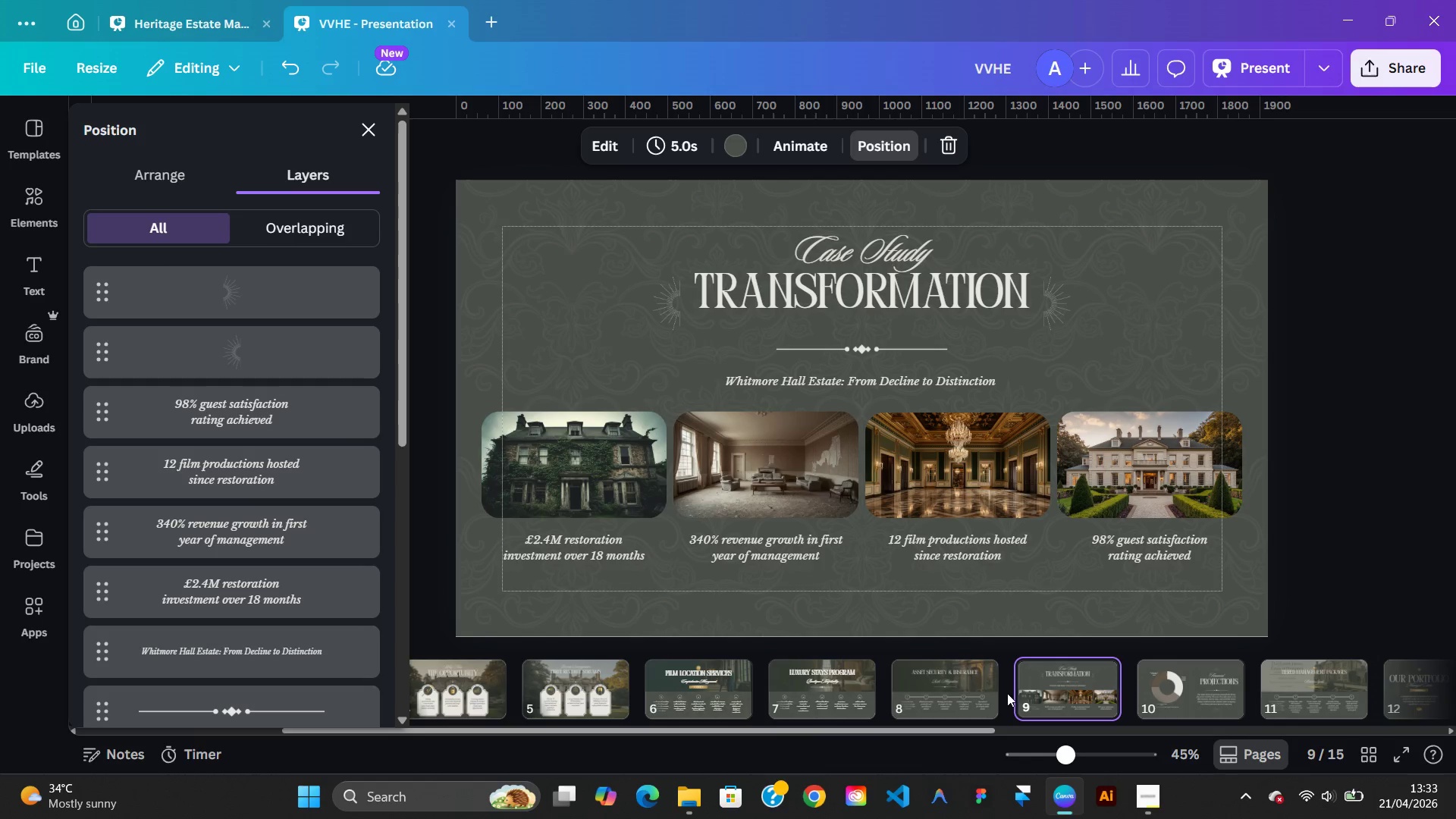 
left_click([1173, 287])
 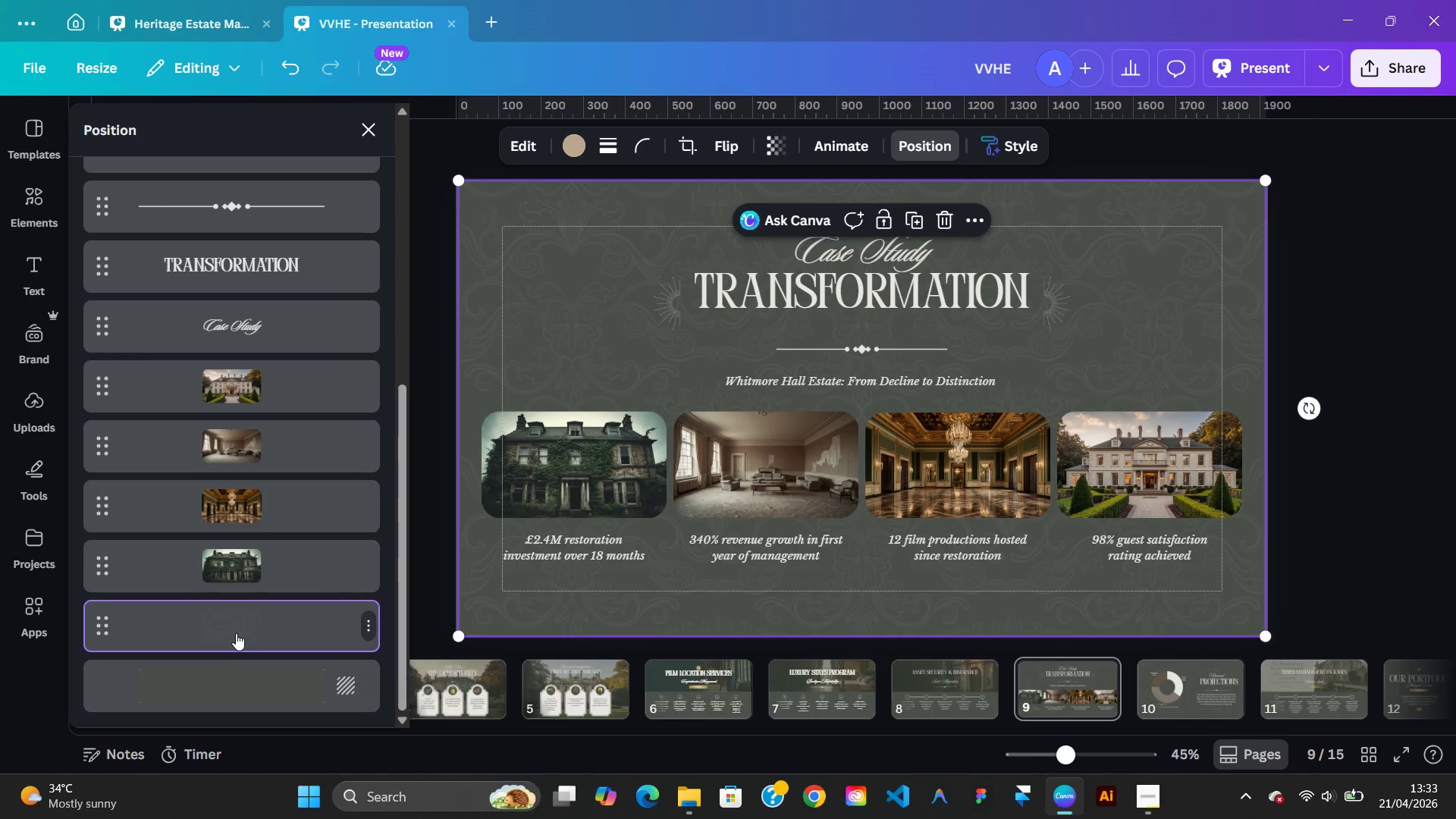 
left_click([236, 634])
 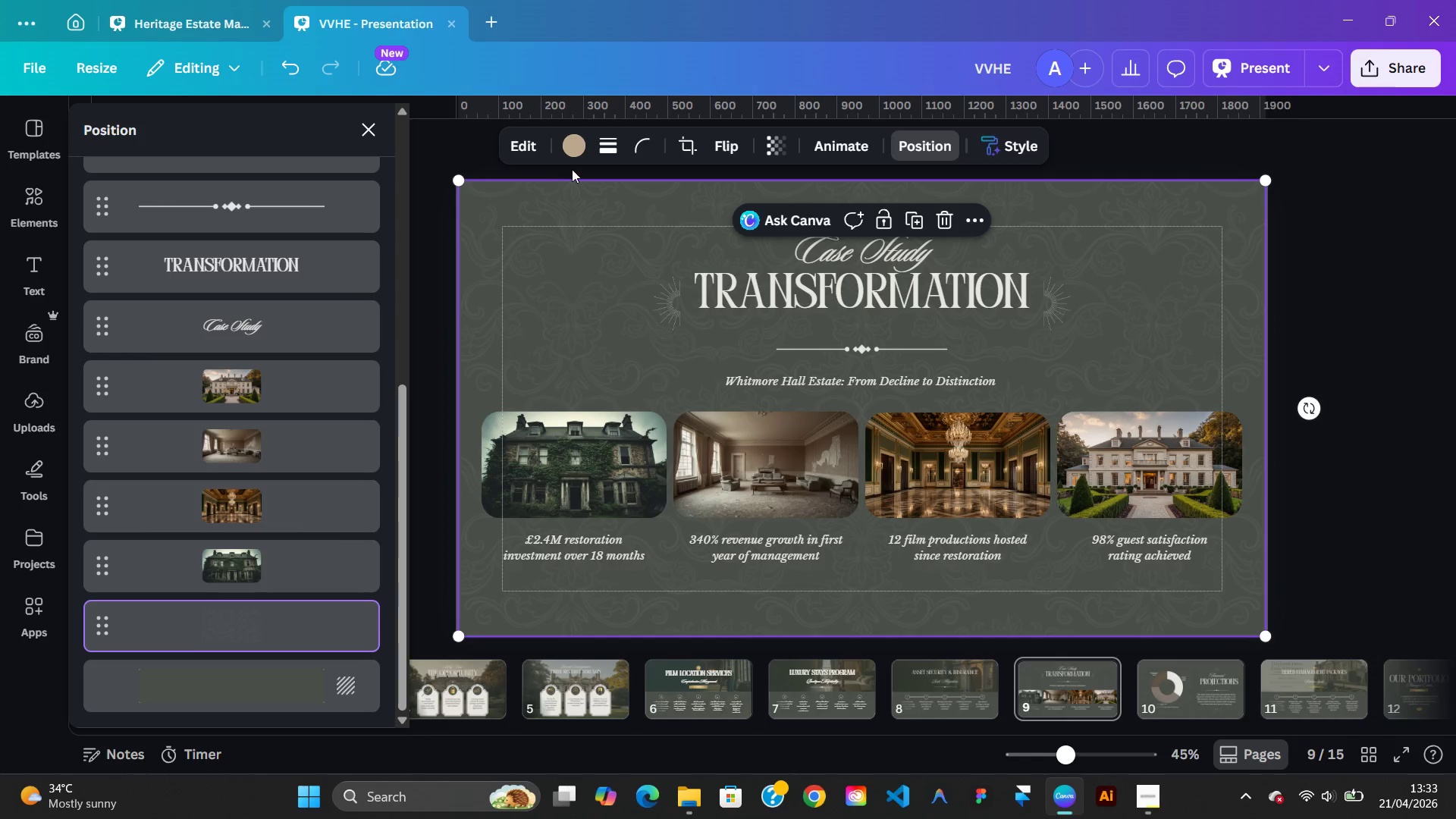 
left_click([570, 146])
 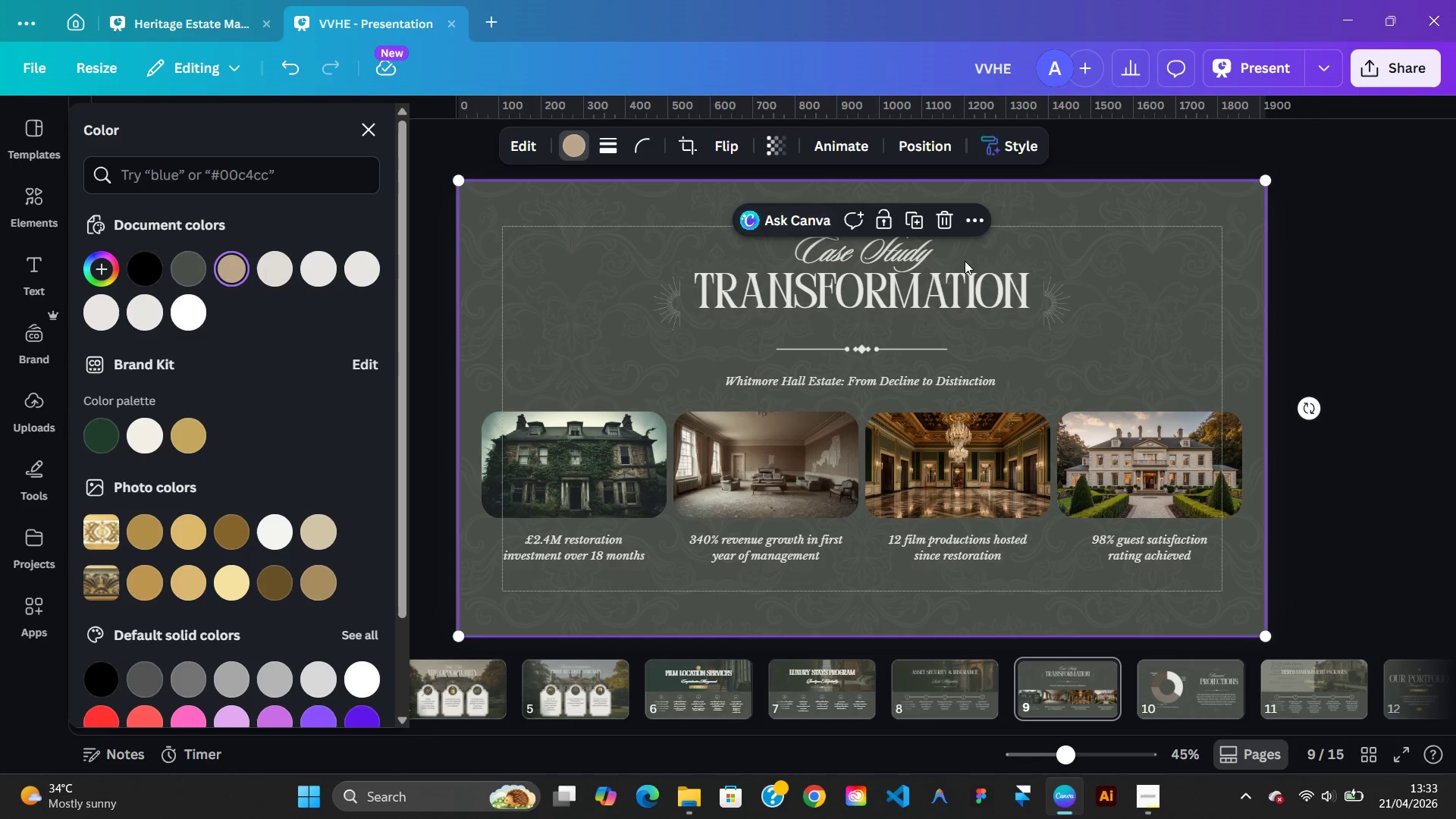 
left_click([1326, 293])
 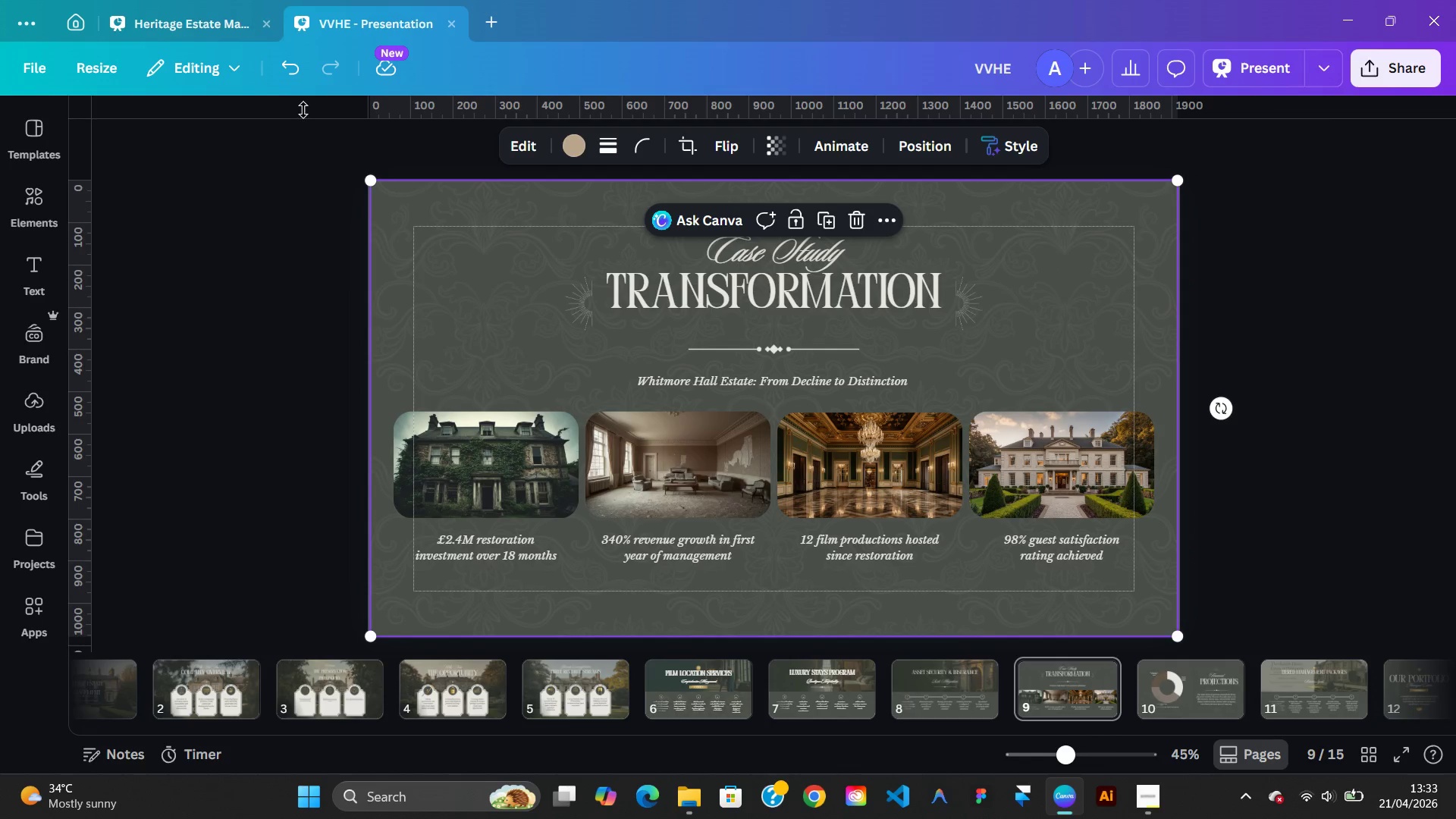 
left_click([224, 26])
 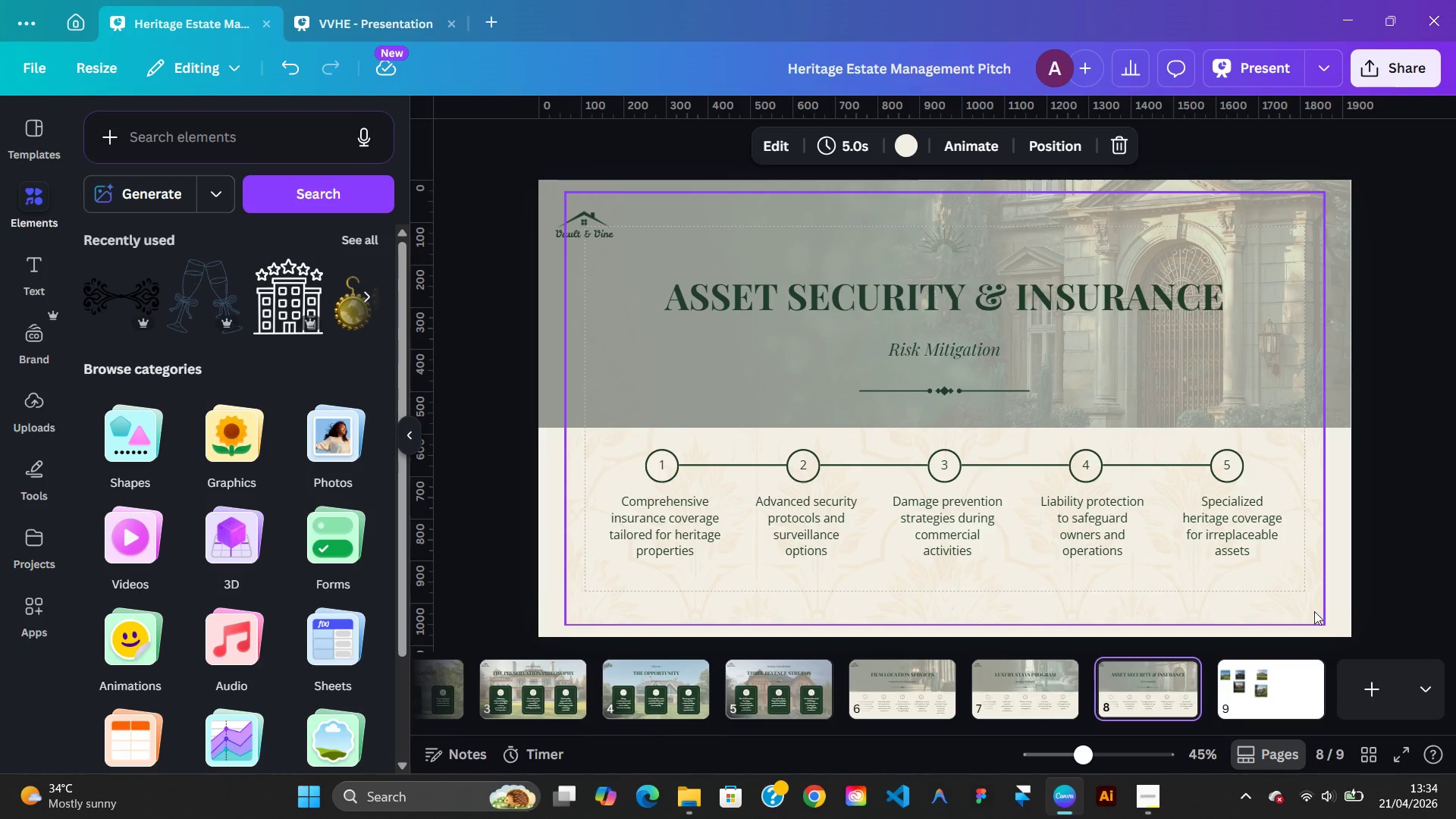 
right_click([1334, 626])
 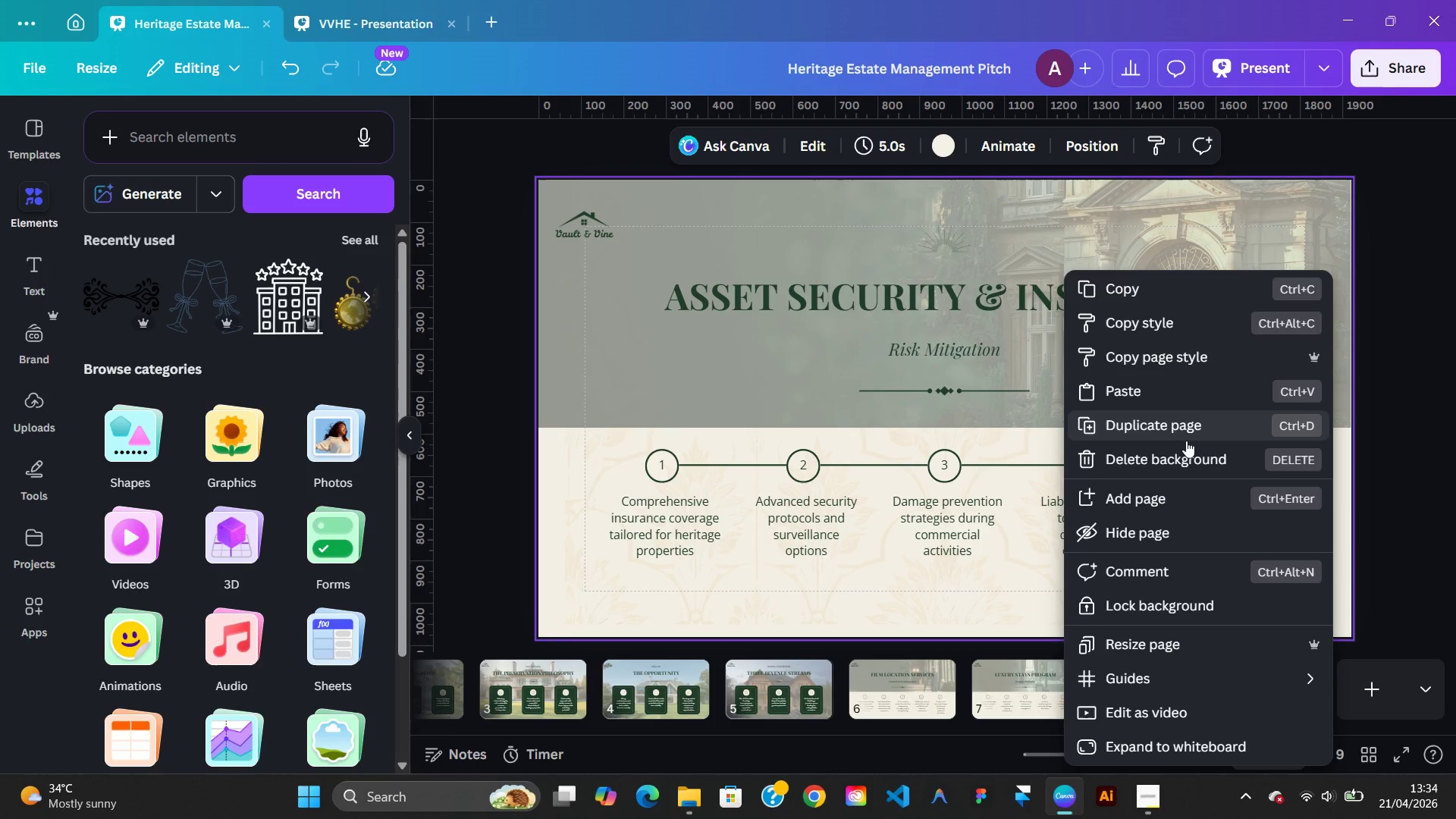 
left_click([1186, 441])
 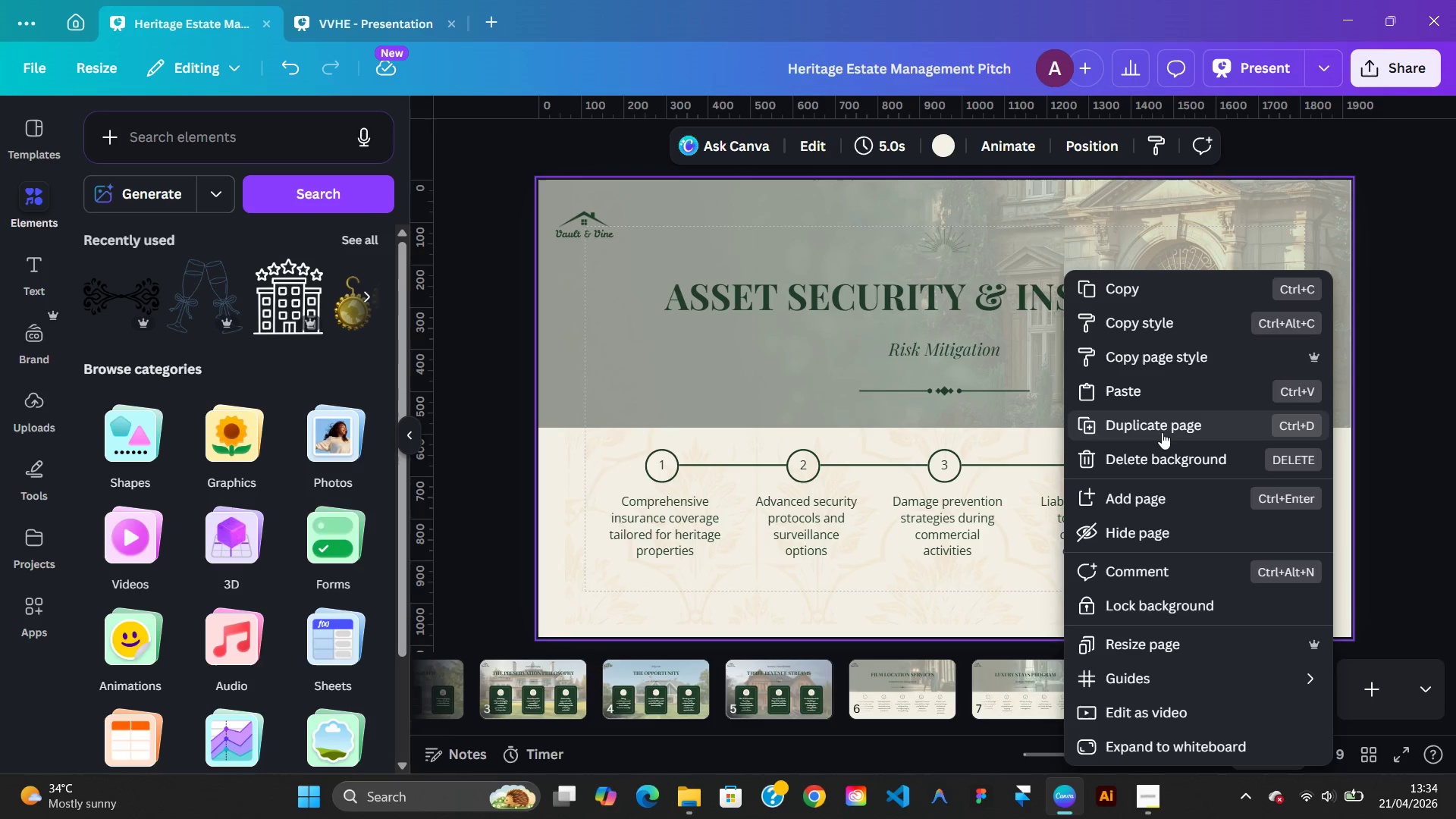 
left_click([1161, 430])
 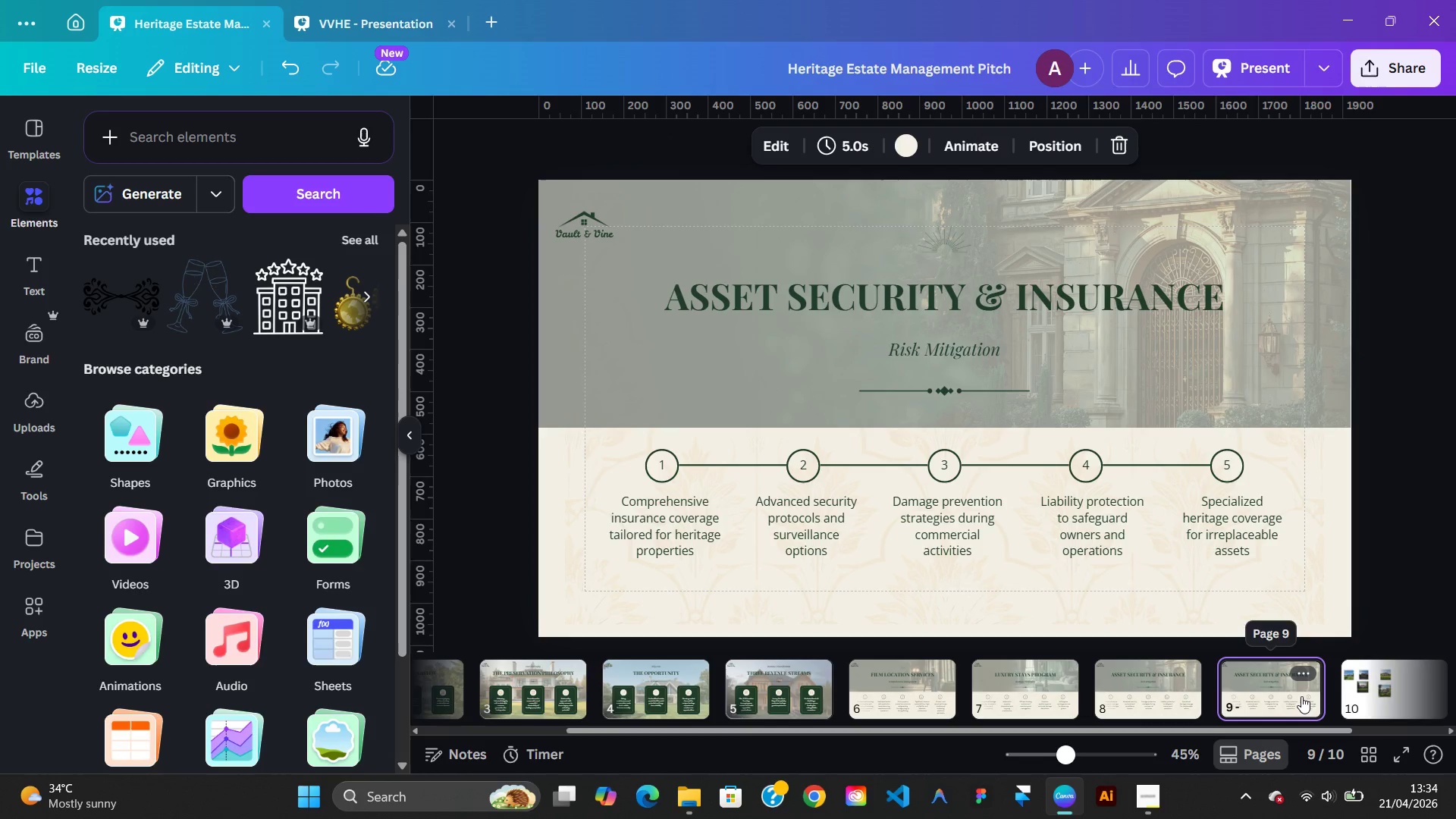 
double_click([1301, 696])
 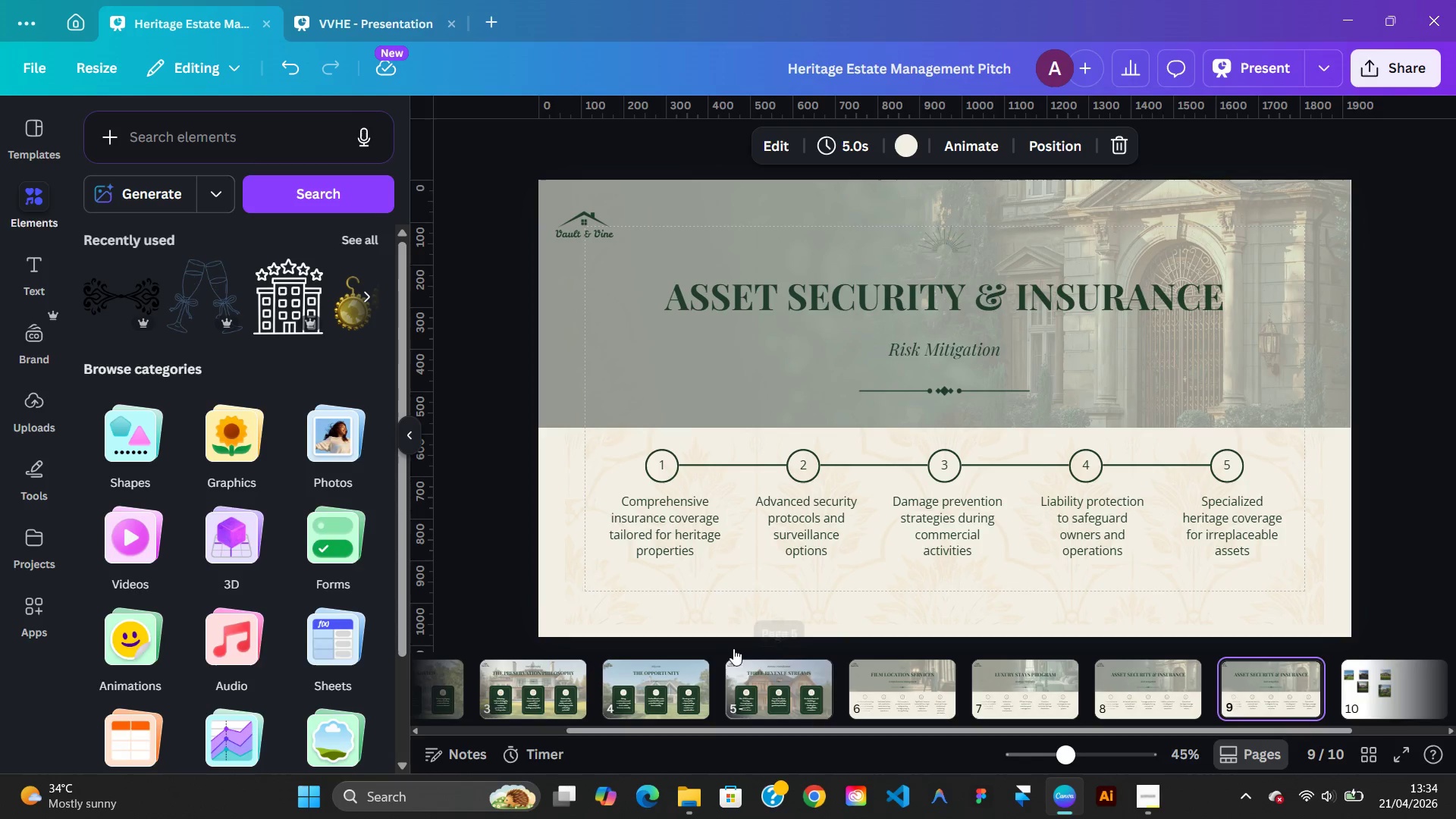 
left_click([368, 33])
 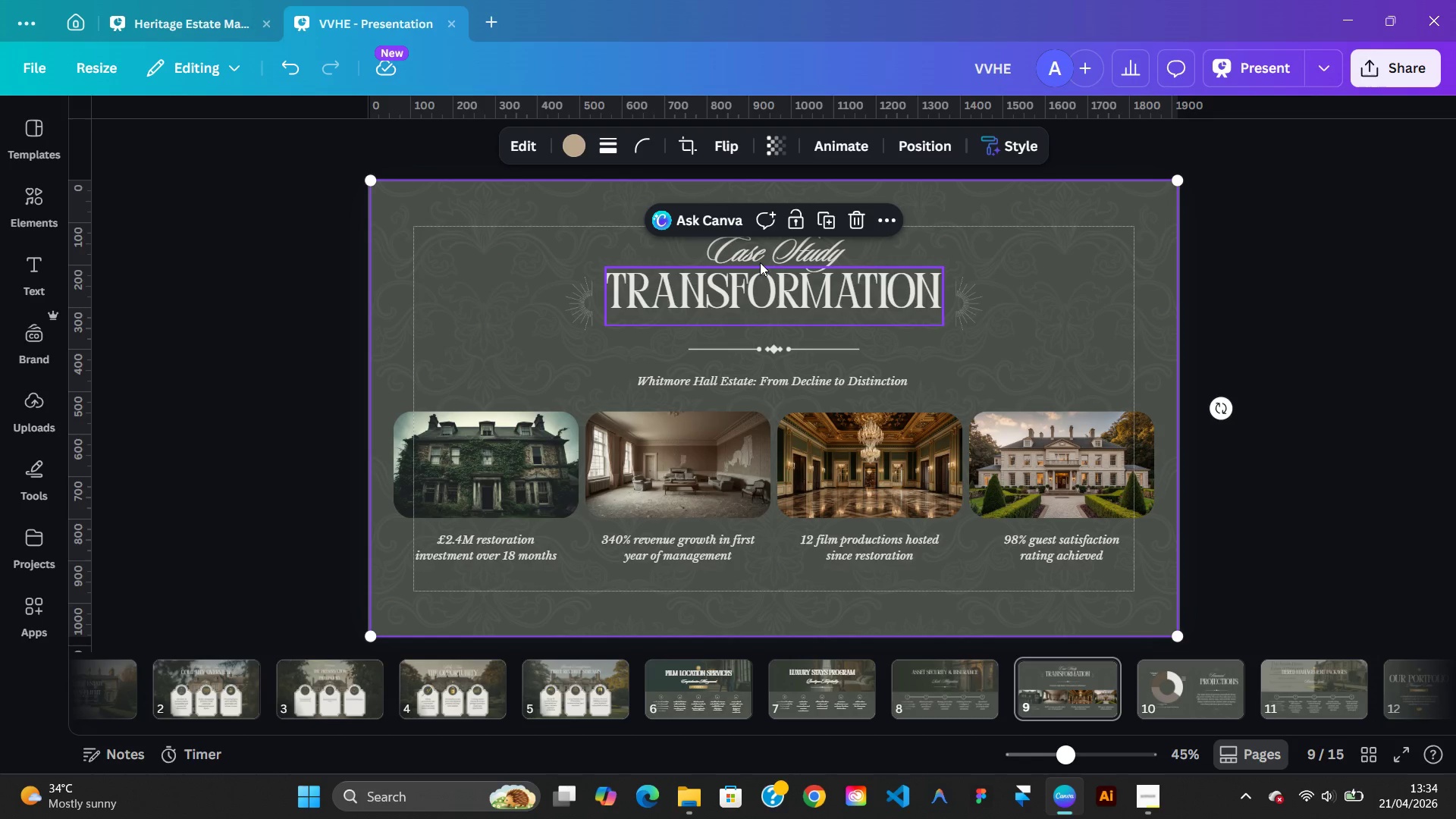 
wait(7.72)
 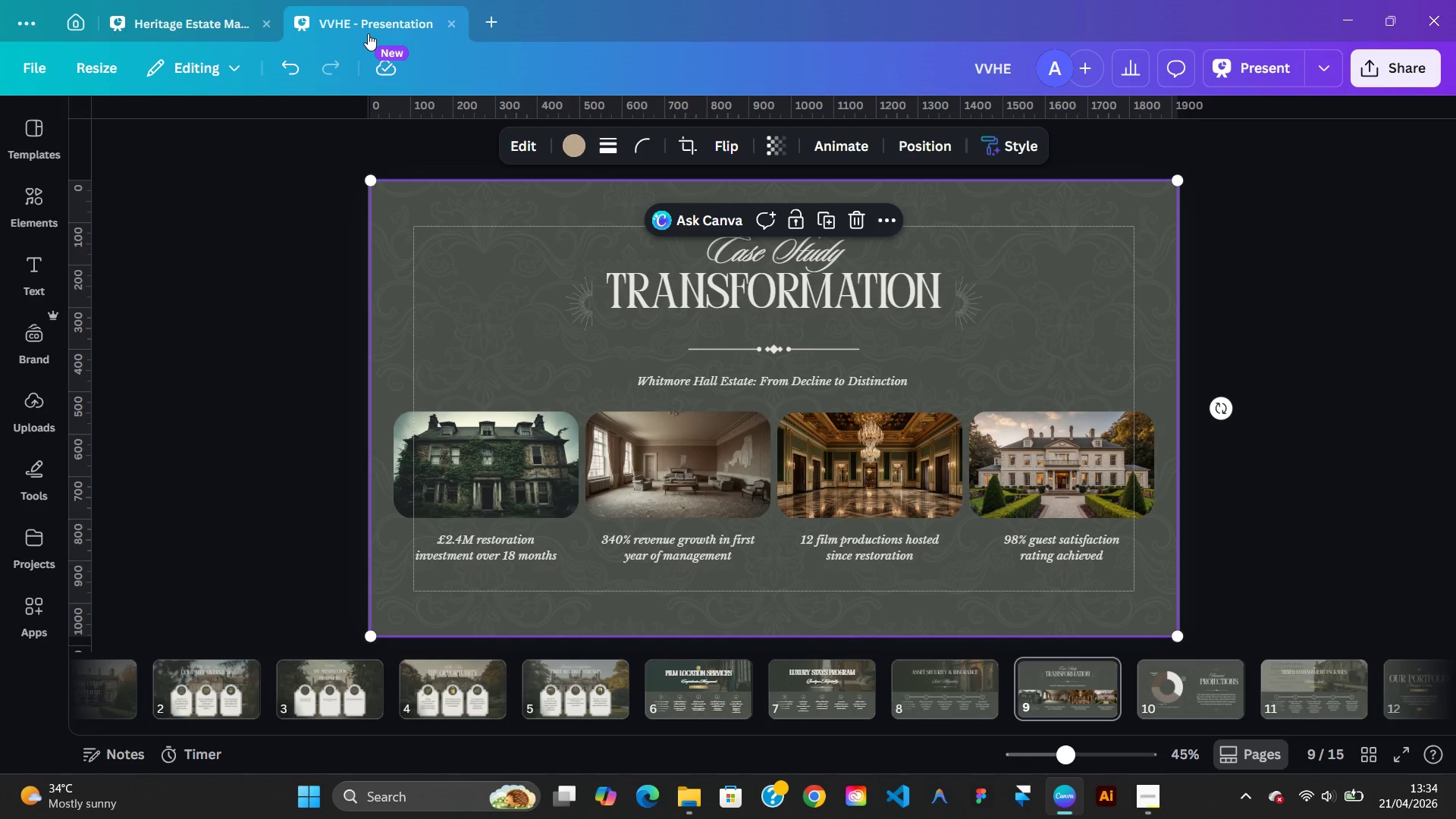 
left_click([1249, 334])
 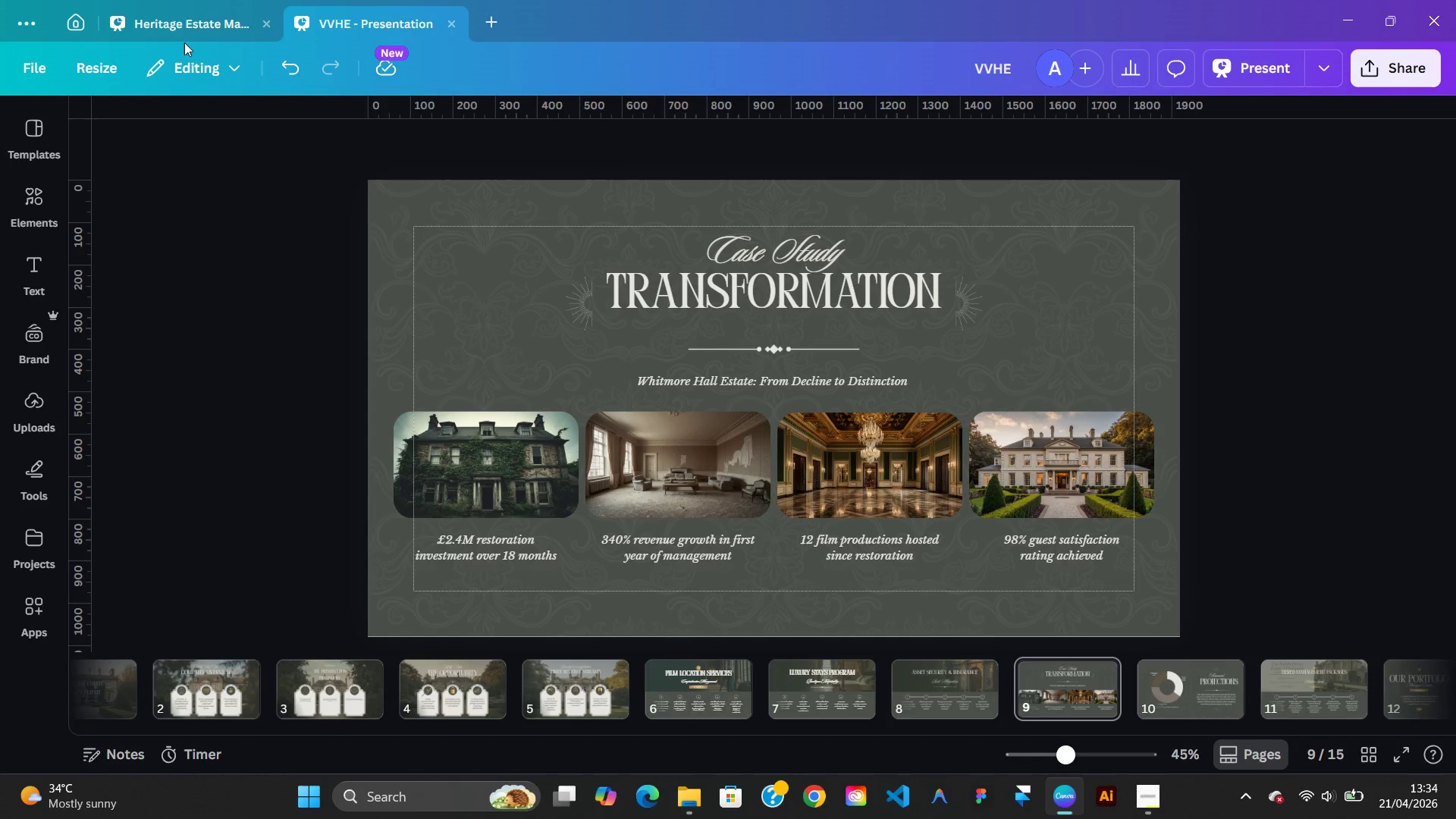 
left_click([184, 30])
 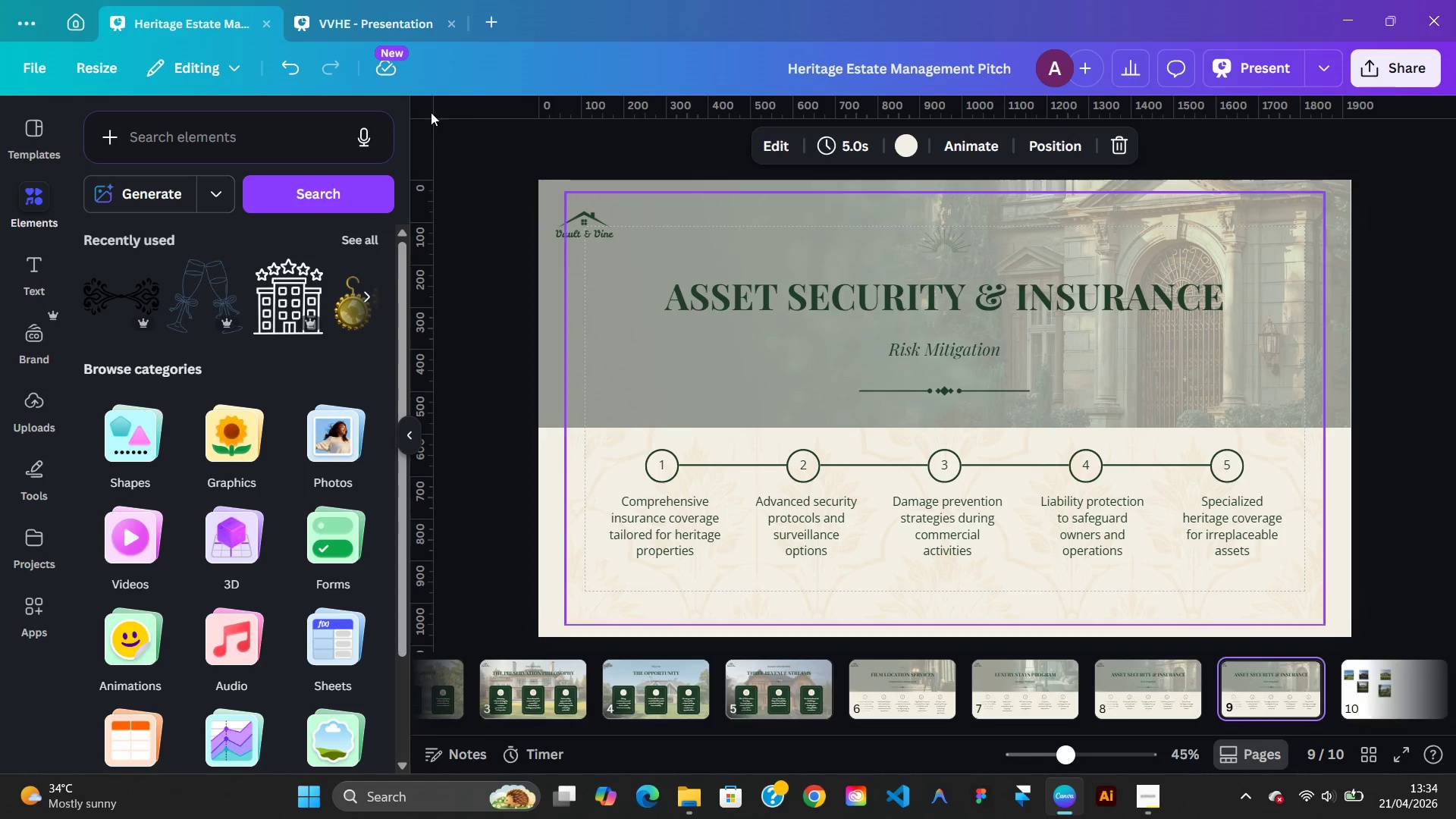 
left_click([347, 13])
 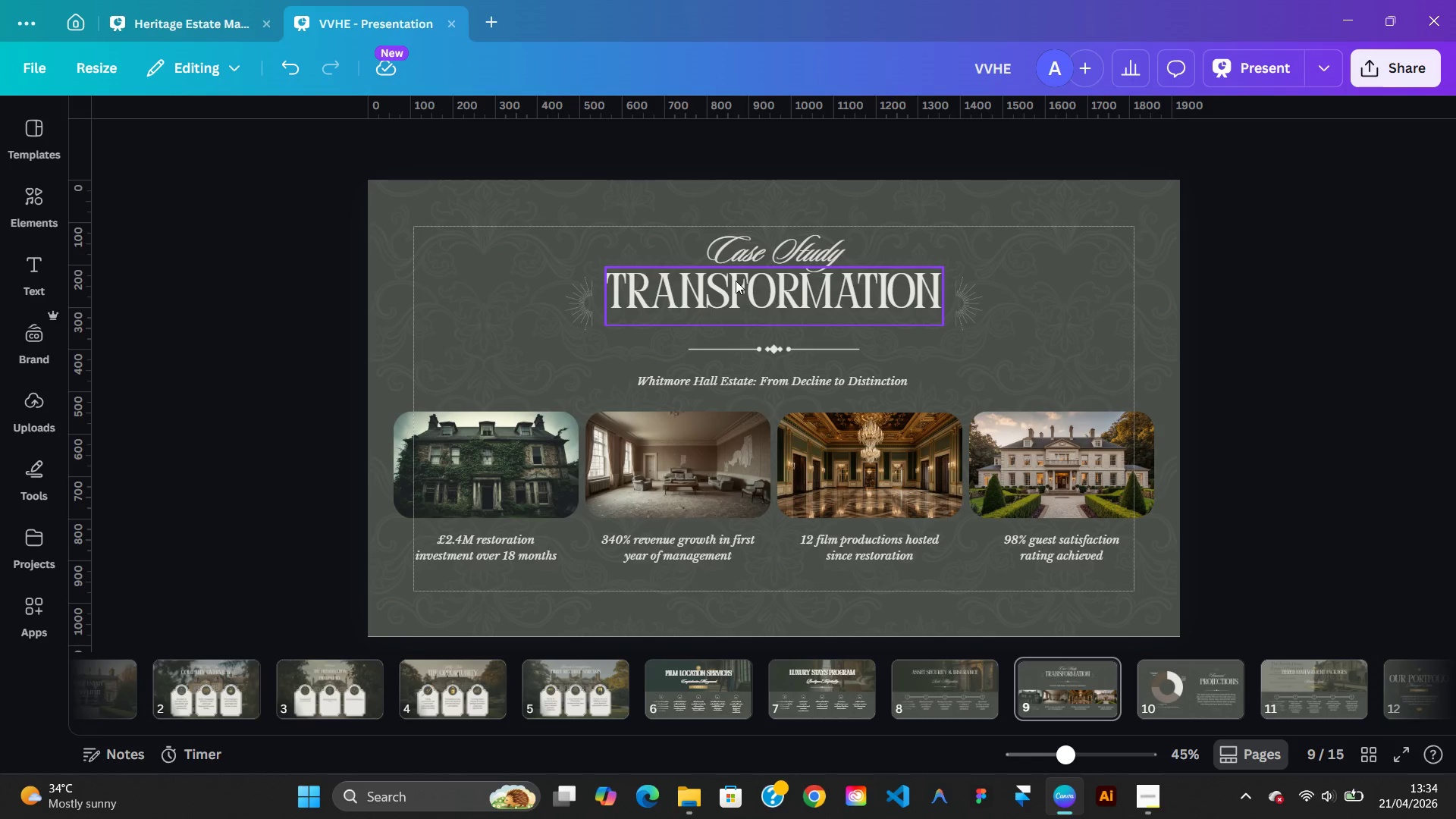 
double_click([736, 281])
 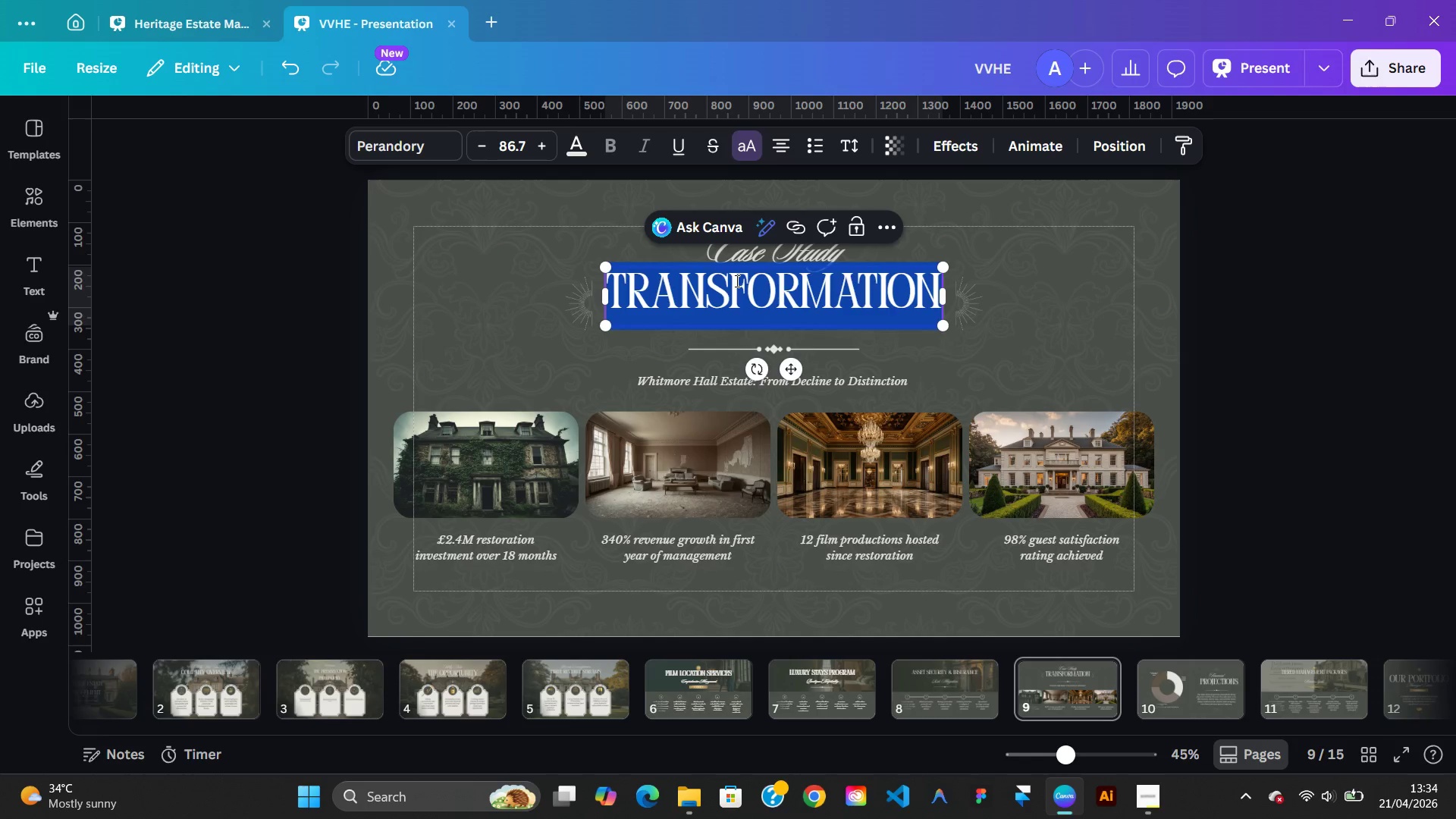 
right_click([736, 281])
 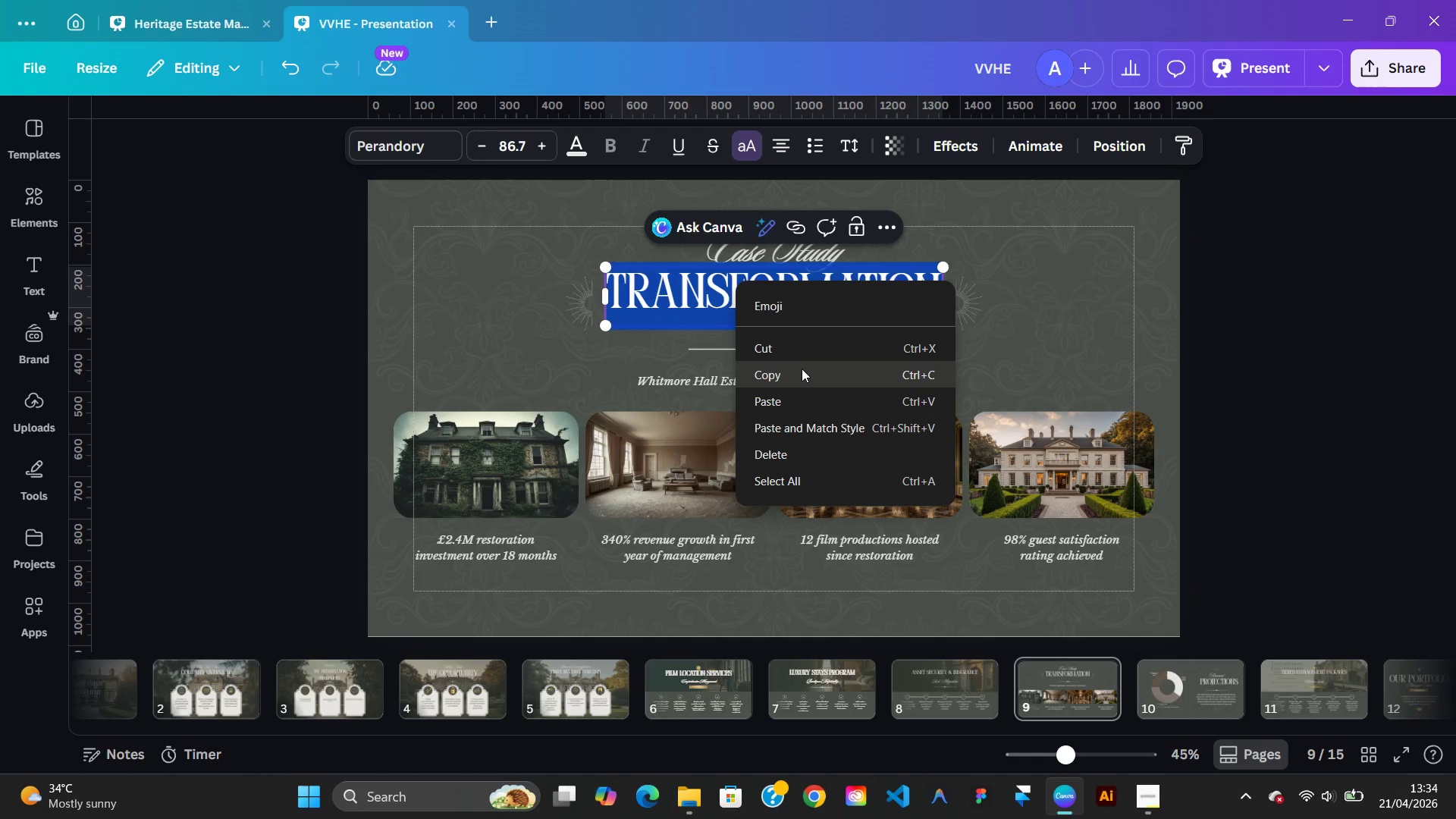 
left_click([802, 372])
 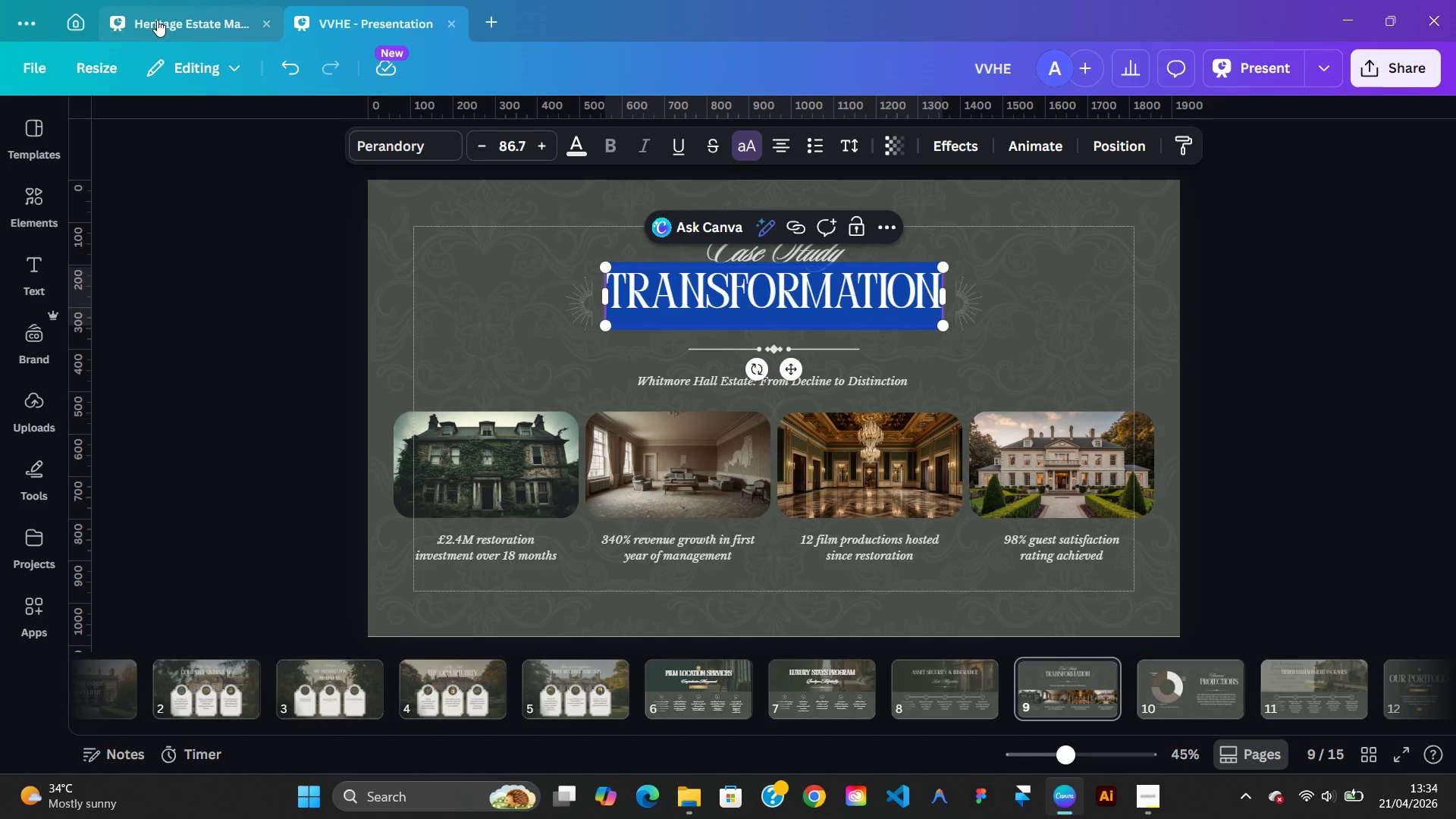 
left_click([157, 20])
 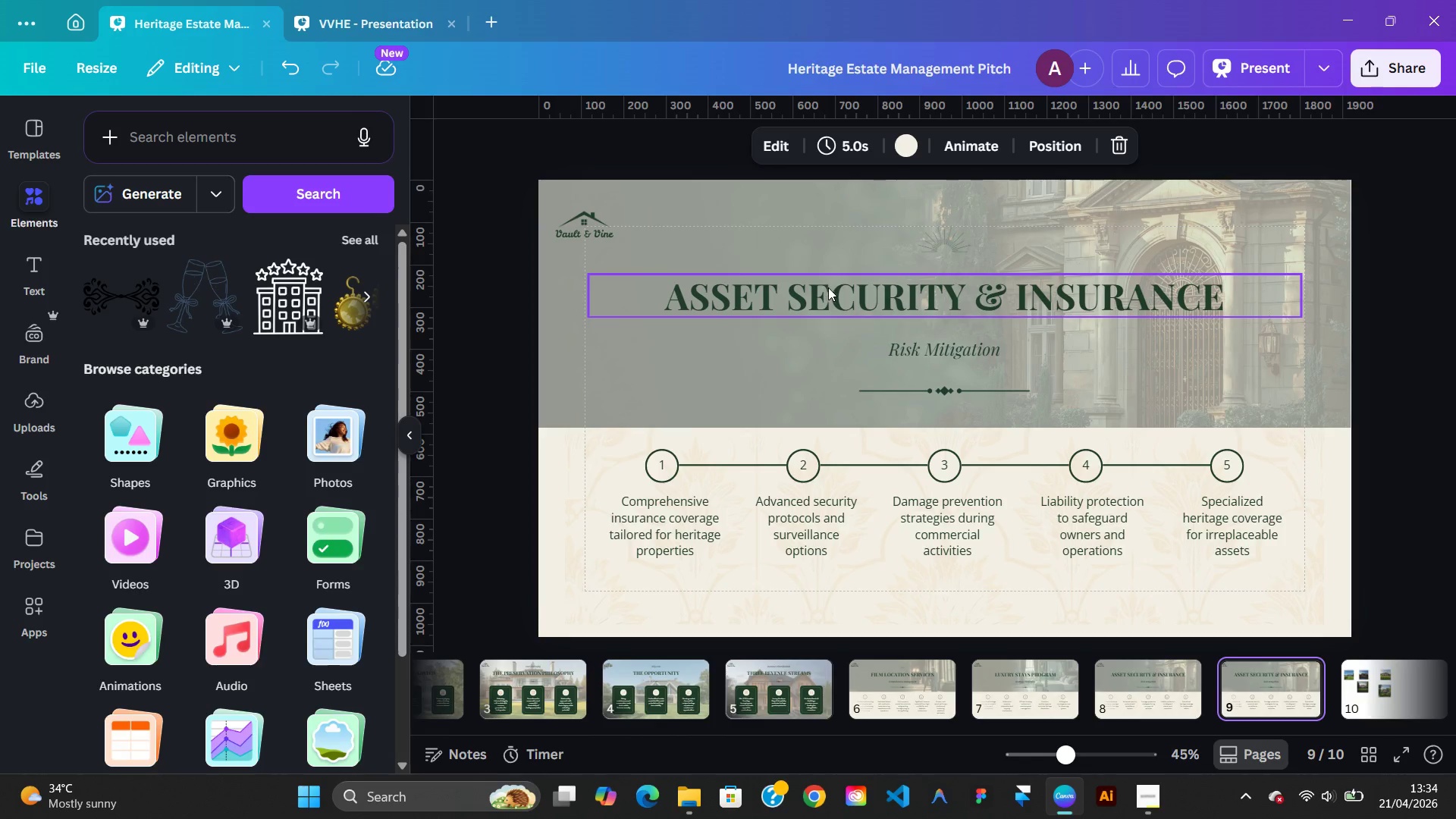 
double_click([828, 287])
 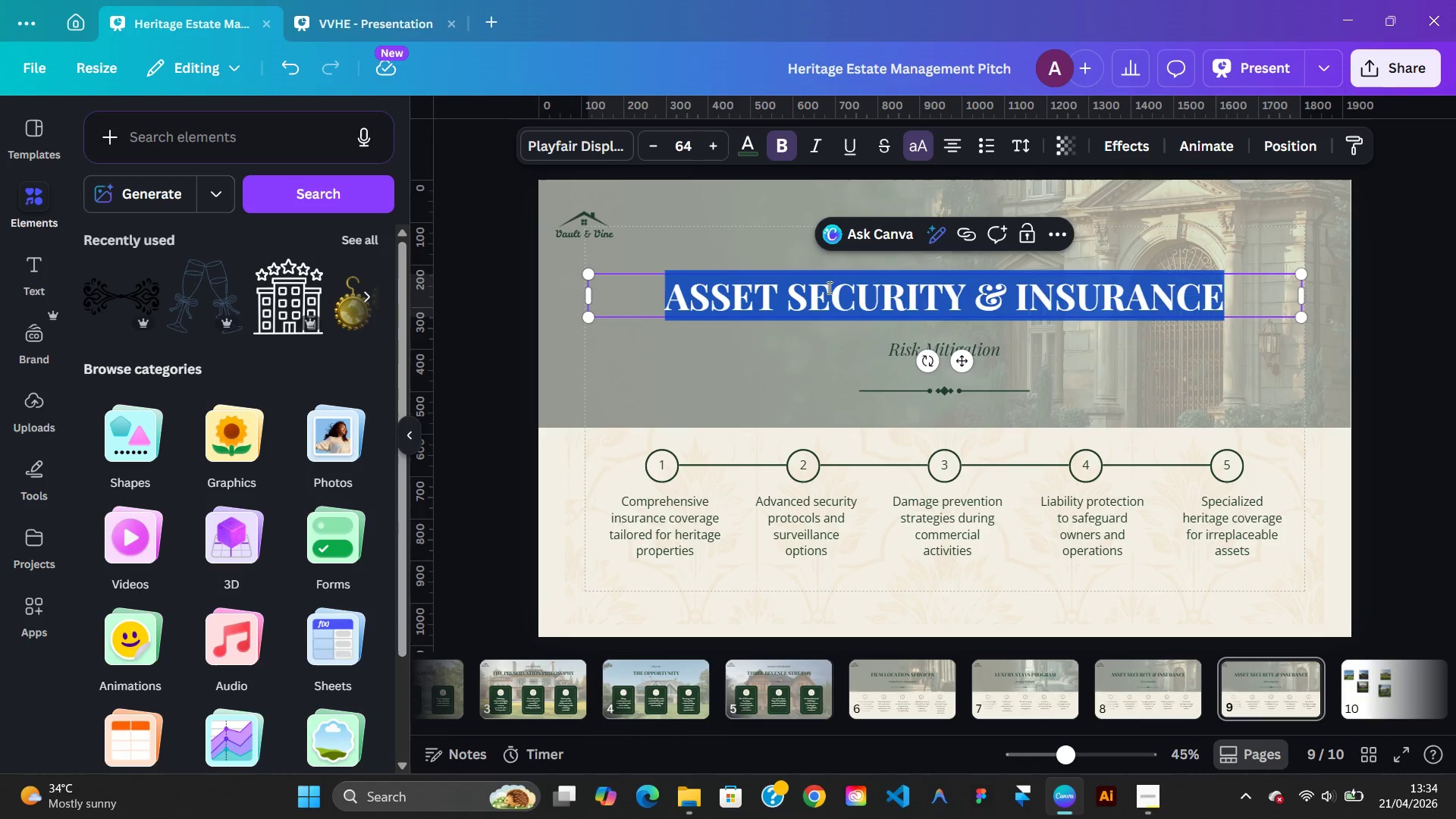 
right_click([828, 287])
 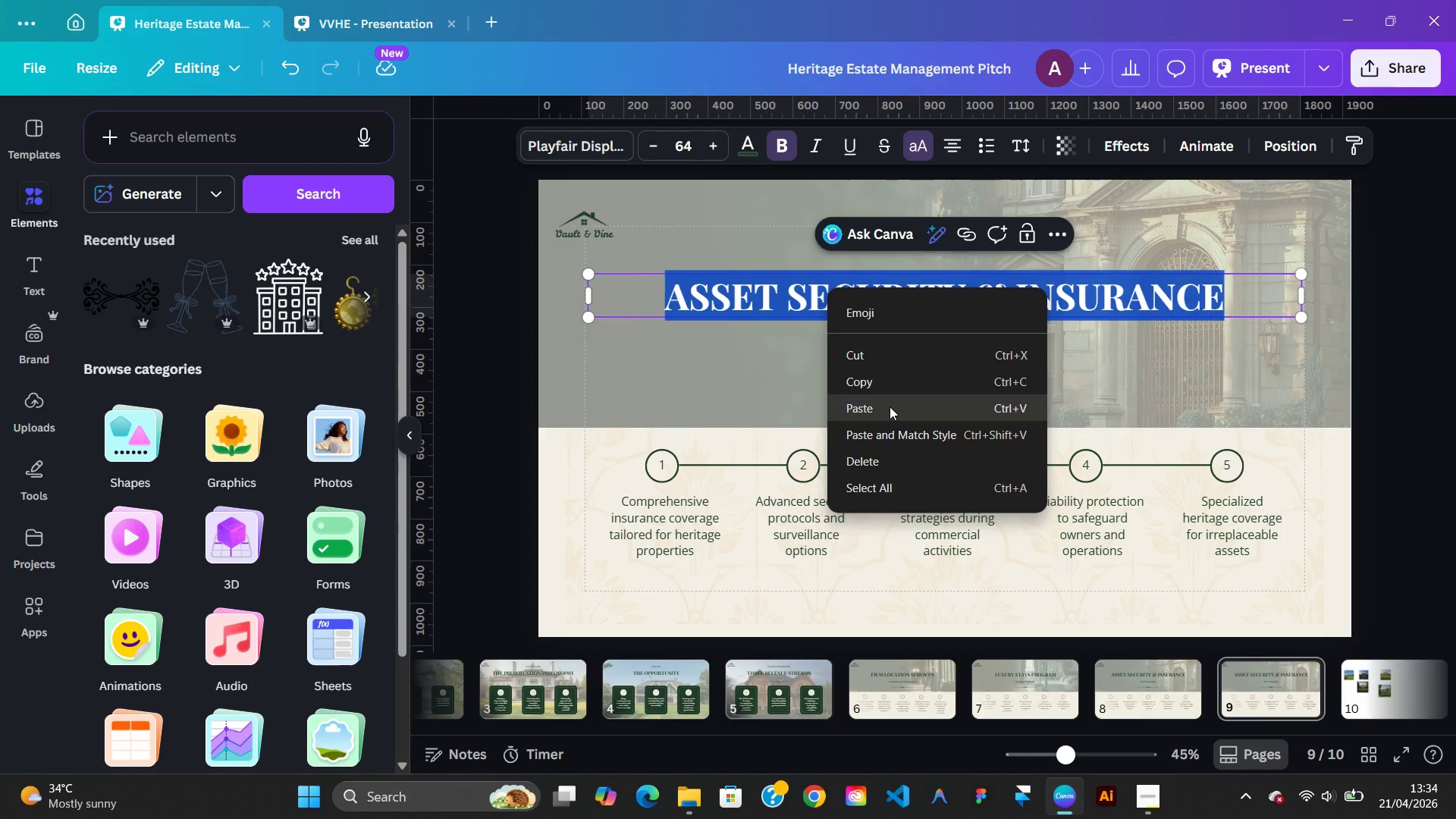 
left_click([890, 406])
 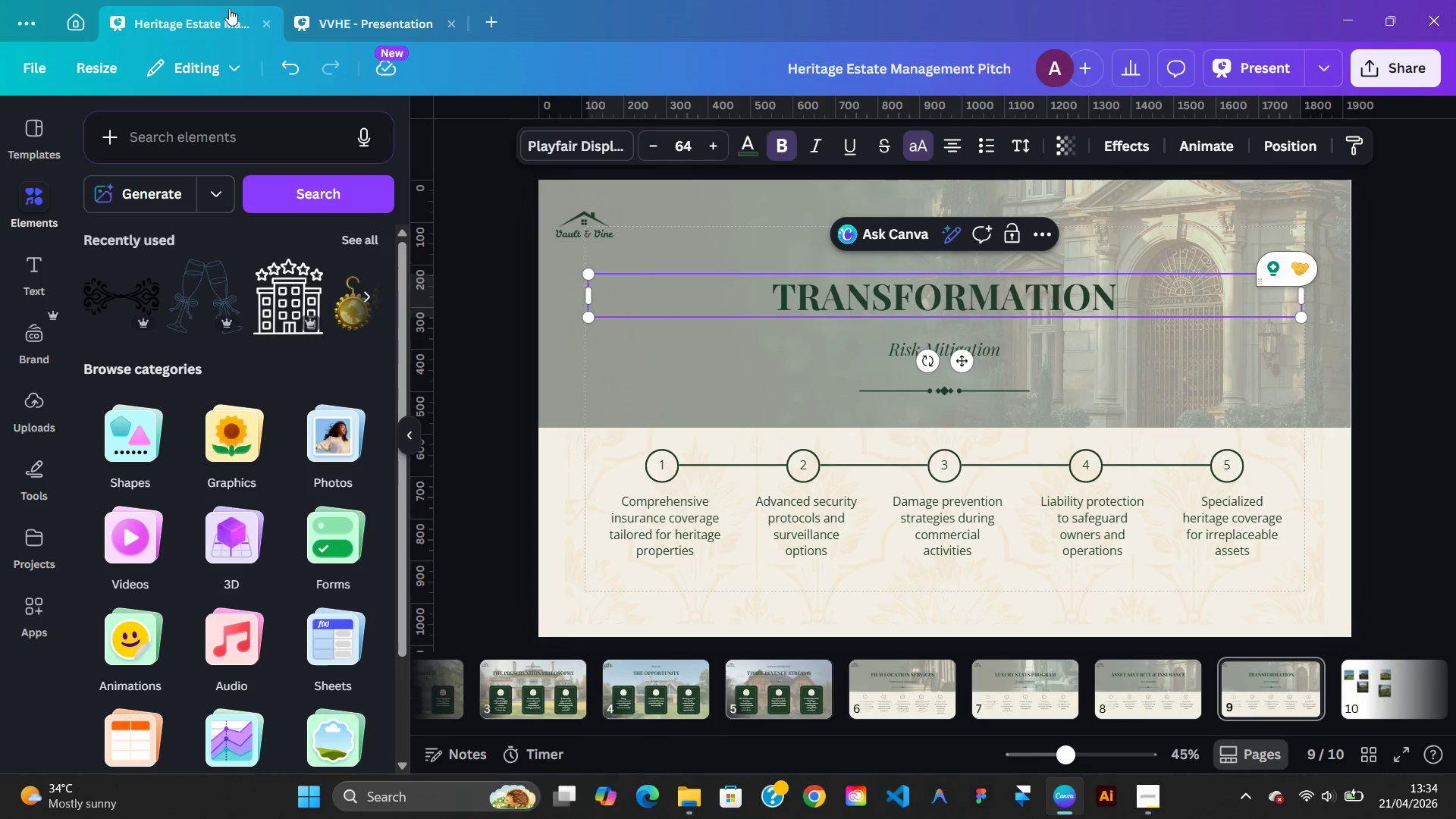 
left_click([340, 27])
 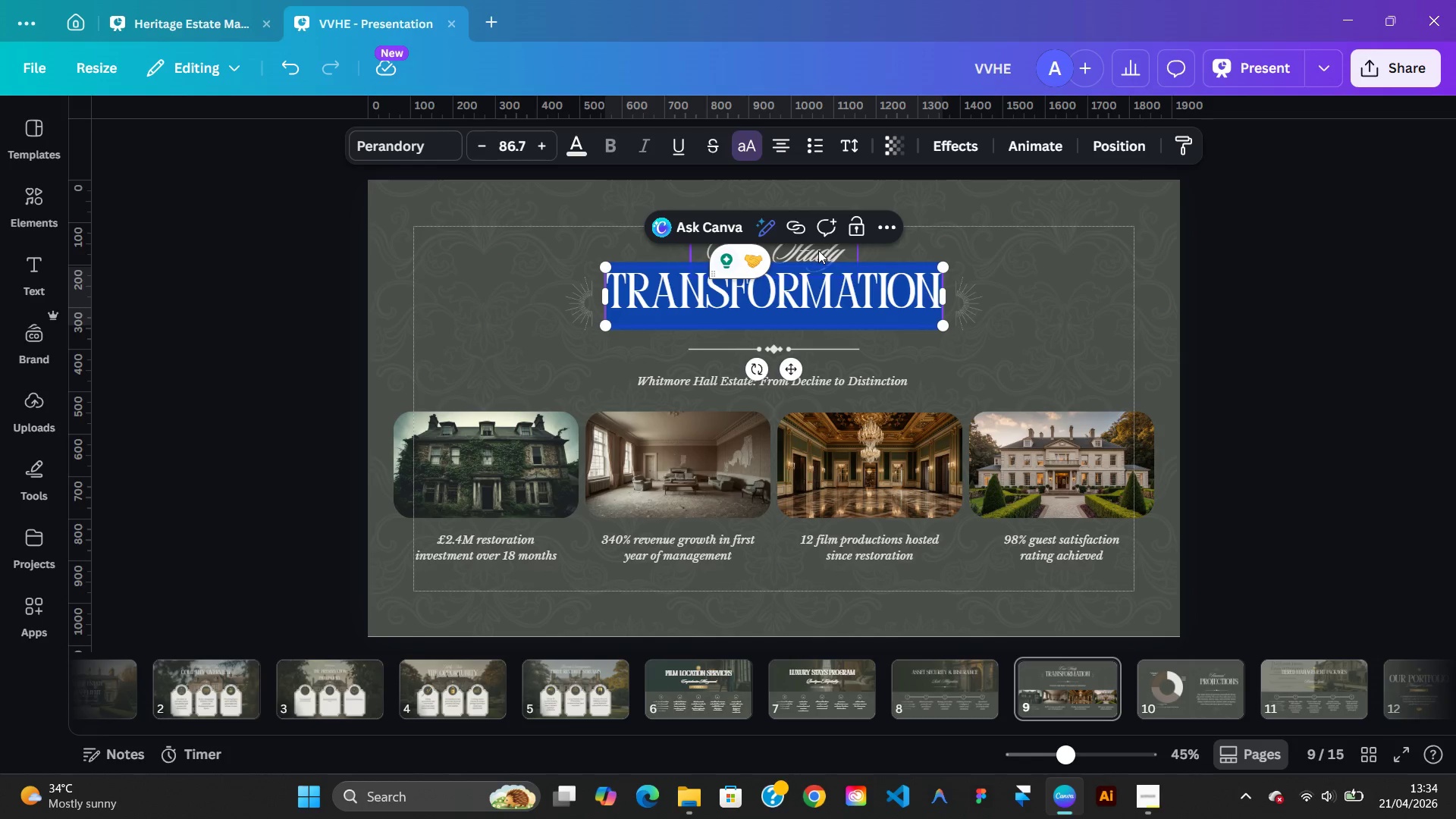 
double_click([813, 257])
 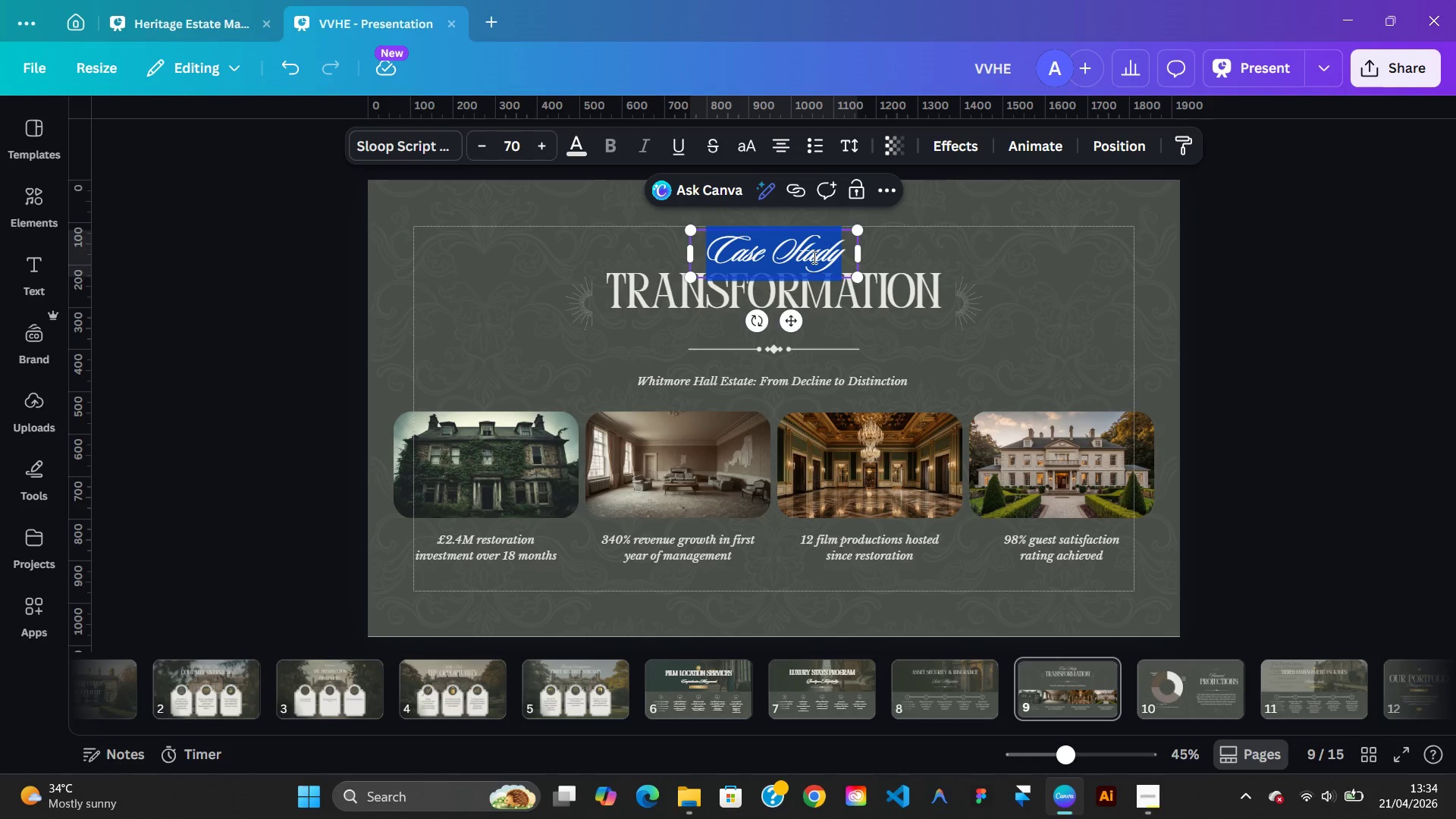 
right_click([813, 257])
 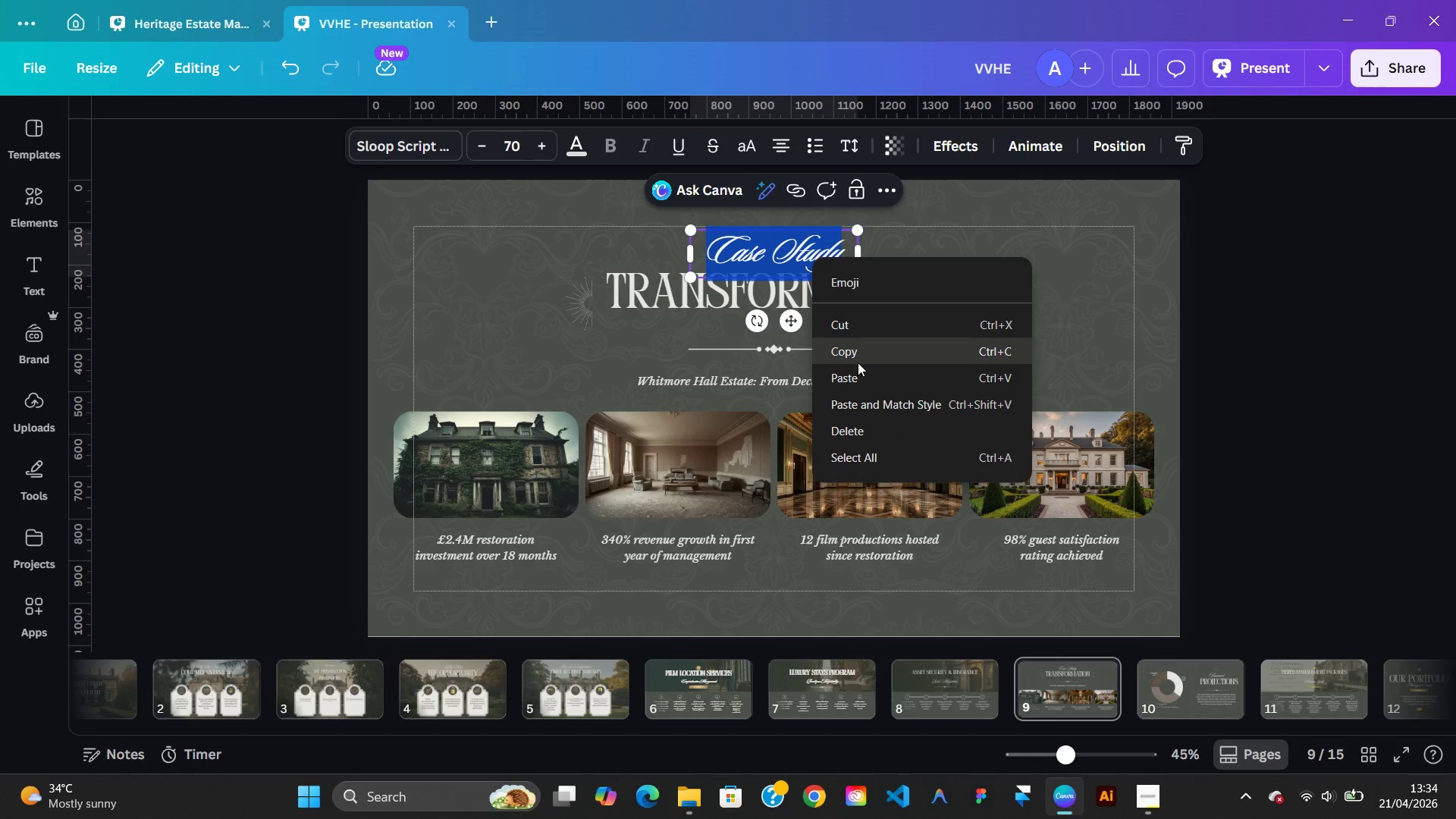 
left_click([858, 357])
 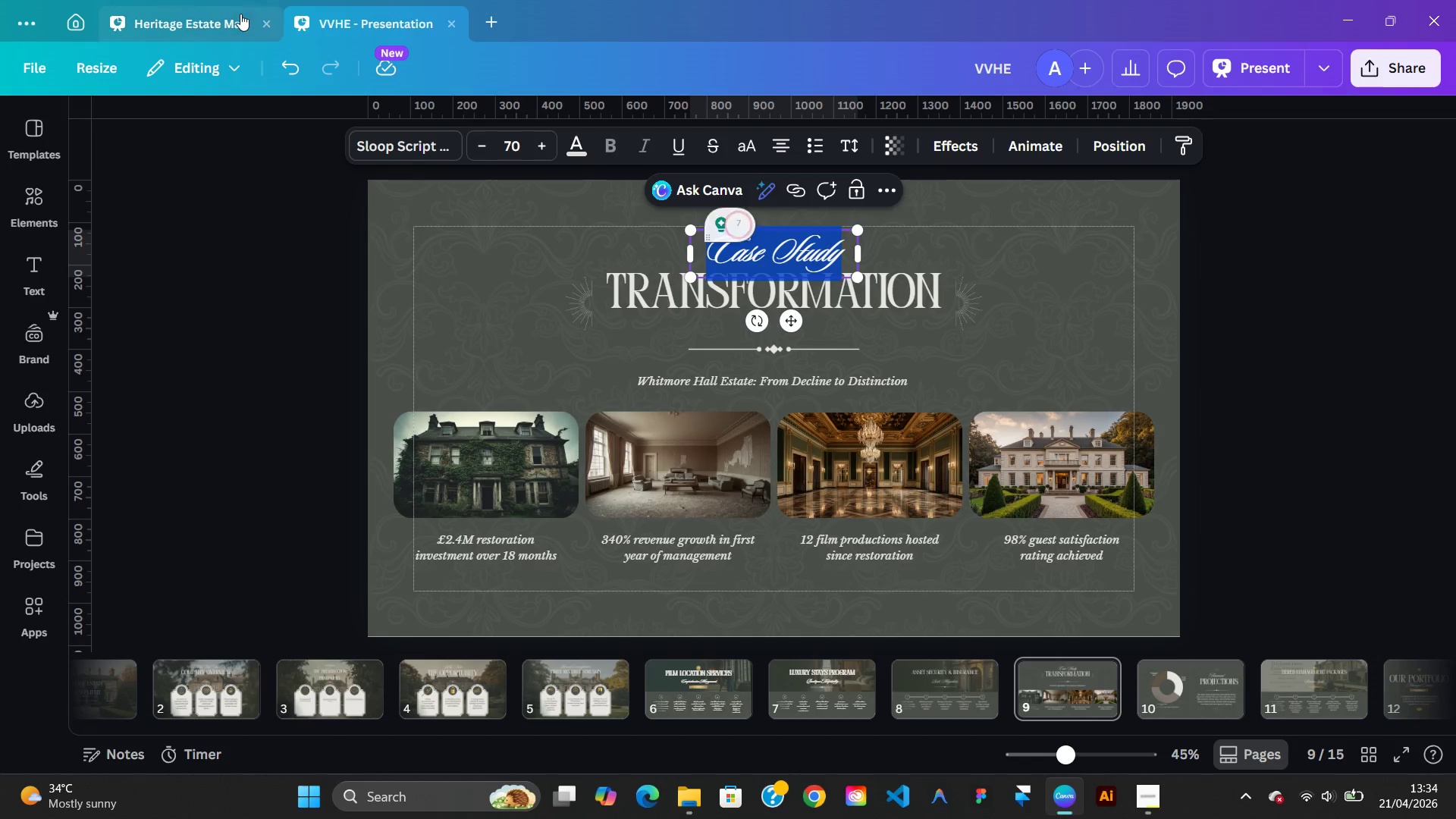 
left_click([240, 14])
 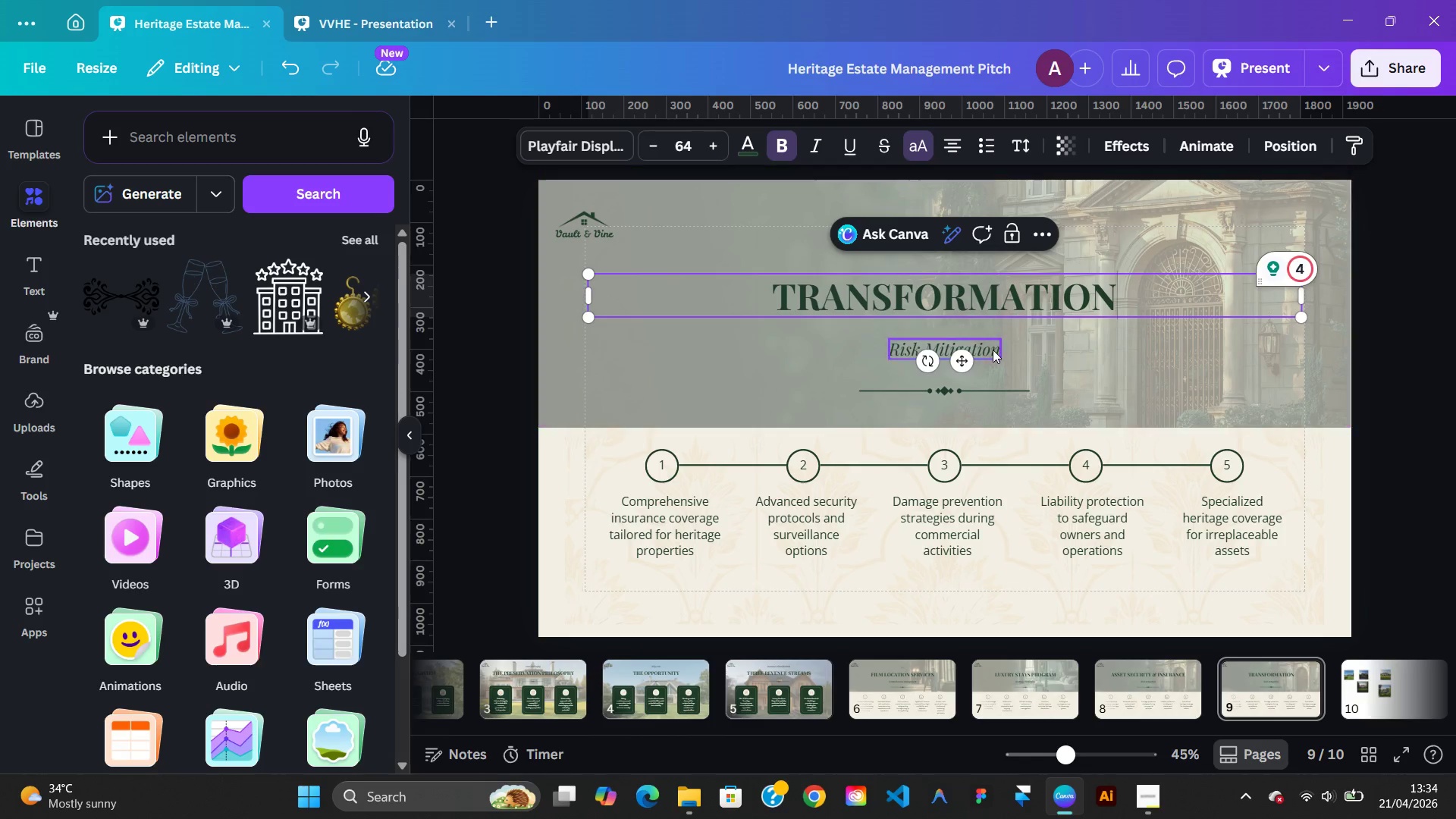 
double_click([993, 350])
 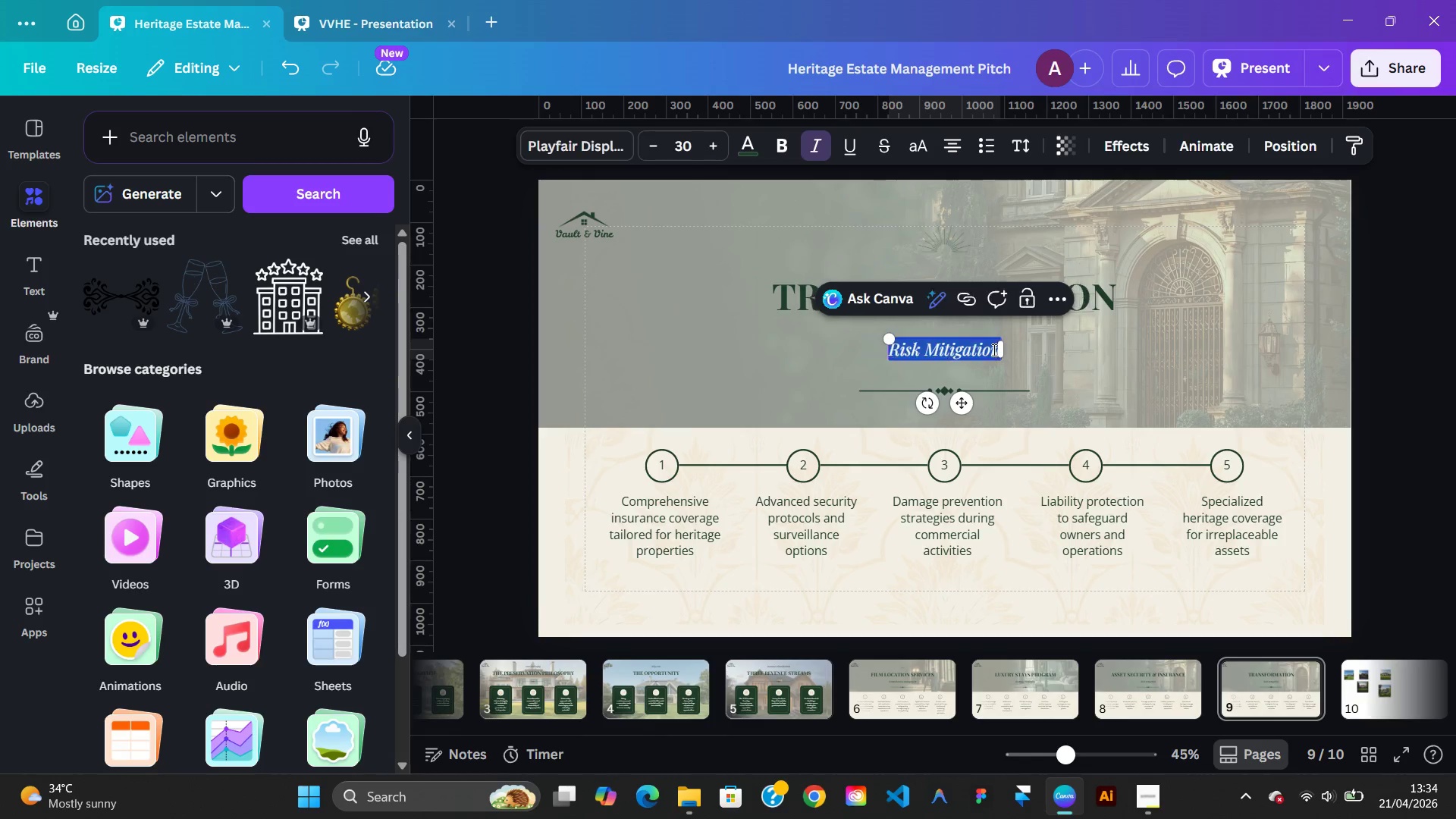 
right_click([993, 350])
 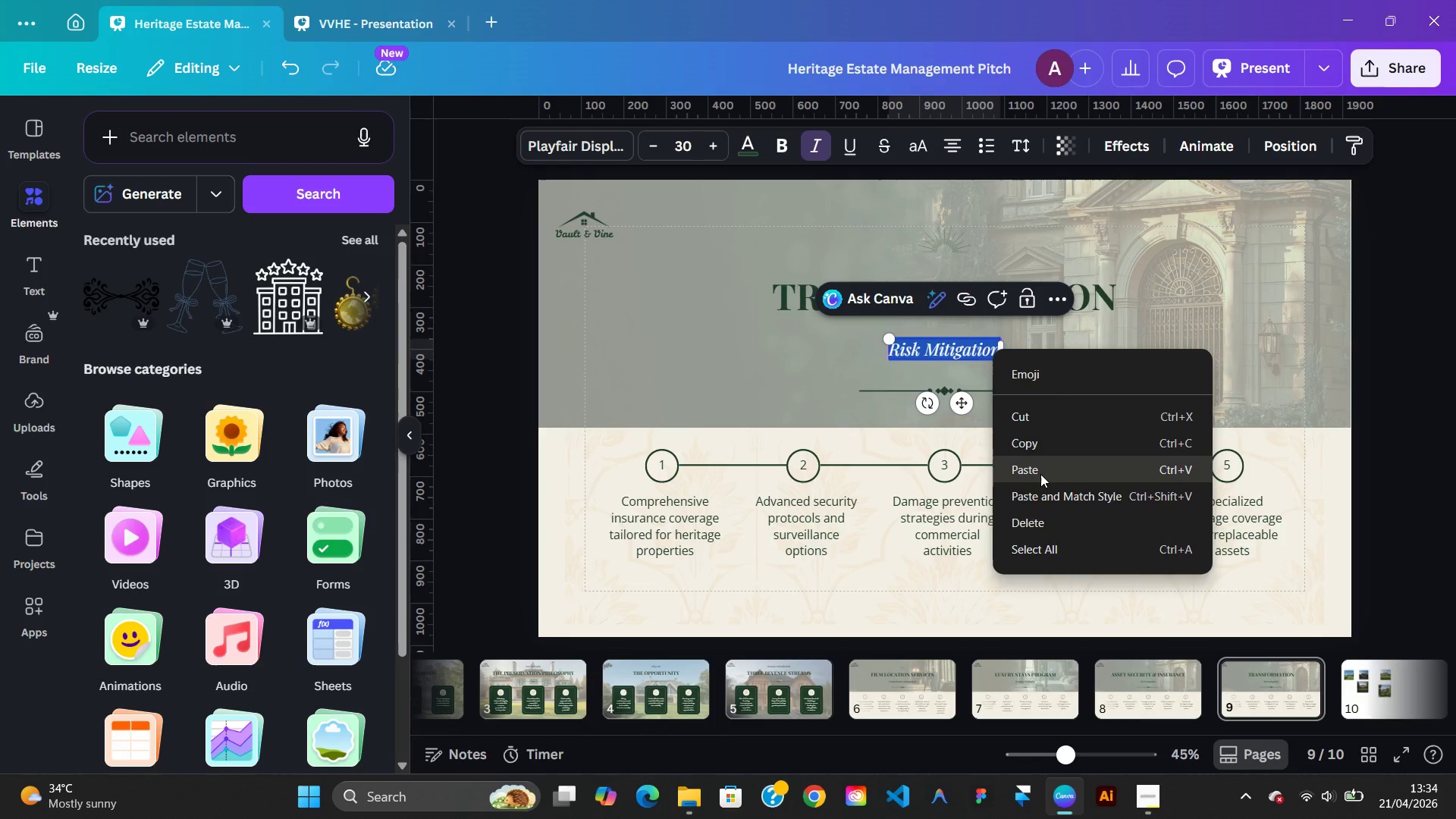 
left_click([1040, 474])
 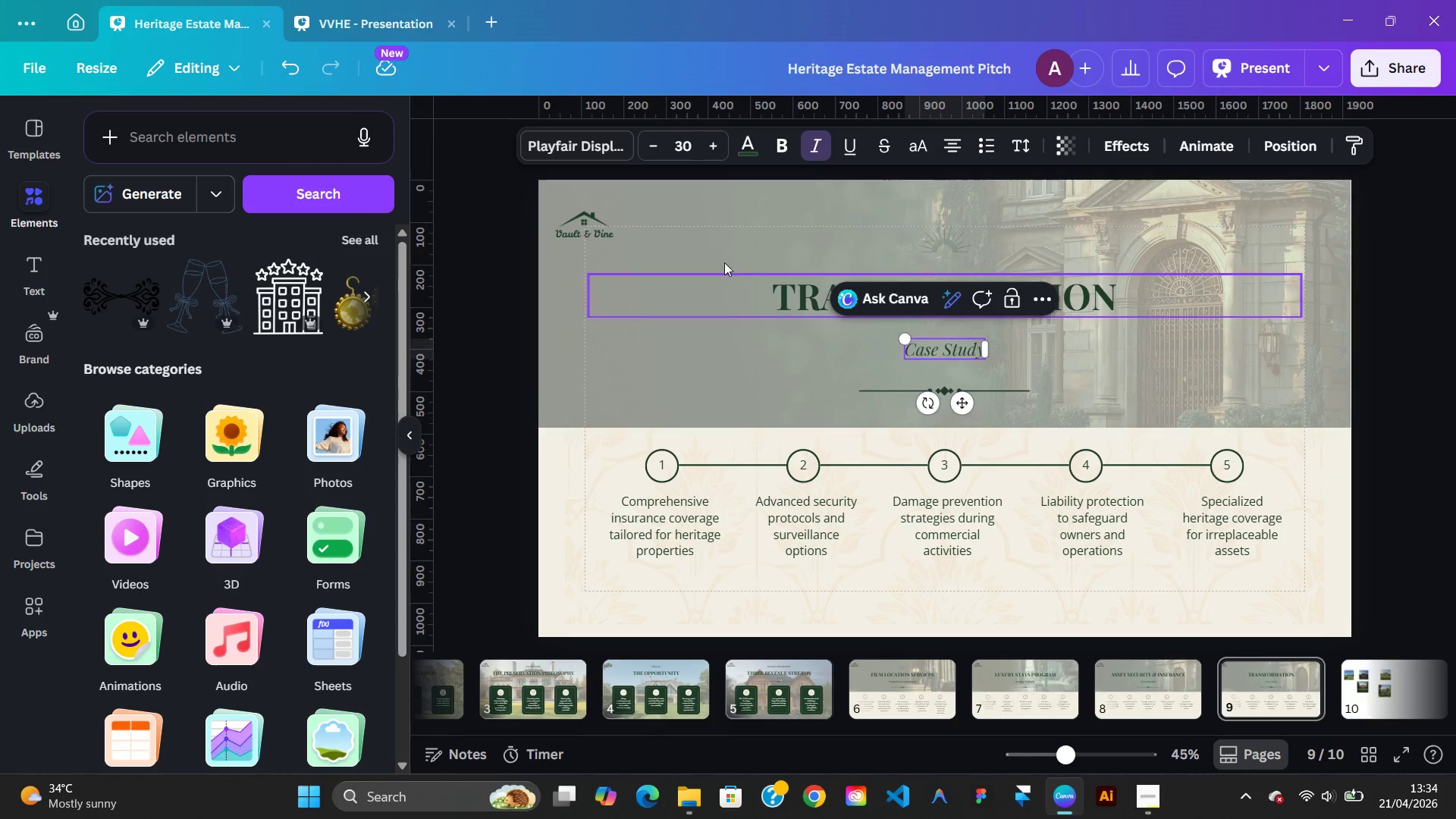 
left_click([331, 30])
 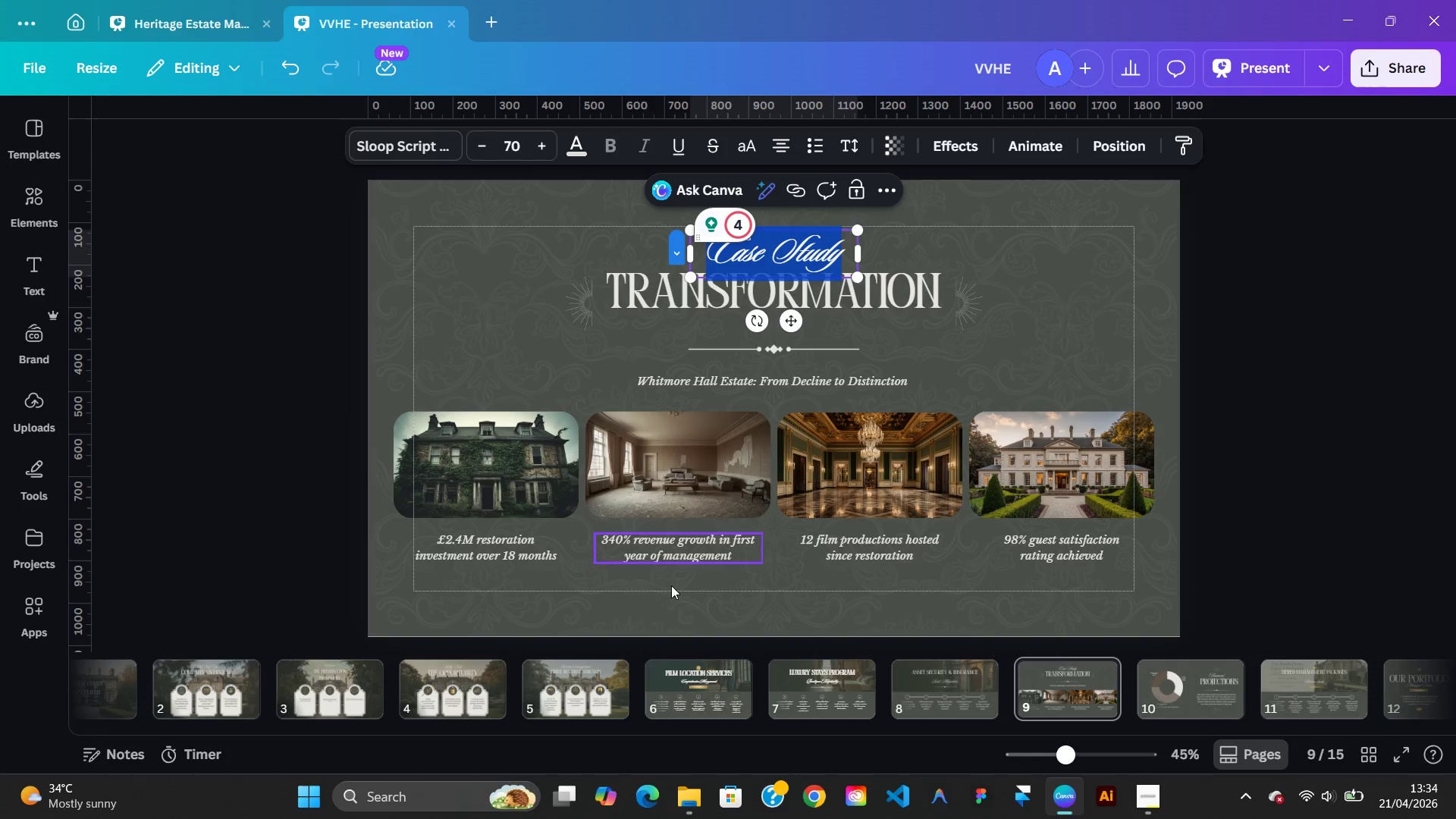 
mouse_move([597, 673])
 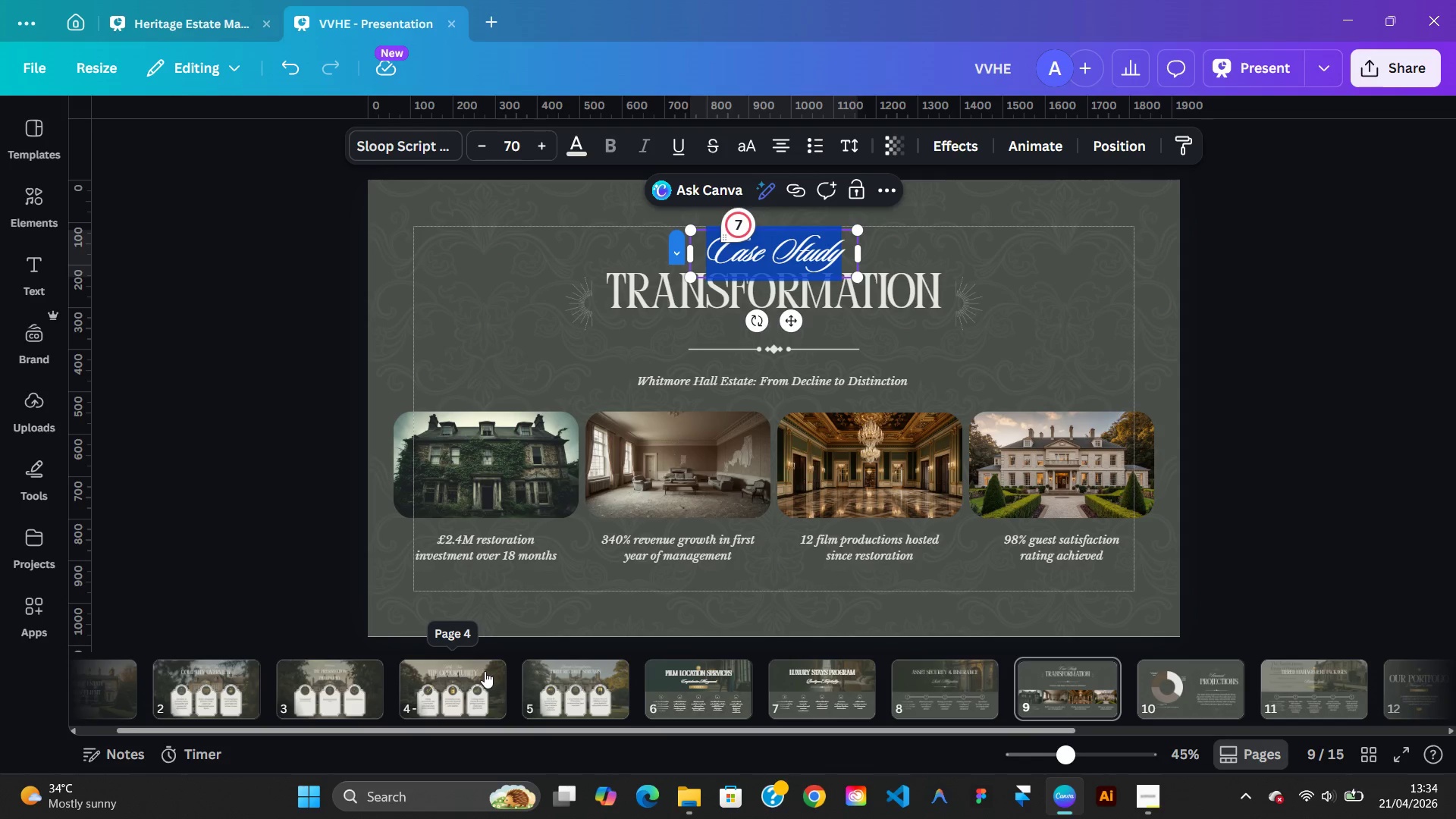 
left_click([484, 671])
 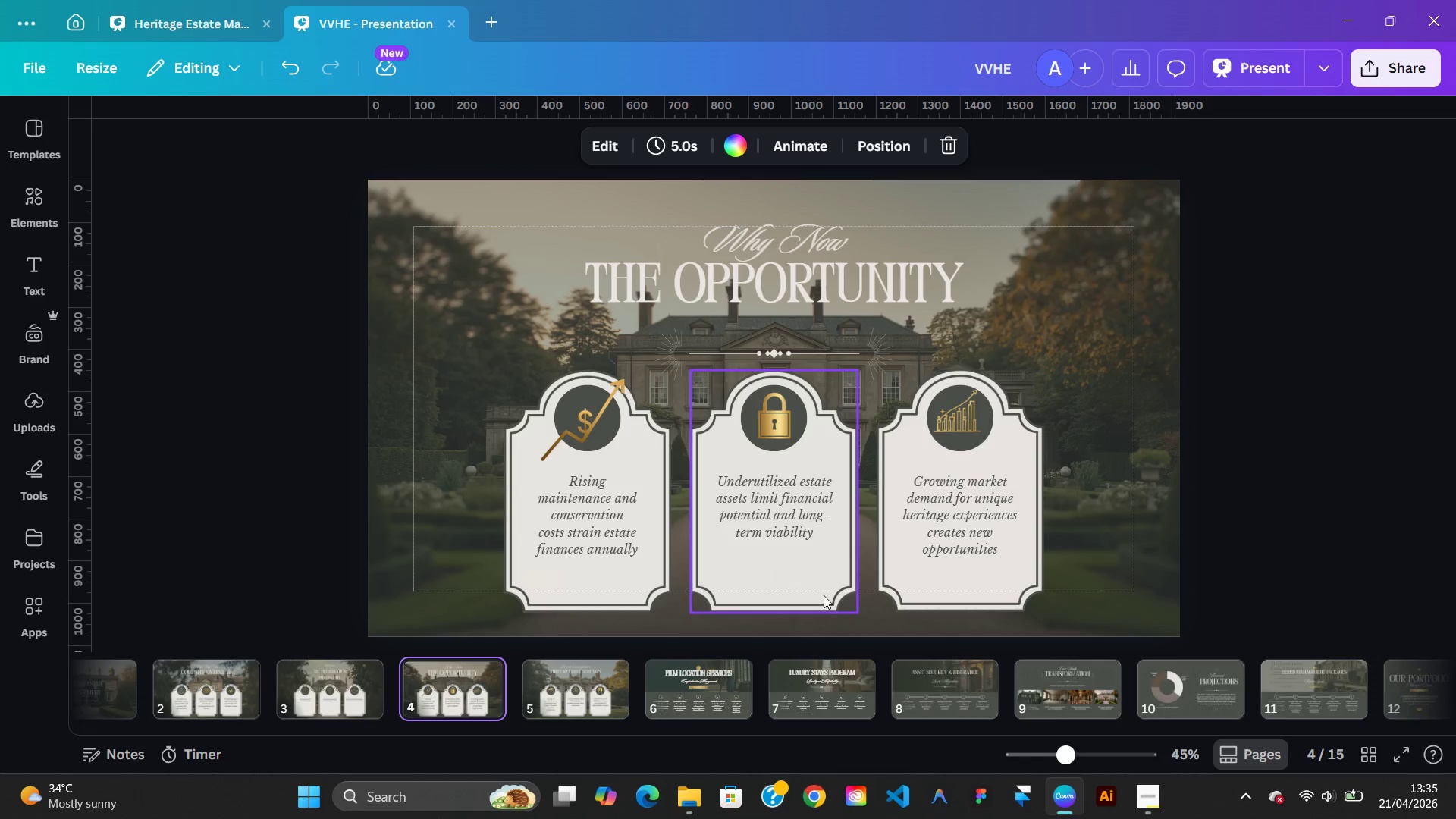 
left_click([1027, 674])
 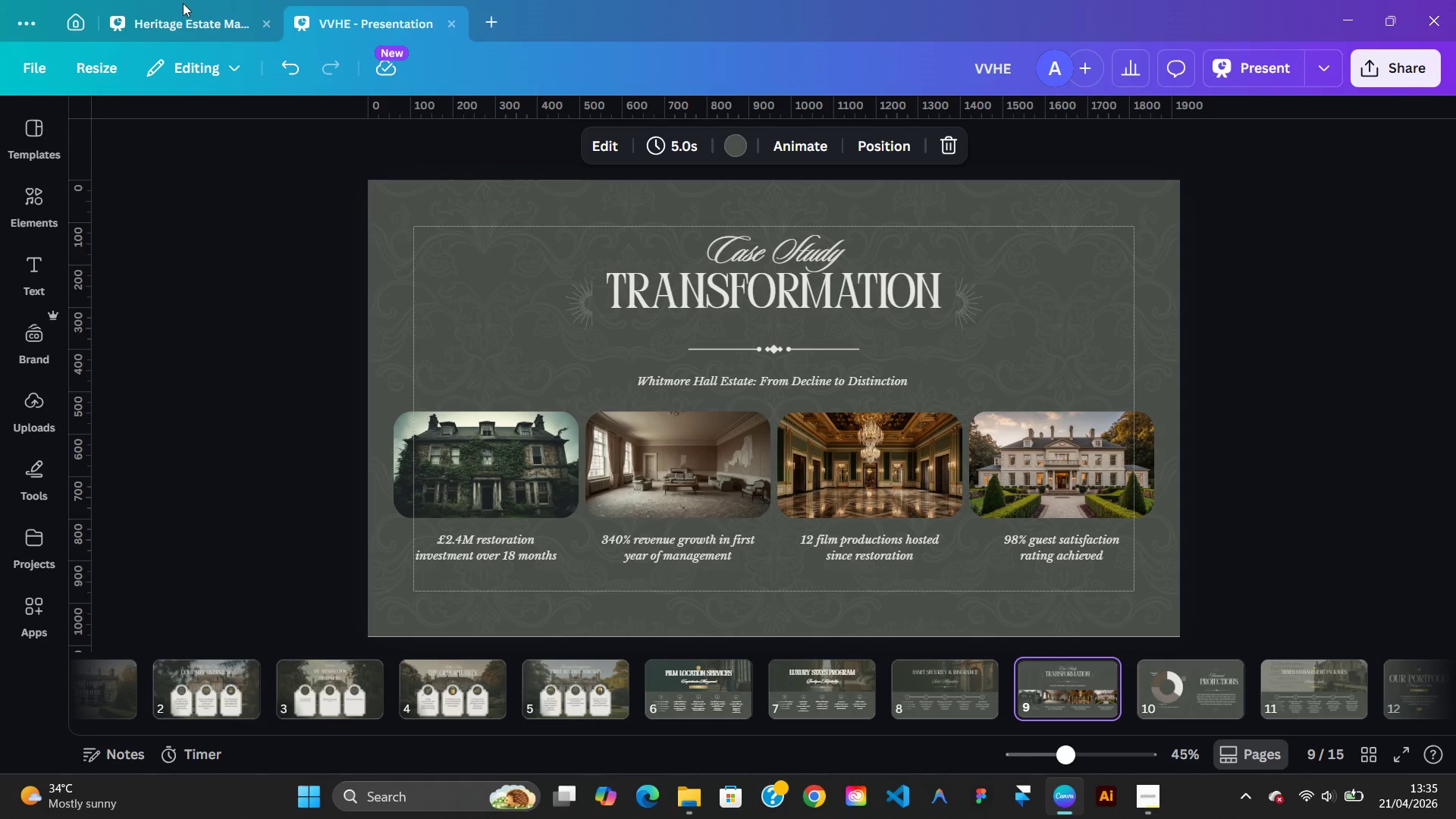 
left_click([183, 20])
 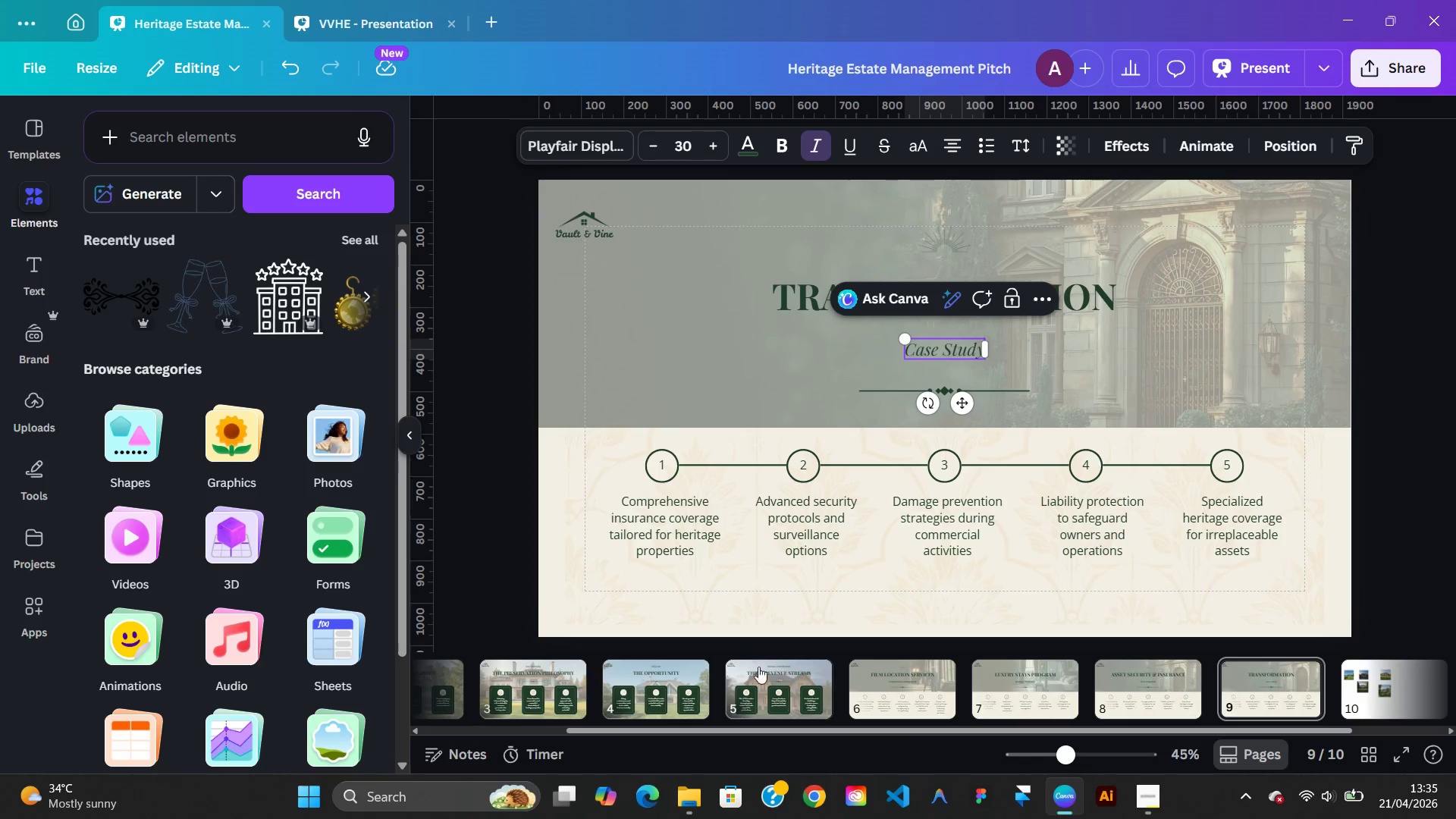 
left_click([783, 676])
 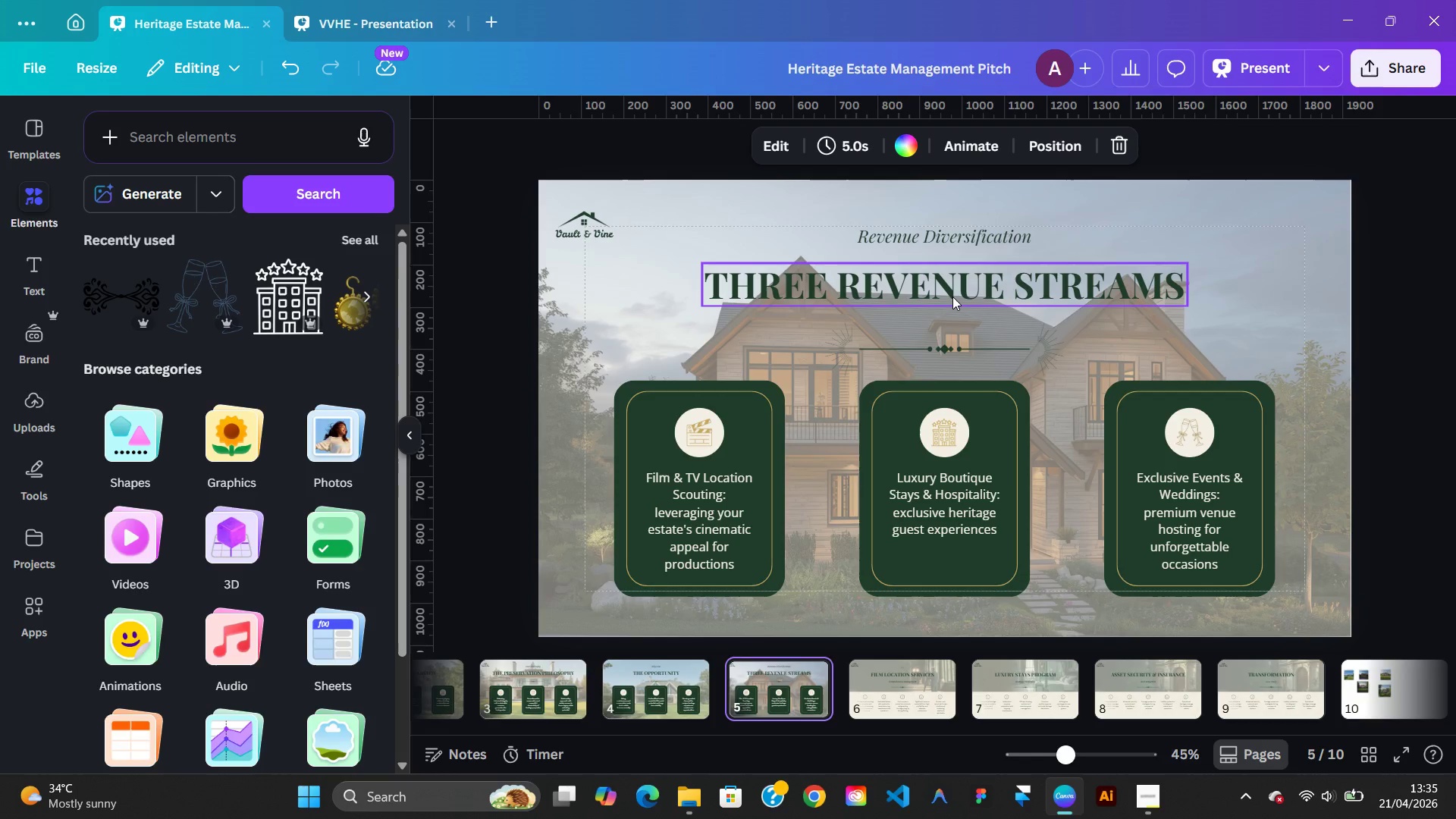 
hold_key(key=ShiftLeft, duration=2.11)
left_click([952, 297])
 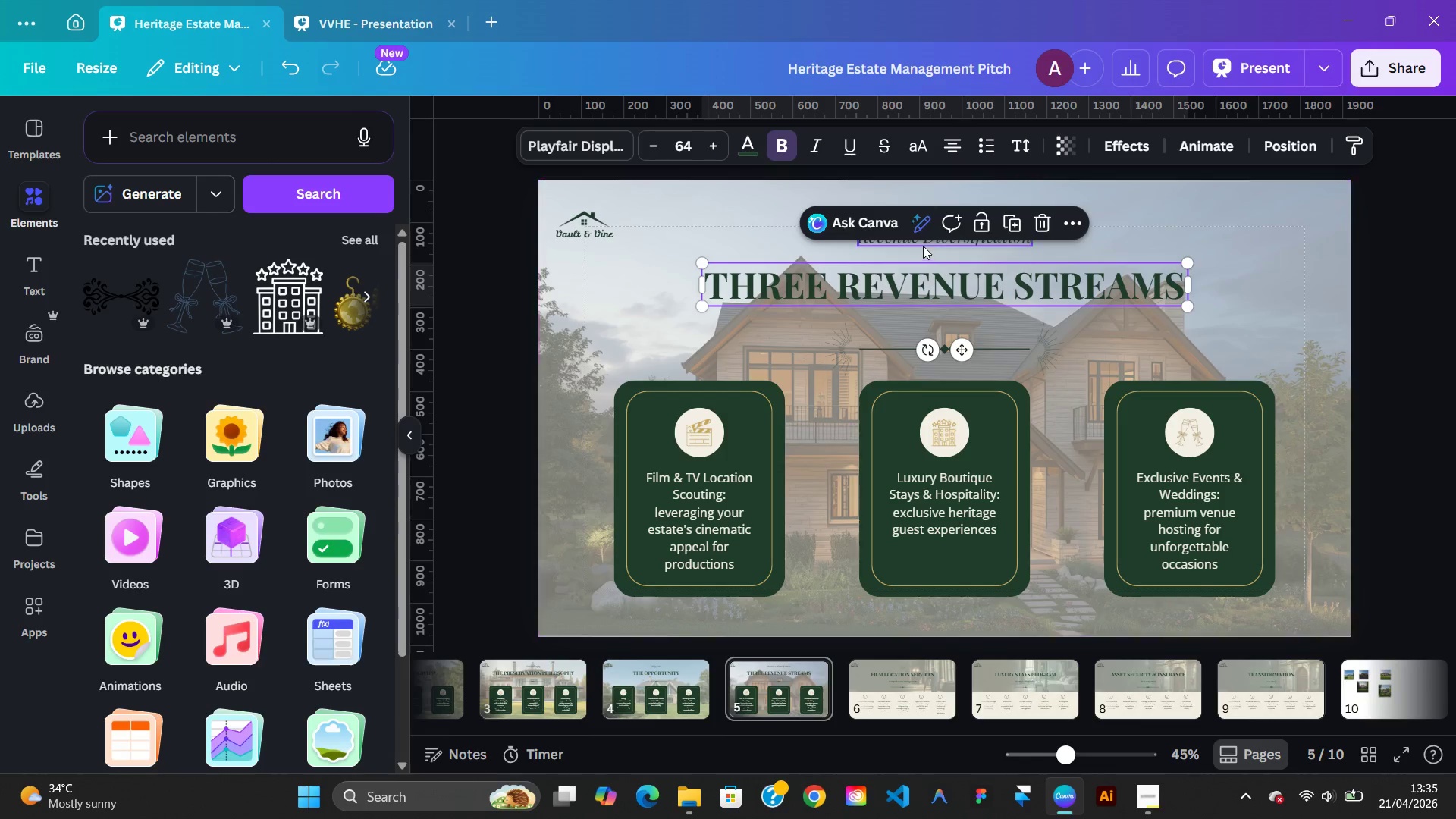 
left_click([923, 244])
 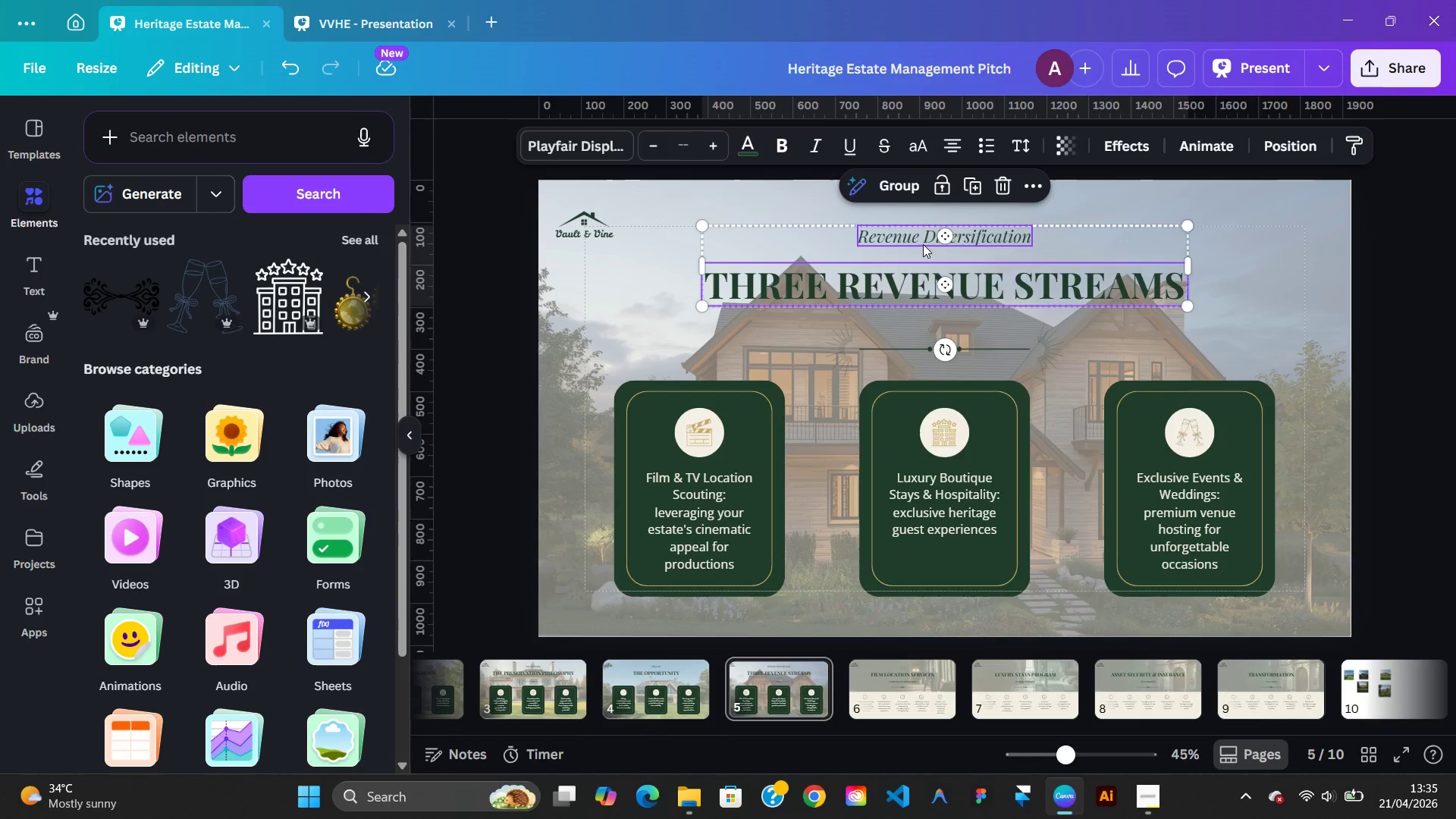 
right_click([923, 244])
 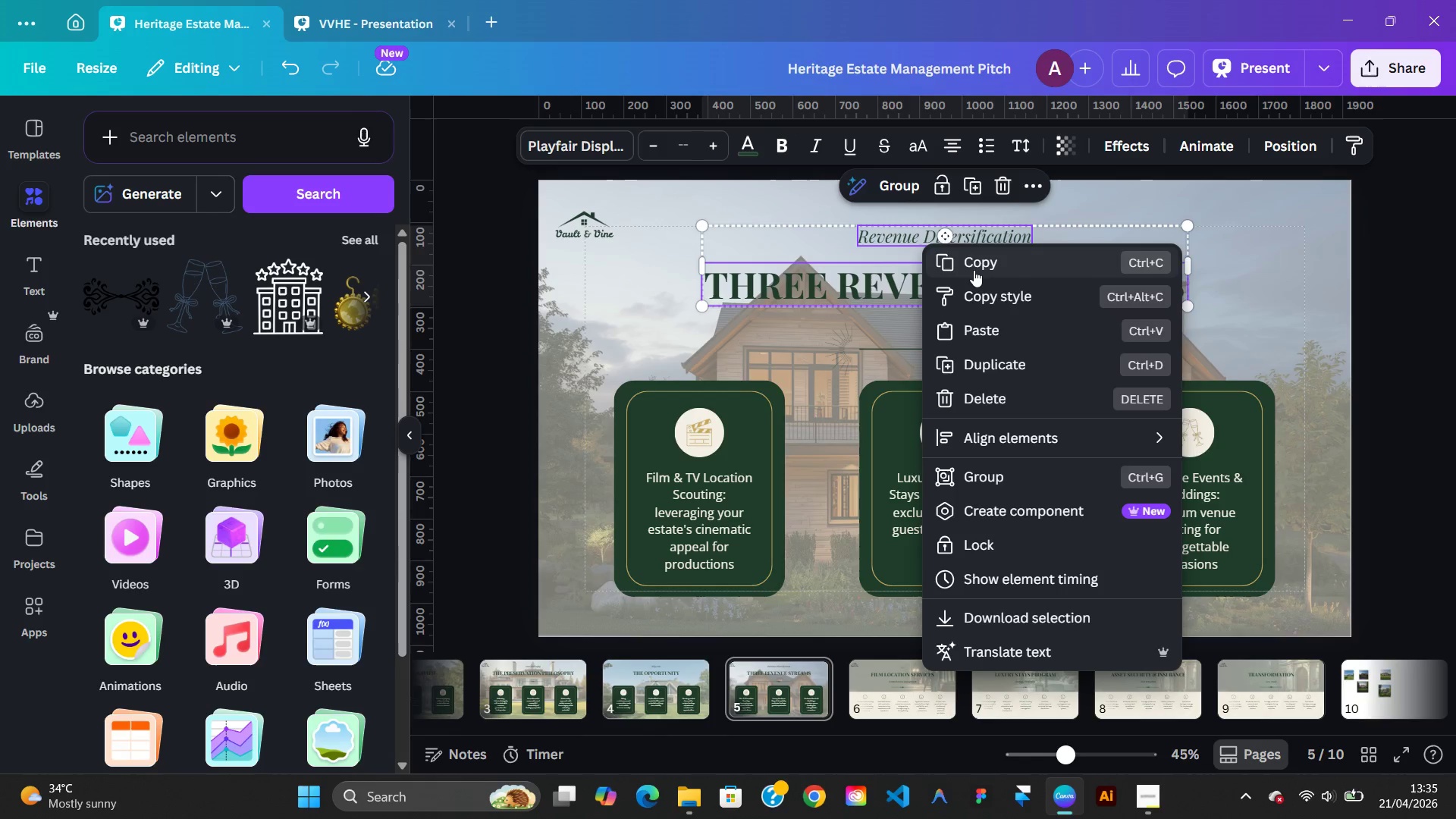 
left_click([973, 270])
 